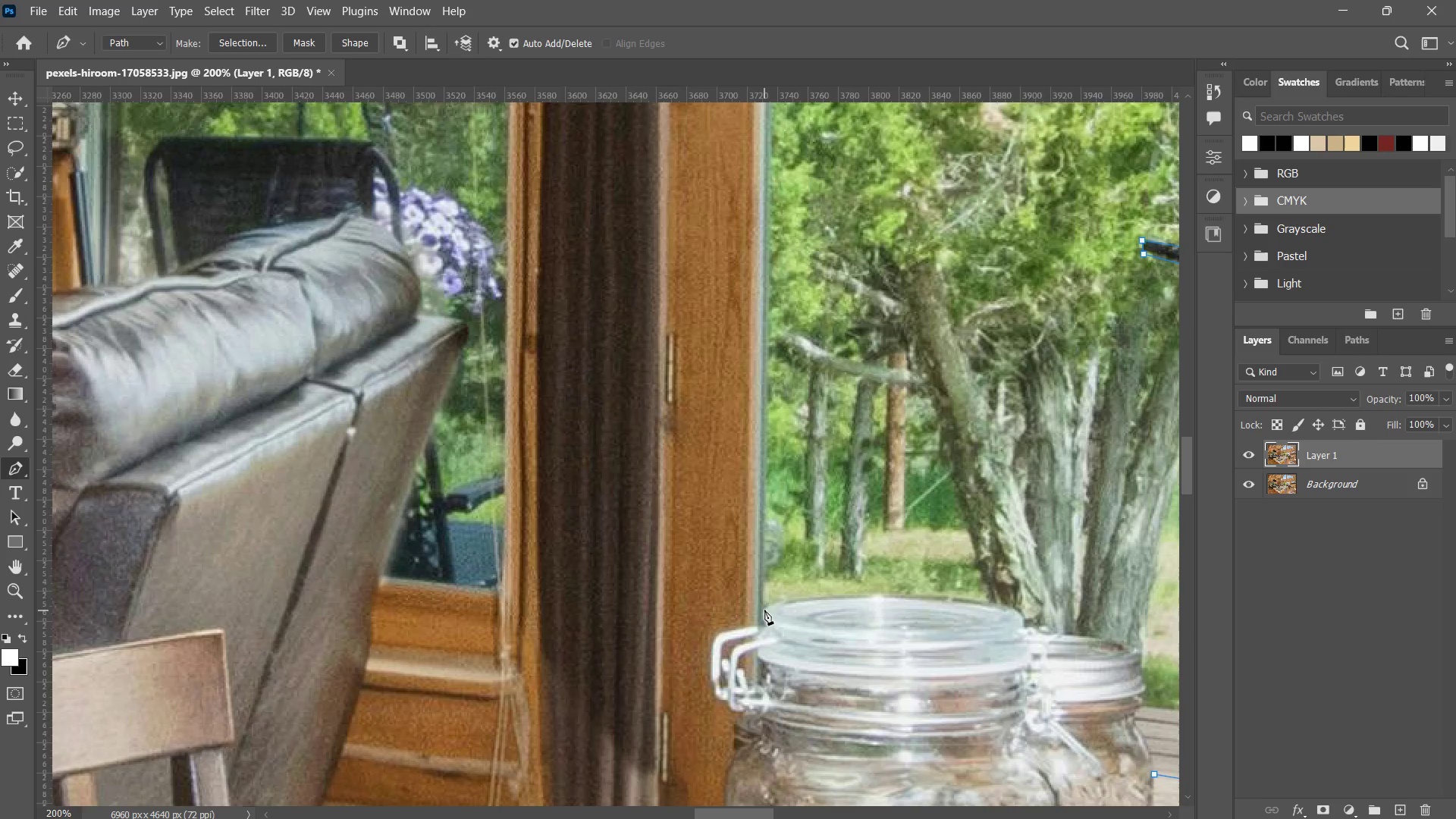 
left_click_drag(start_coordinate=[675, 408], to_coordinate=[688, 281])
 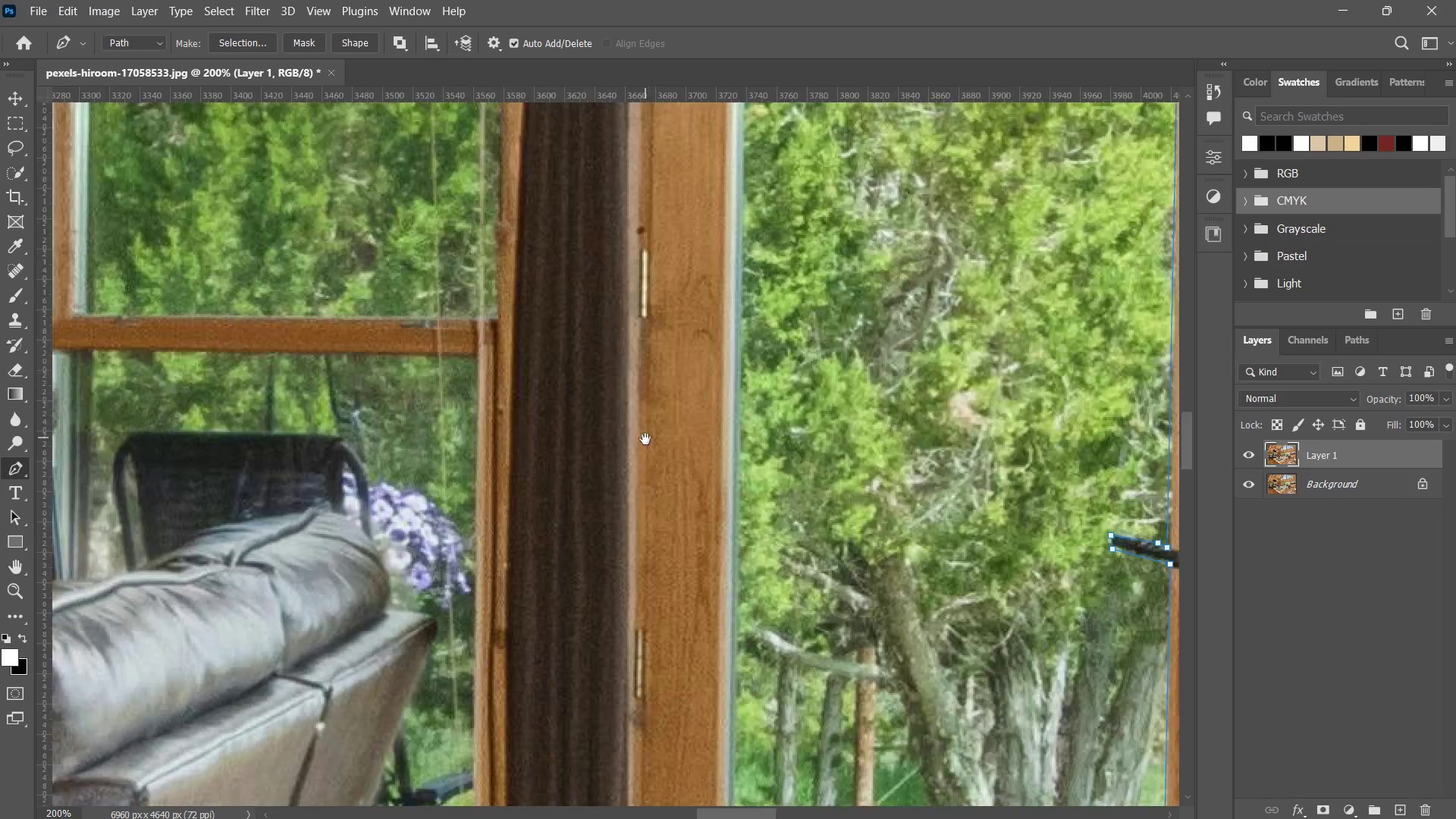 
left_click_drag(start_coordinate=[645, 439], to_coordinate=[662, 285])
 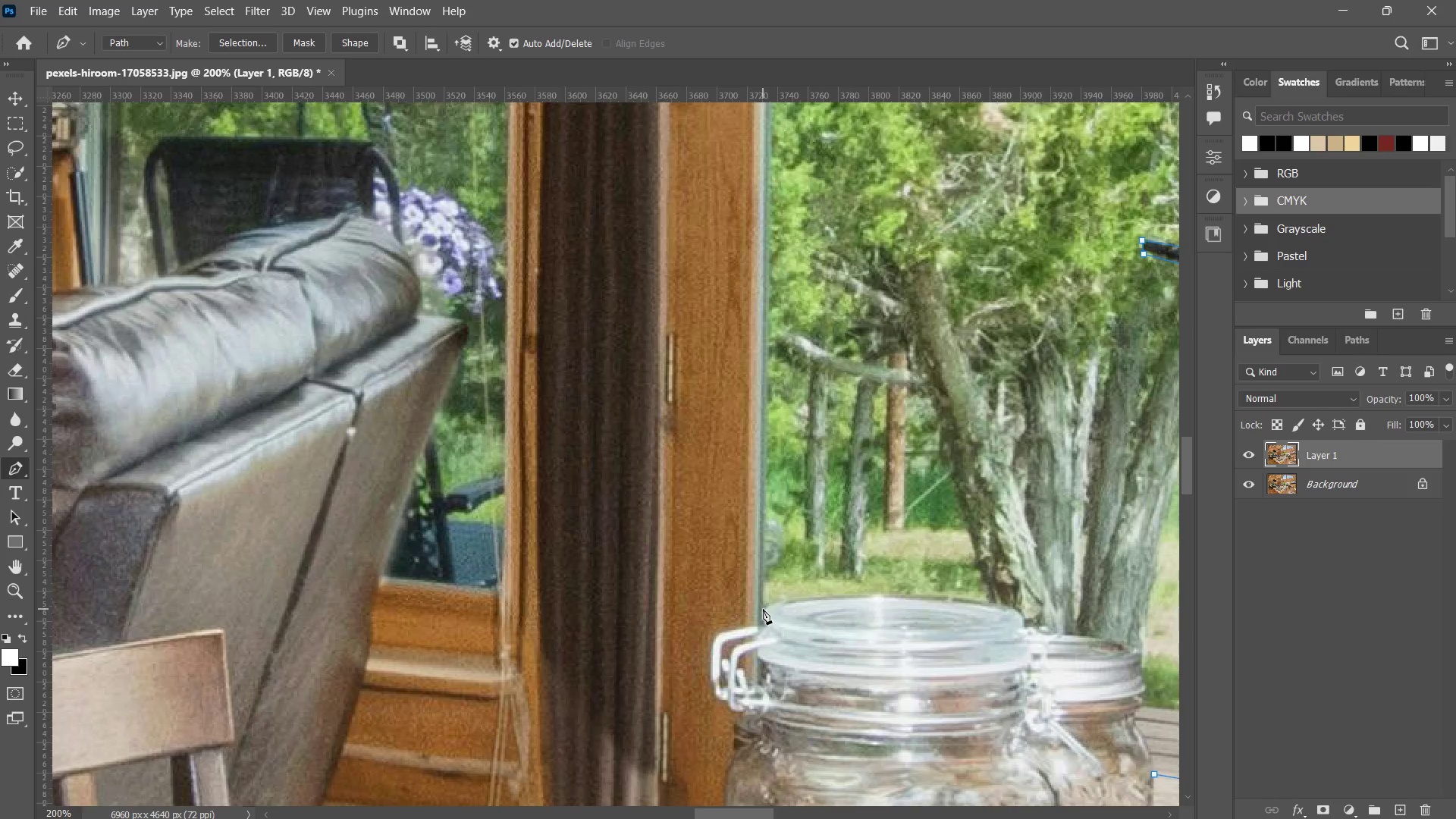 
left_click([761, 607])
 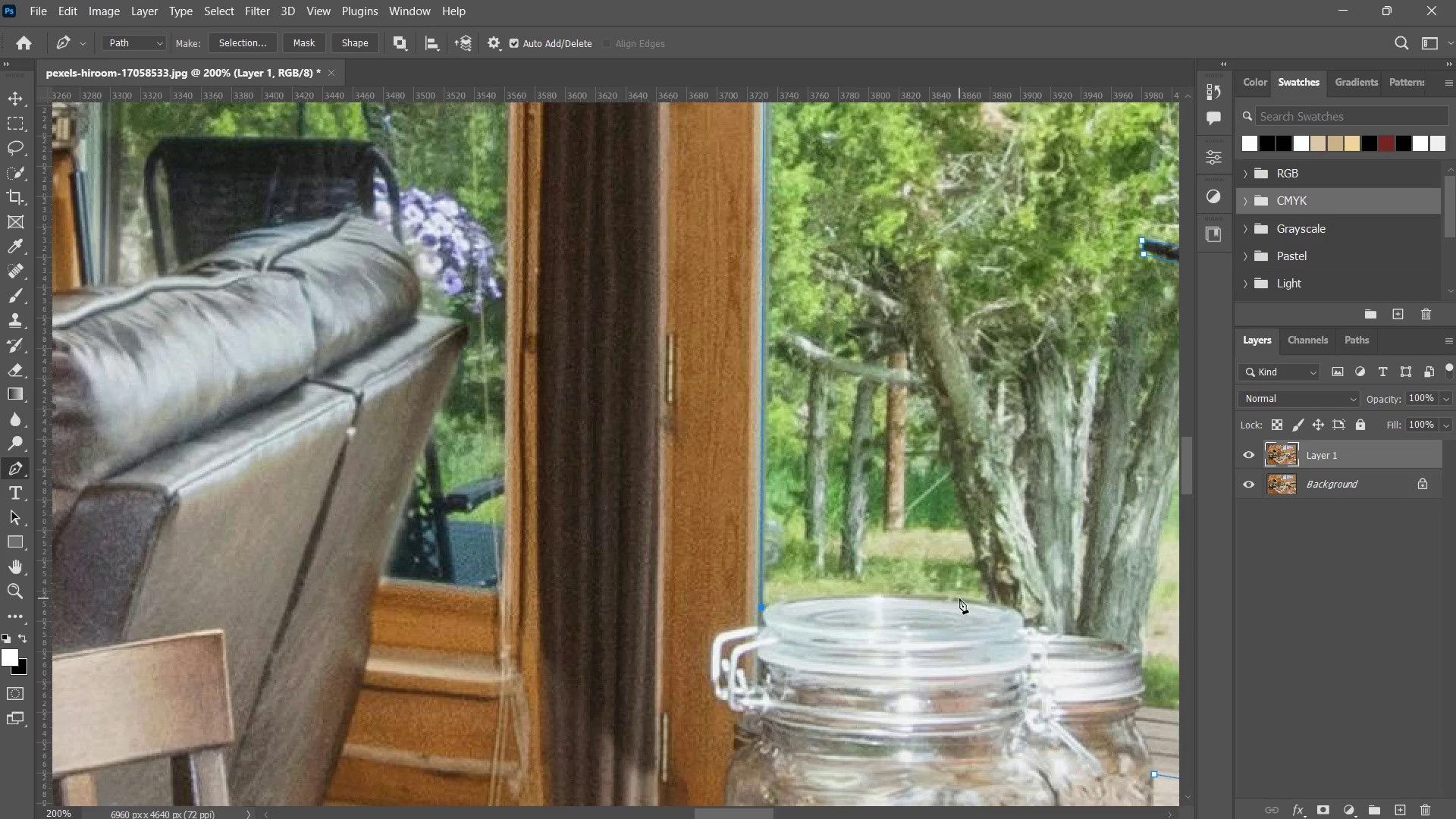 
left_click([959, 598])
 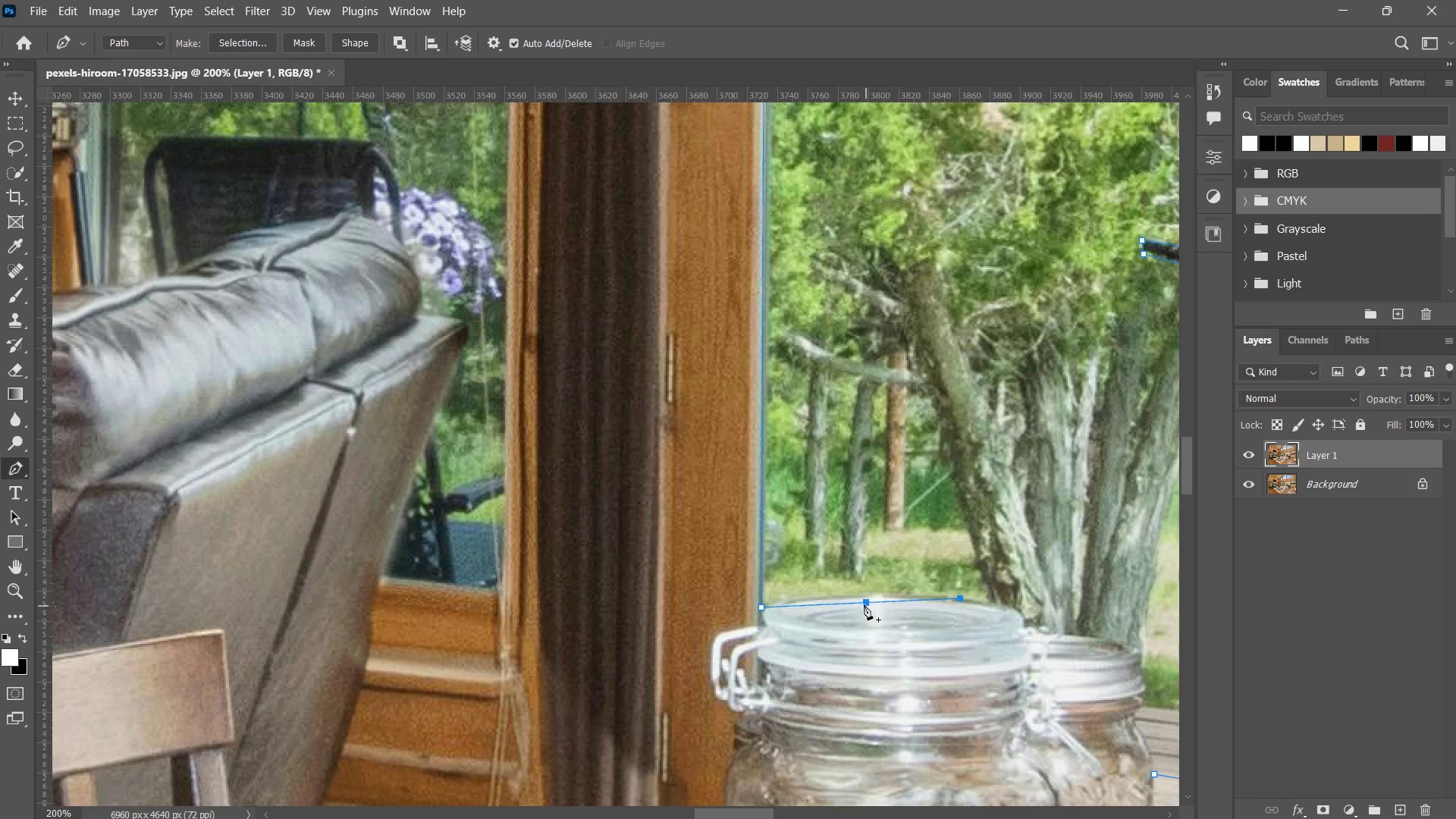 
left_click([861, 601])
 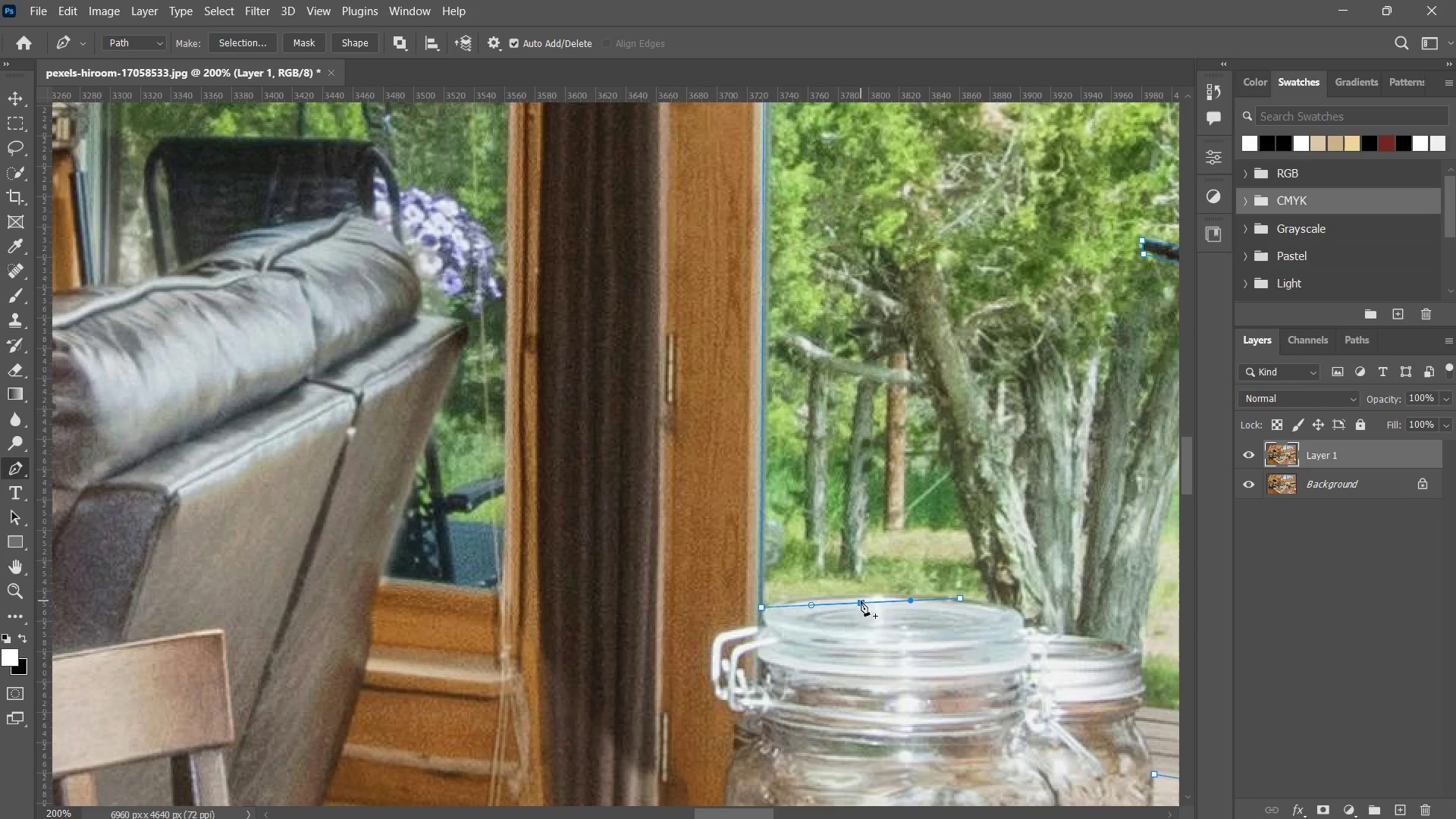 
hold_key(key=ControlLeft, duration=1.09)
left_click_drag(start_coordinate=[862, 601], to_coordinate=[846, 598])
 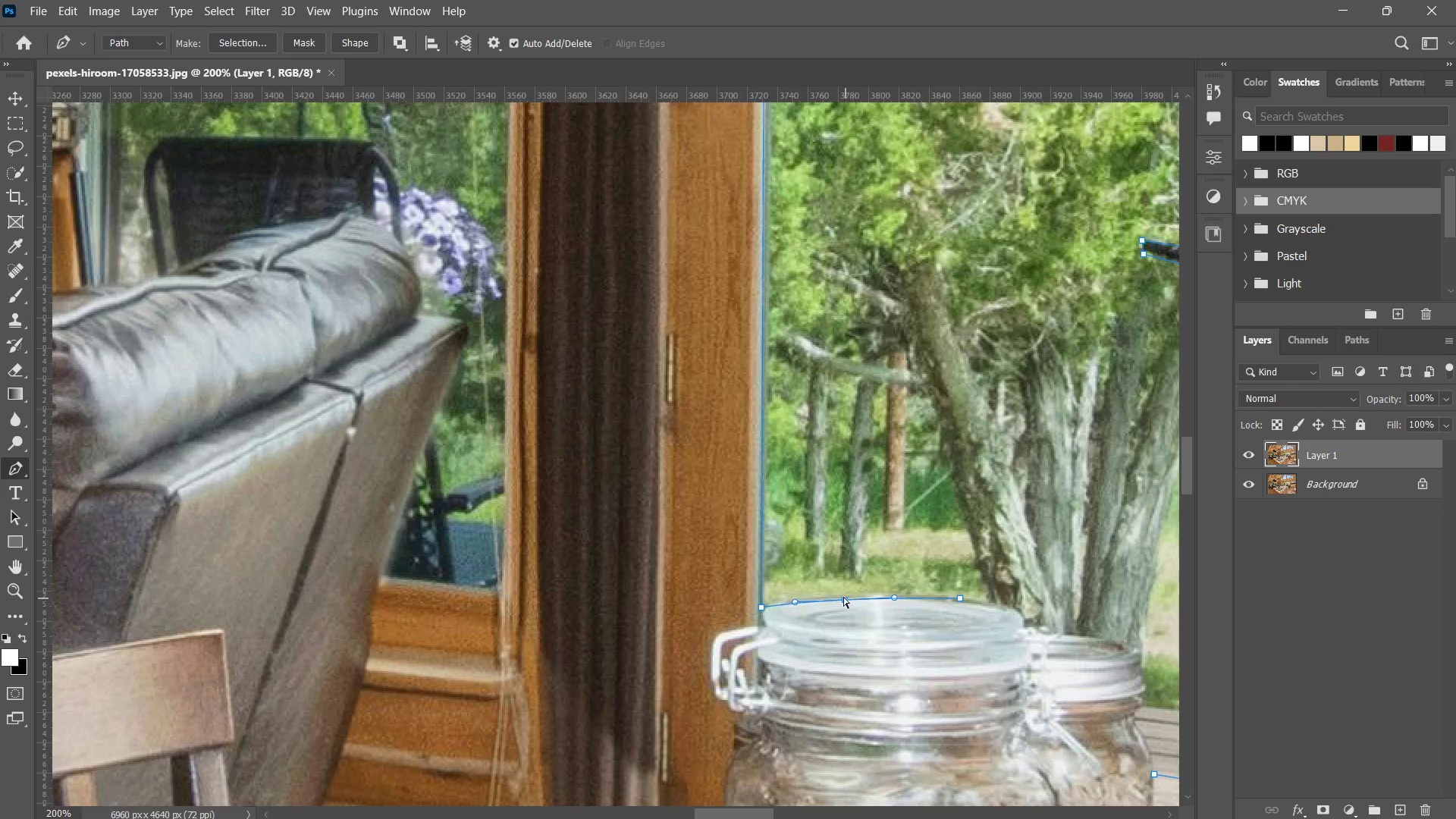 
left_click_drag(start_coordinate=[846, 598], to_coordinate=[843, 592])
 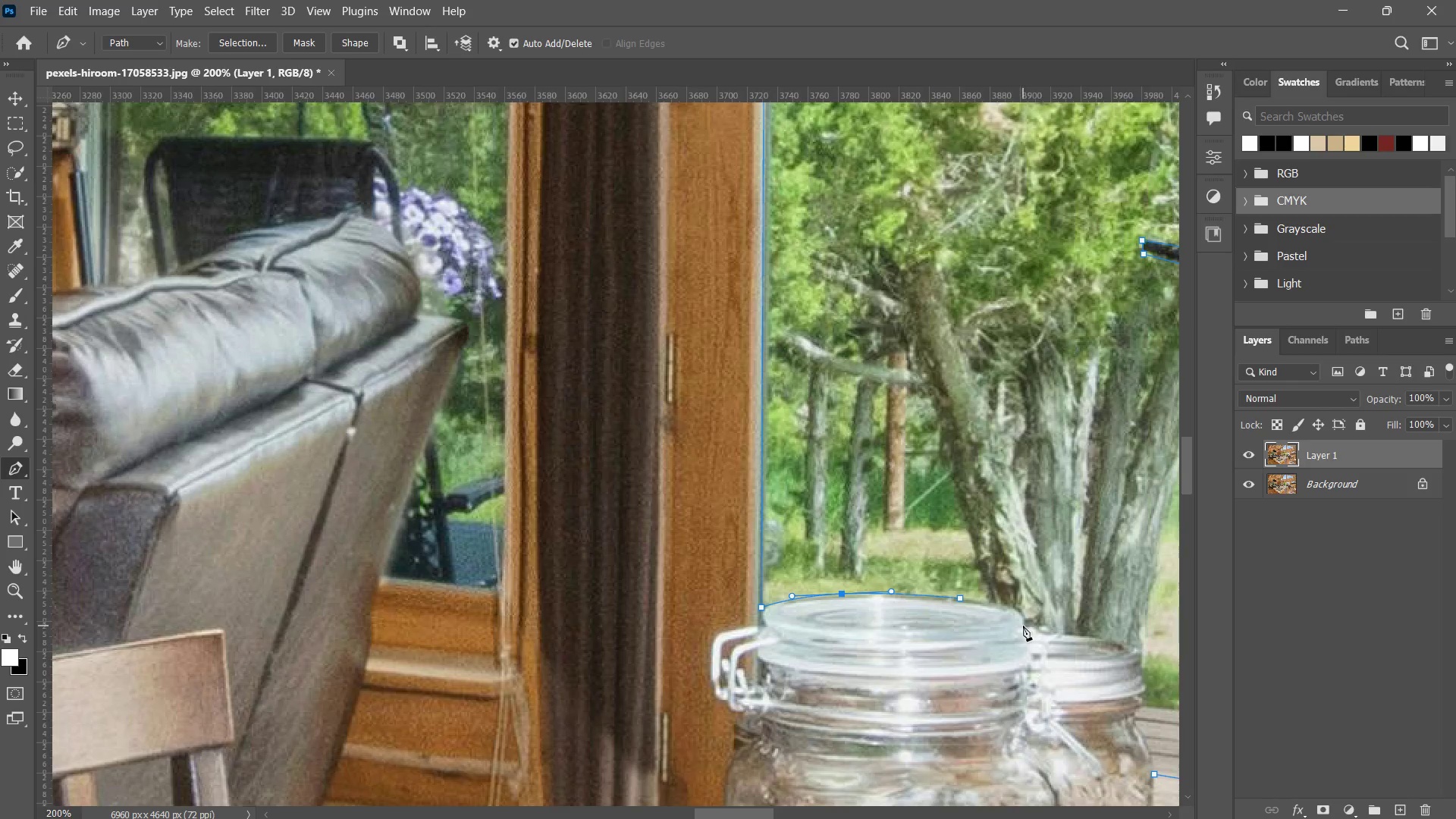 
left_click([1025, 626])
 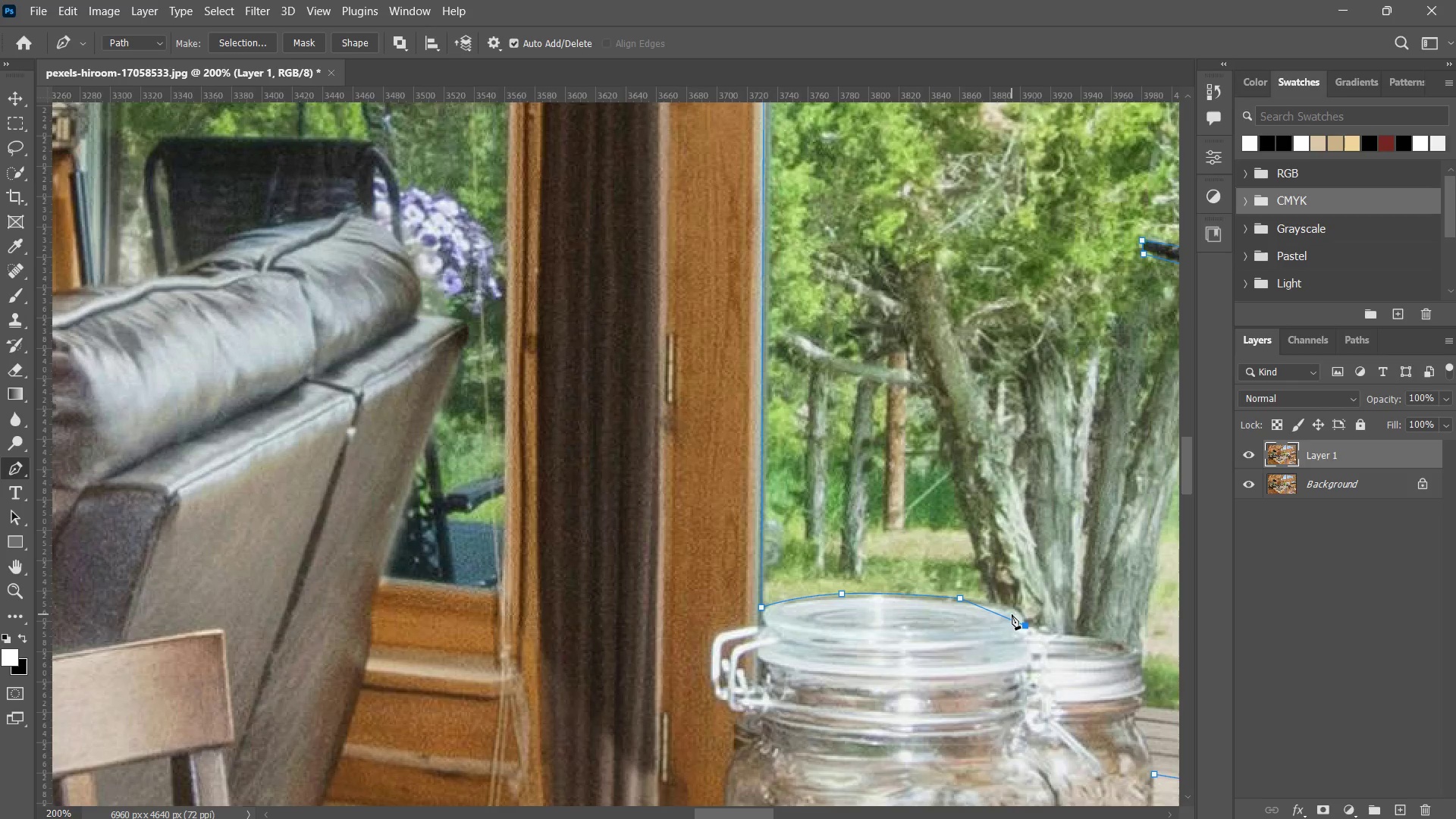 
left_click([1011, 613])
 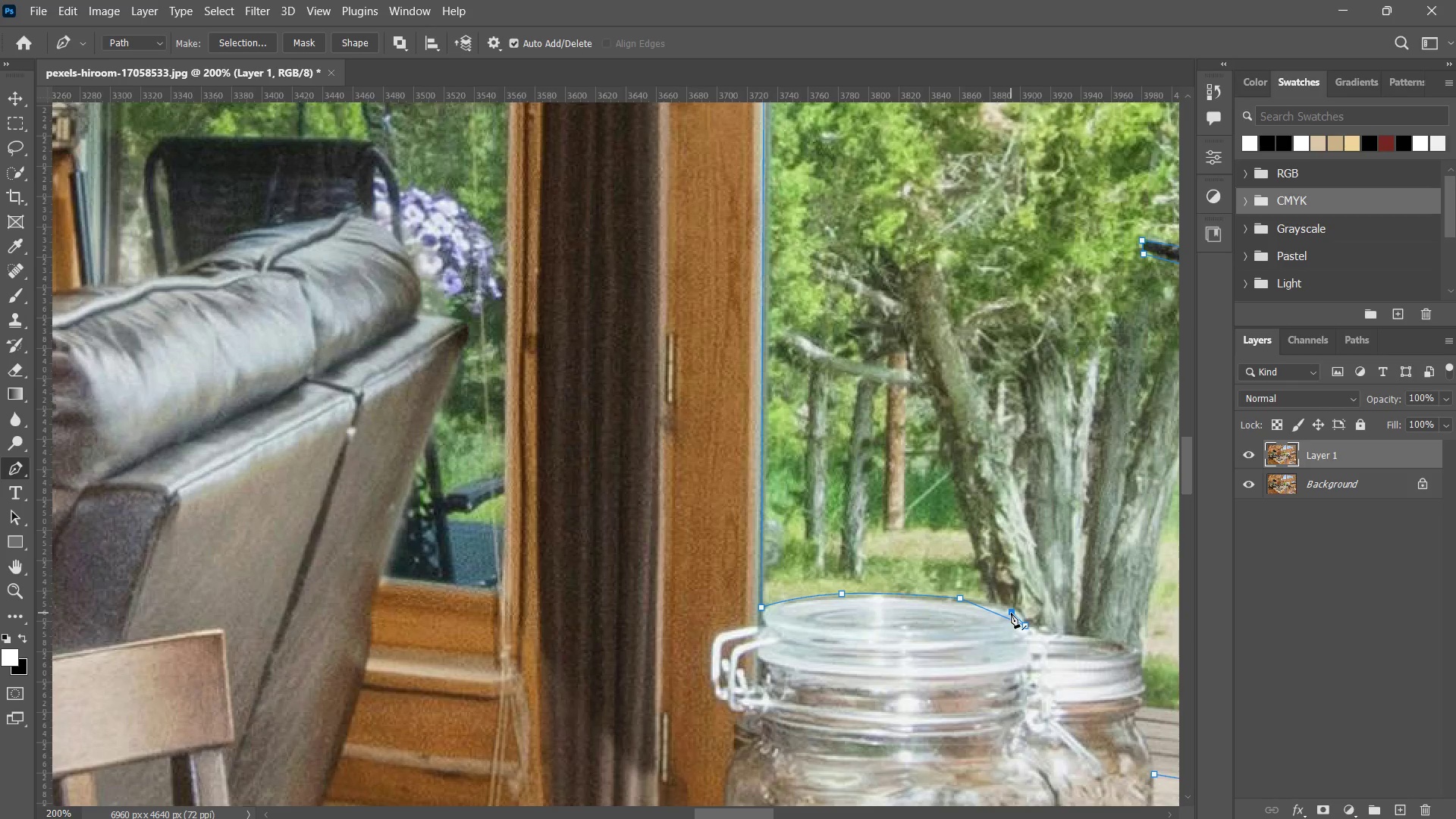 
key(Control+ControlLeft)
 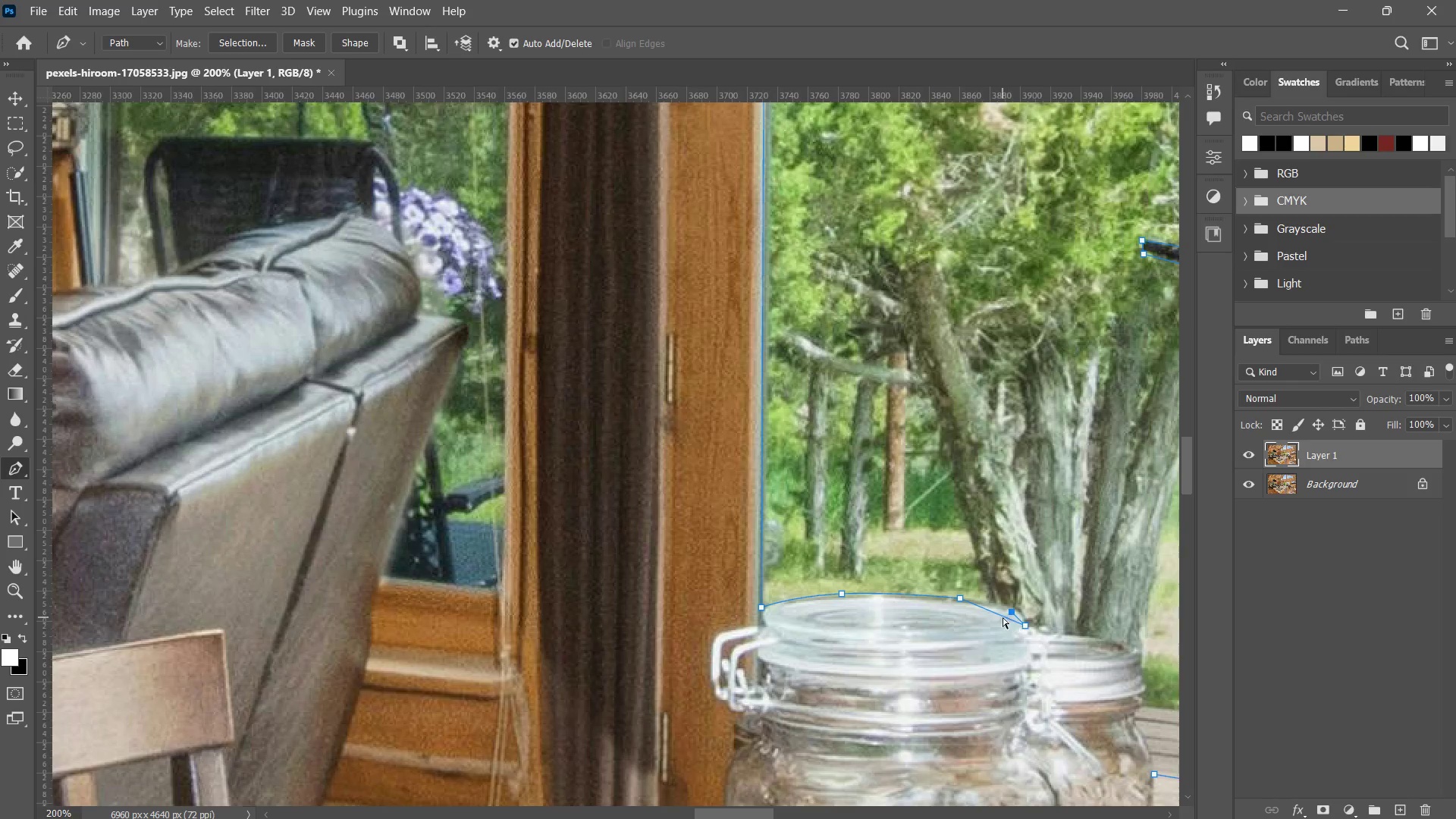 
key(Control+Z)
 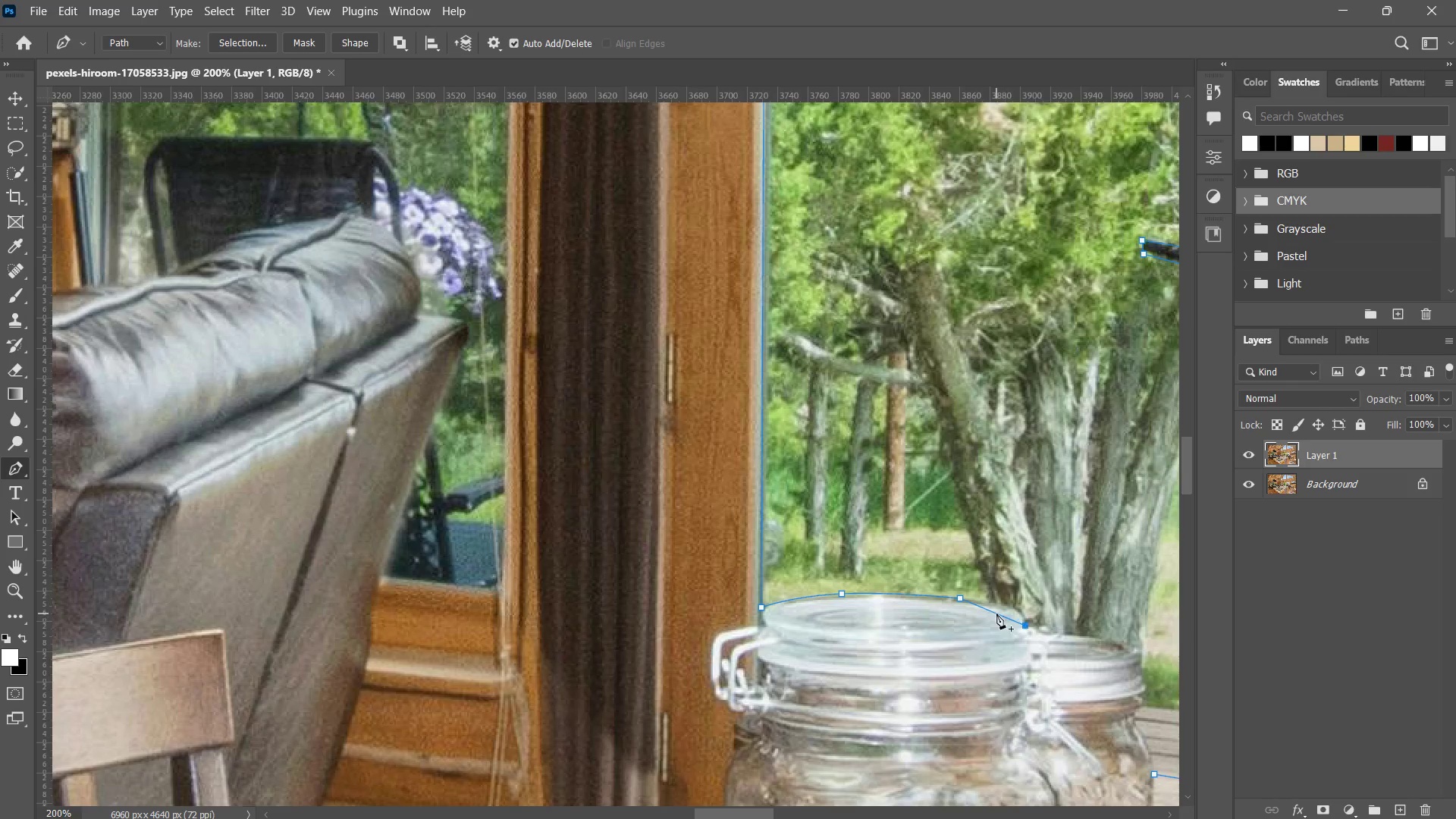 
left_click([996, 613])
 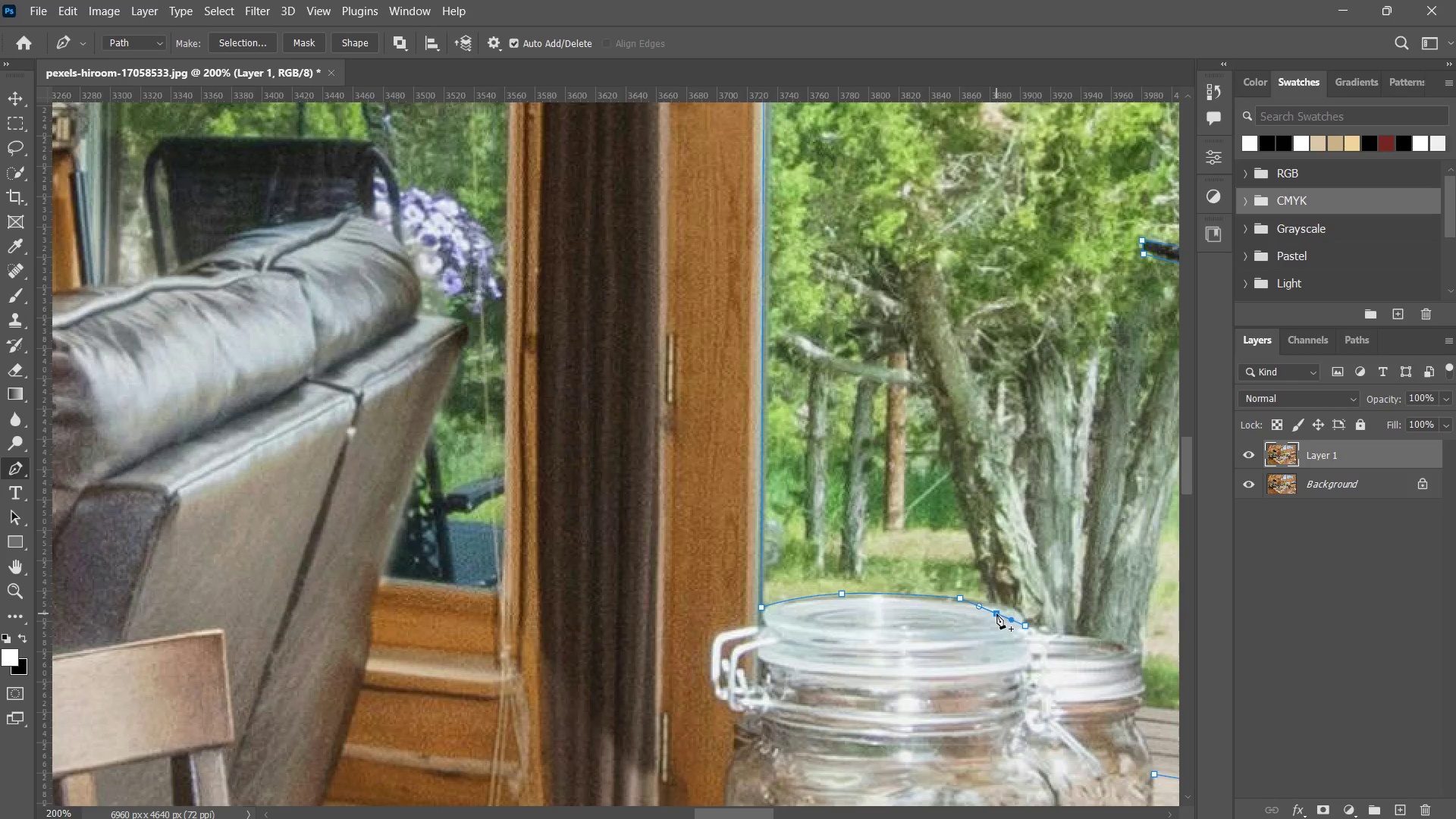 
hold_key(key=ControlLeft, duration=0.77)
left_click_drag(start_coordinate=[996, 613], to_coordinate=[1009, 607])
 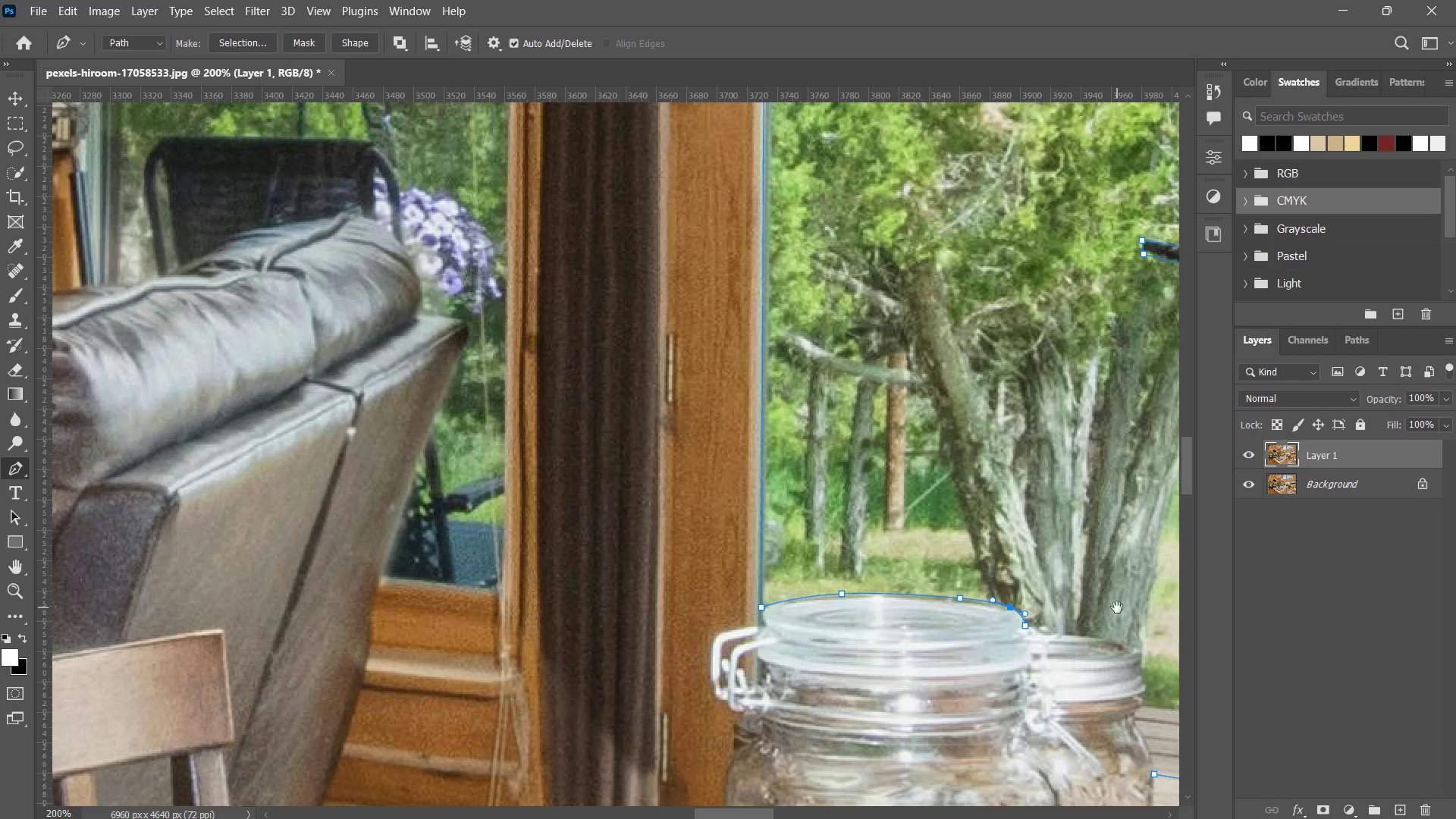 
hold_key(key=Space, duration=0.48)
 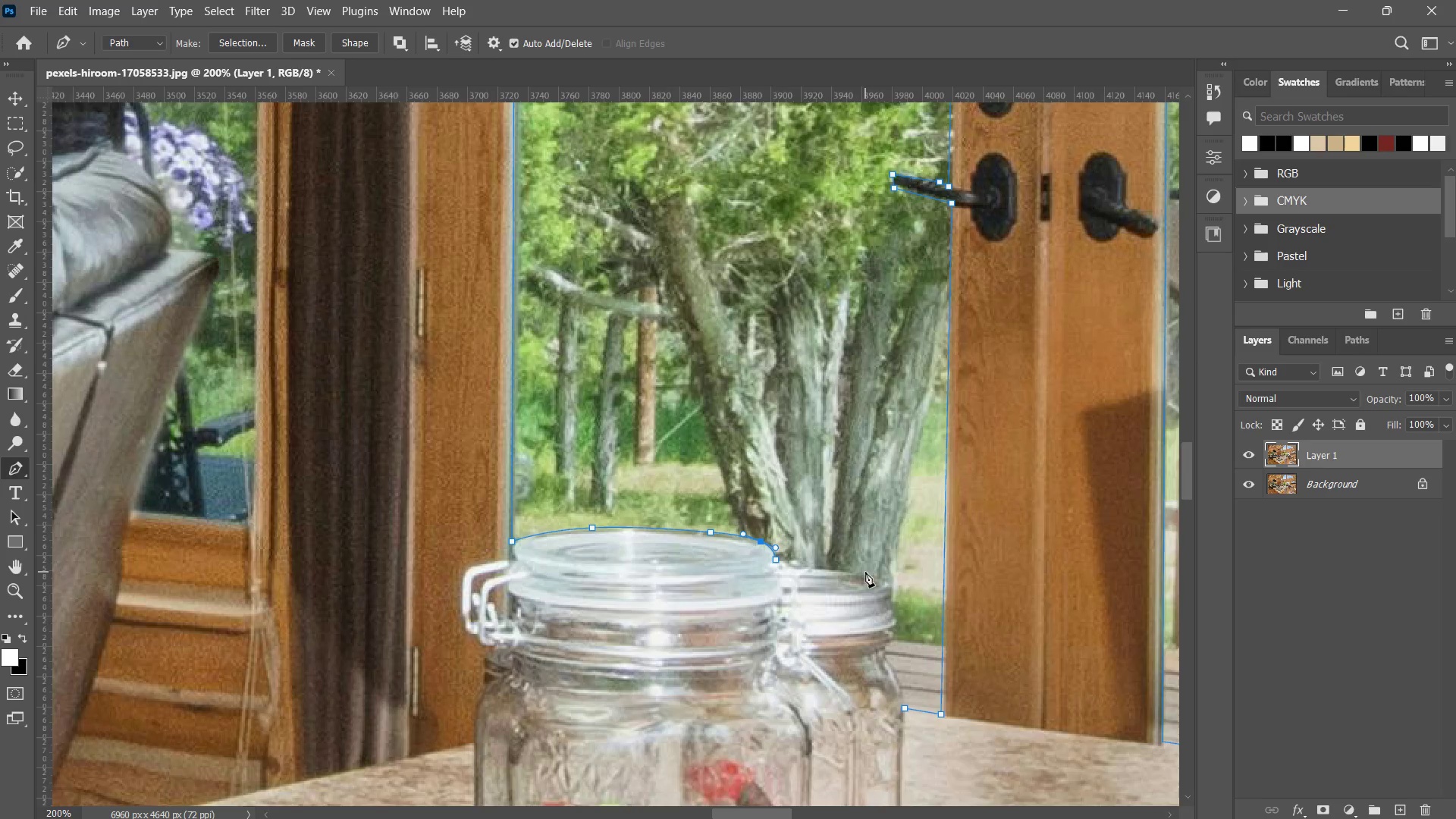 
left_click_drag(start_coordinate=[1116, 607], to_coordinate=[867, 541])
 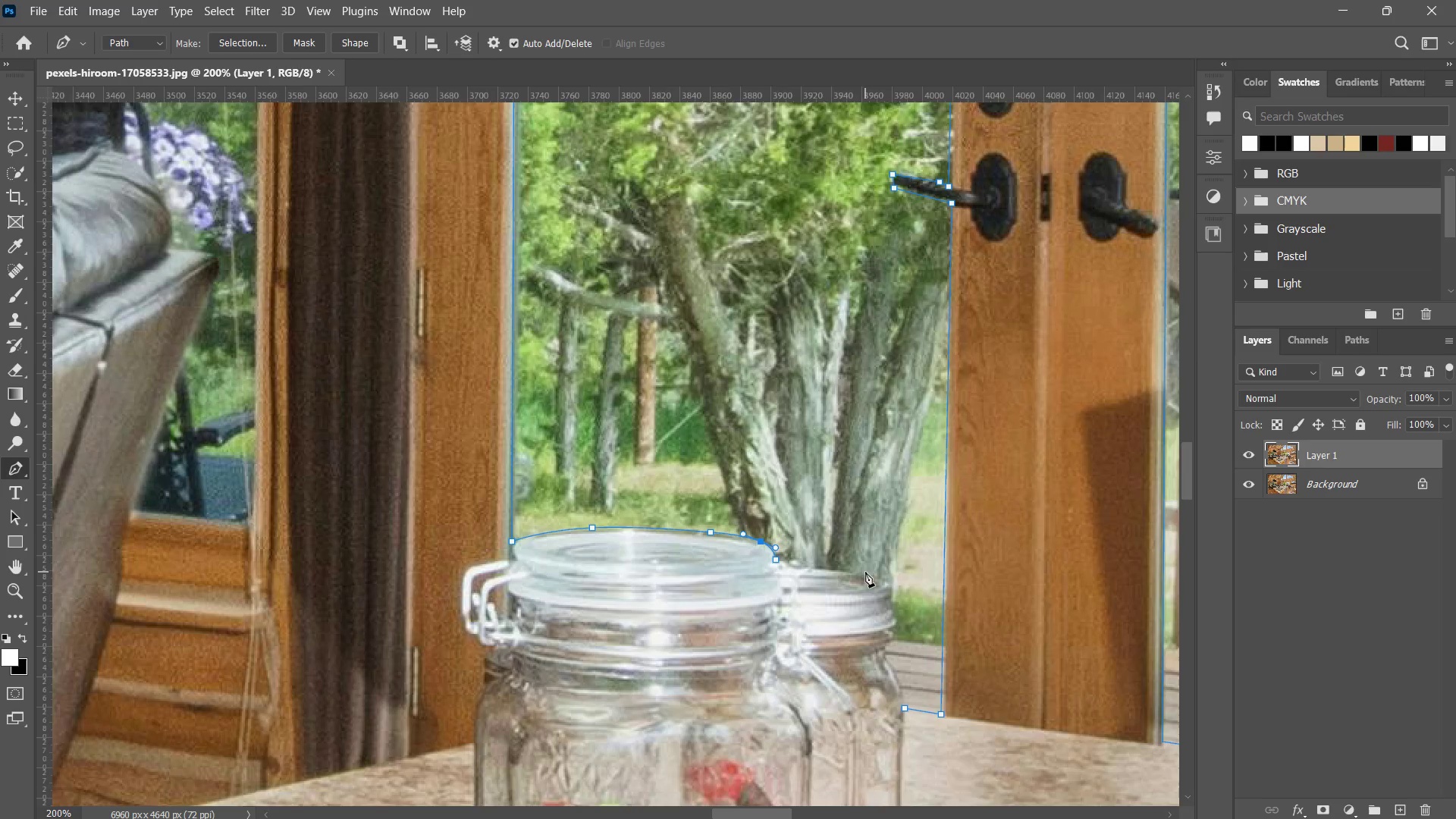 
left_click([865, 574])
 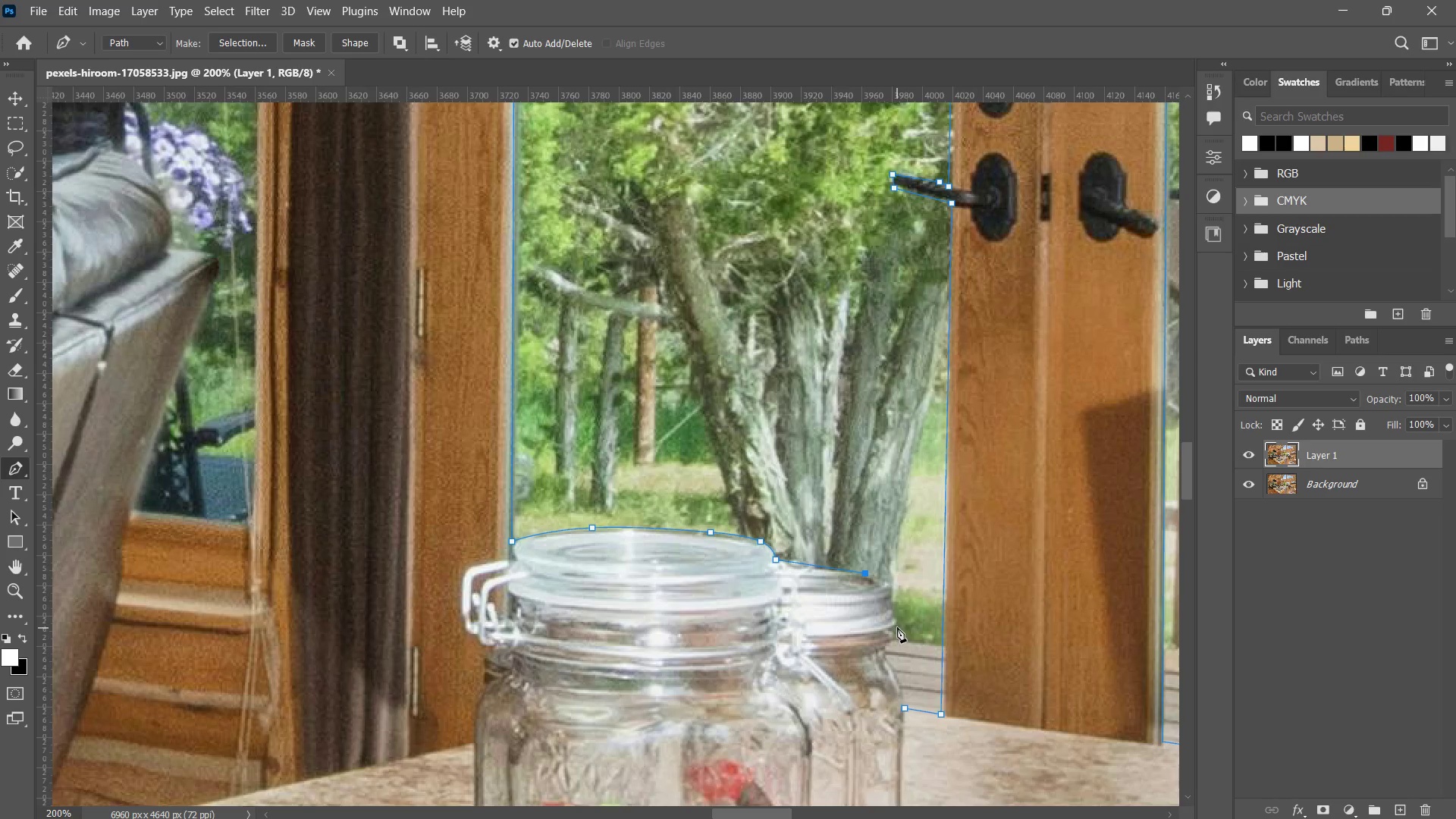 
left_click([890, 608])
 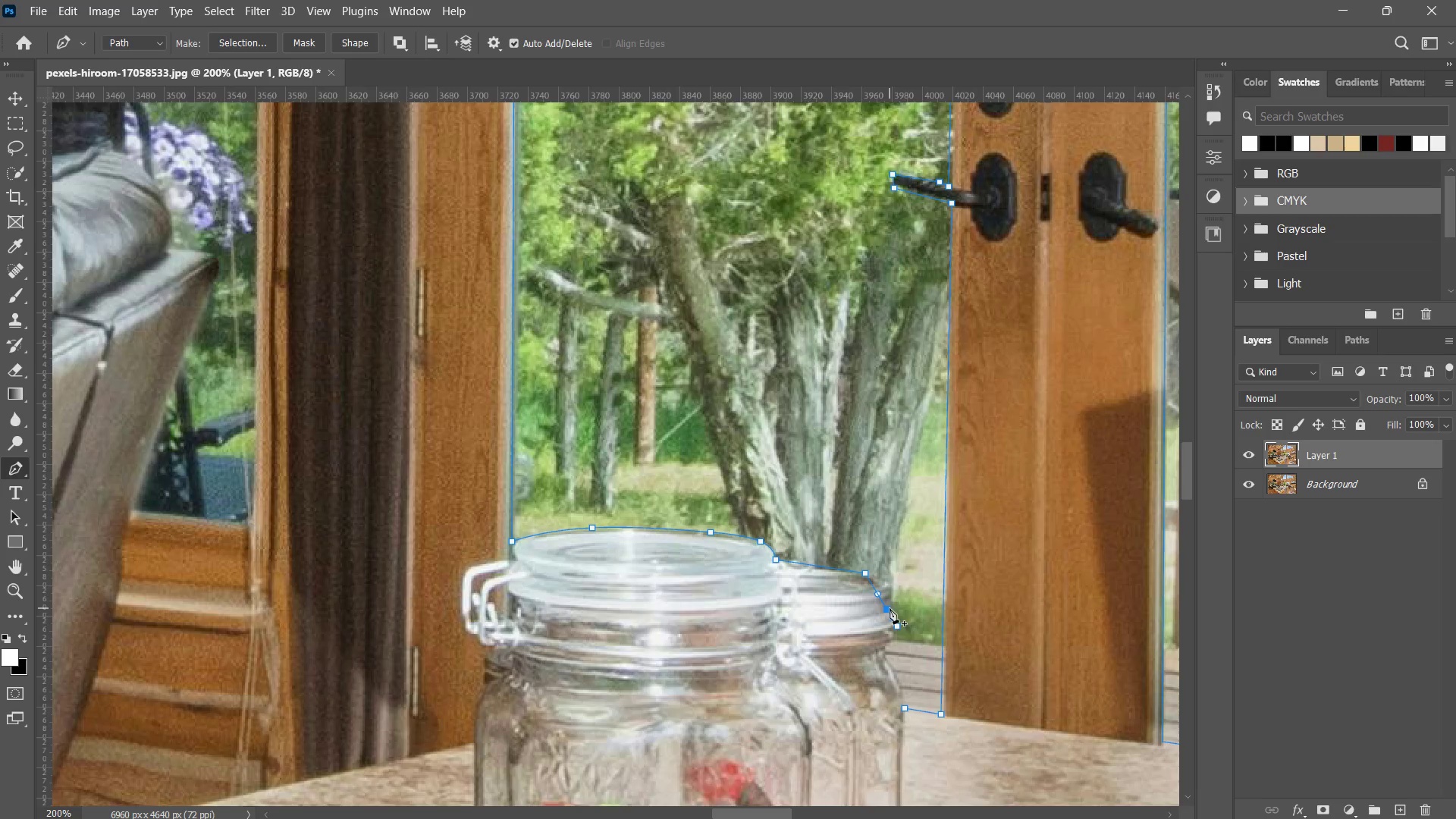 
hold_key(key=ControlLeft, duration=1.23)
left_click_drag(start_coordinate=[883, 605], to_coordinate=[888, 584])
 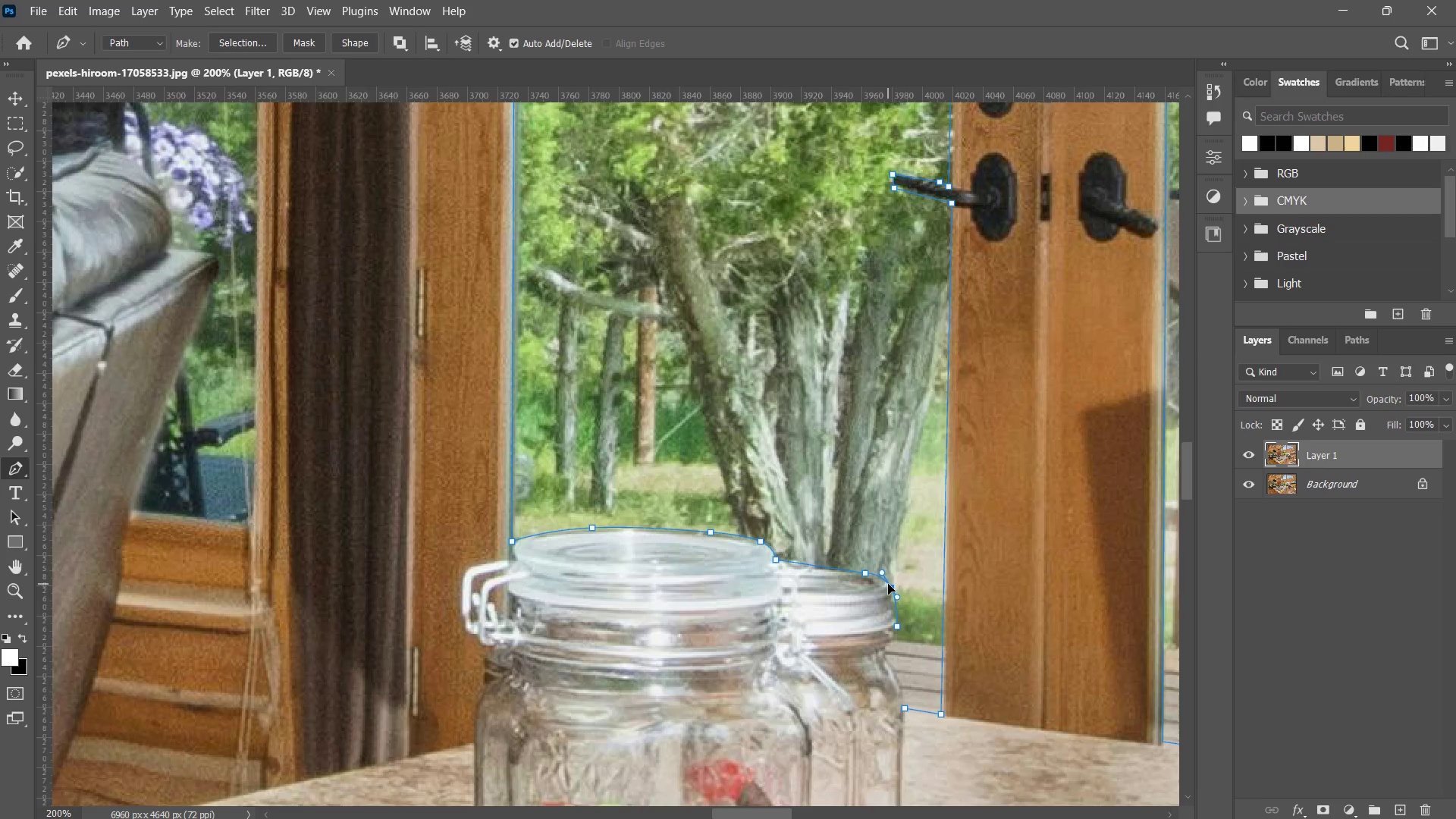 
left_click([888, 584])
 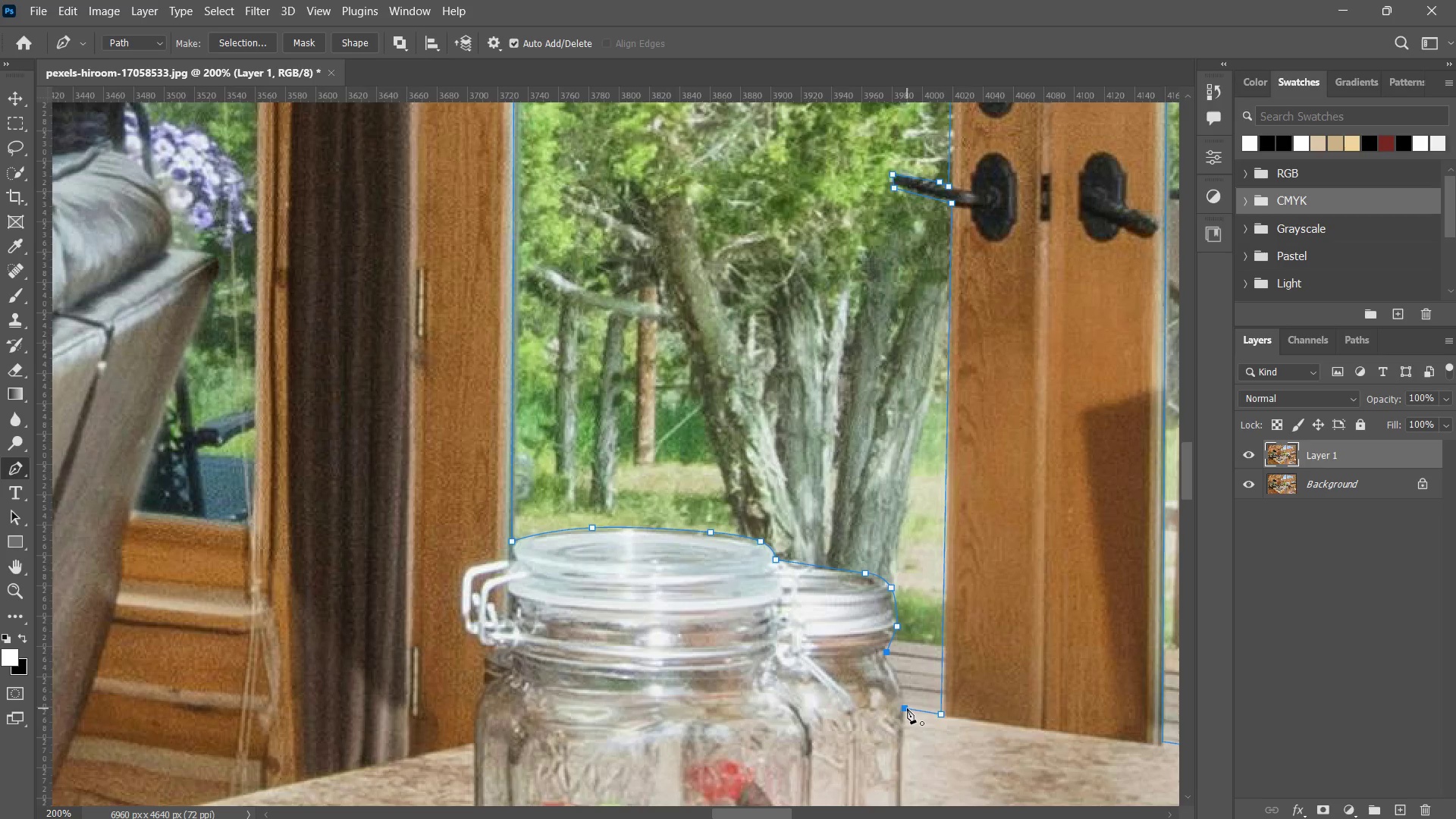 
left_click([896, 681])
 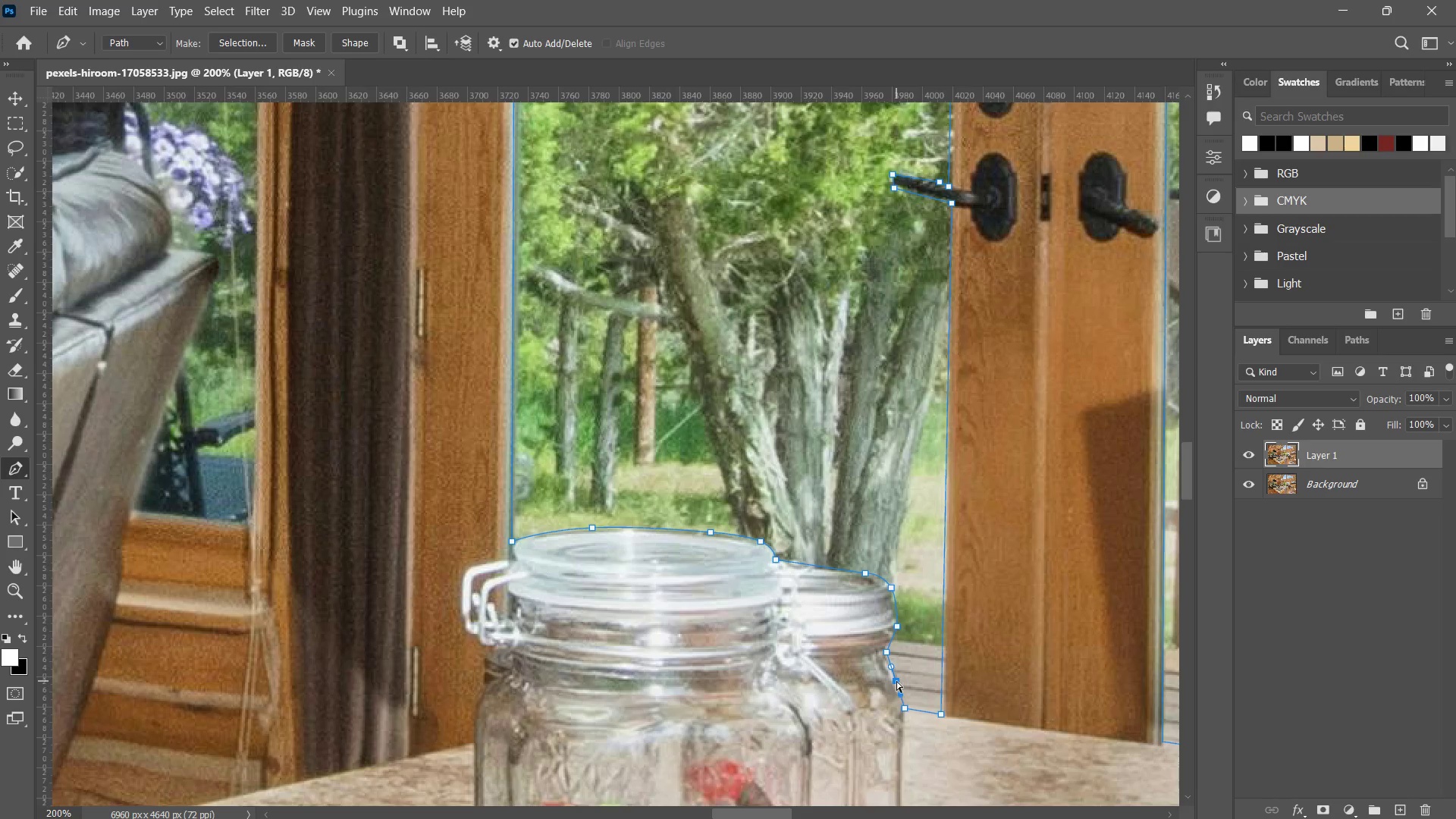 
hold_key(key=ControlLeft, duration=0.98)
 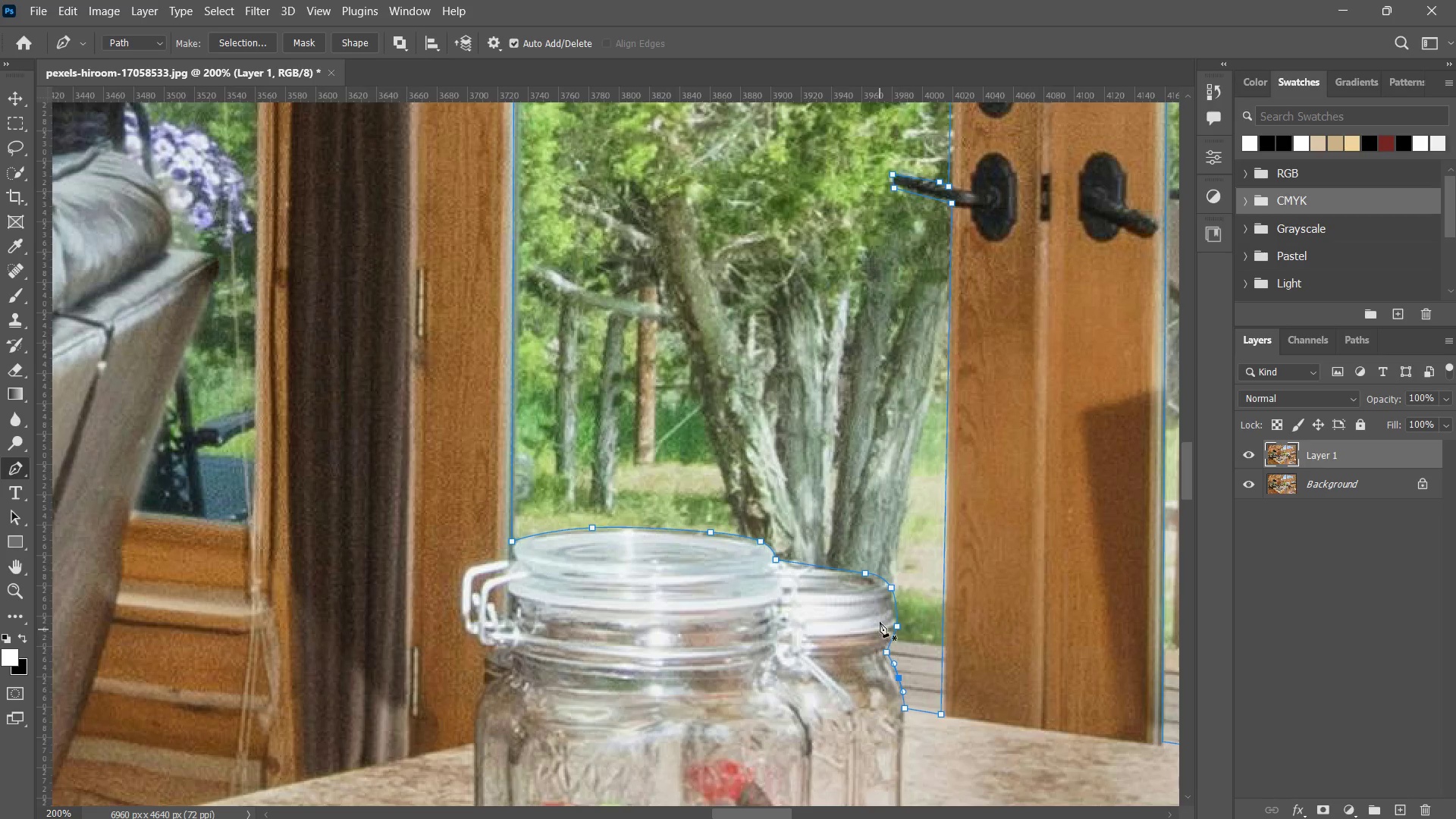 
type(zz)
 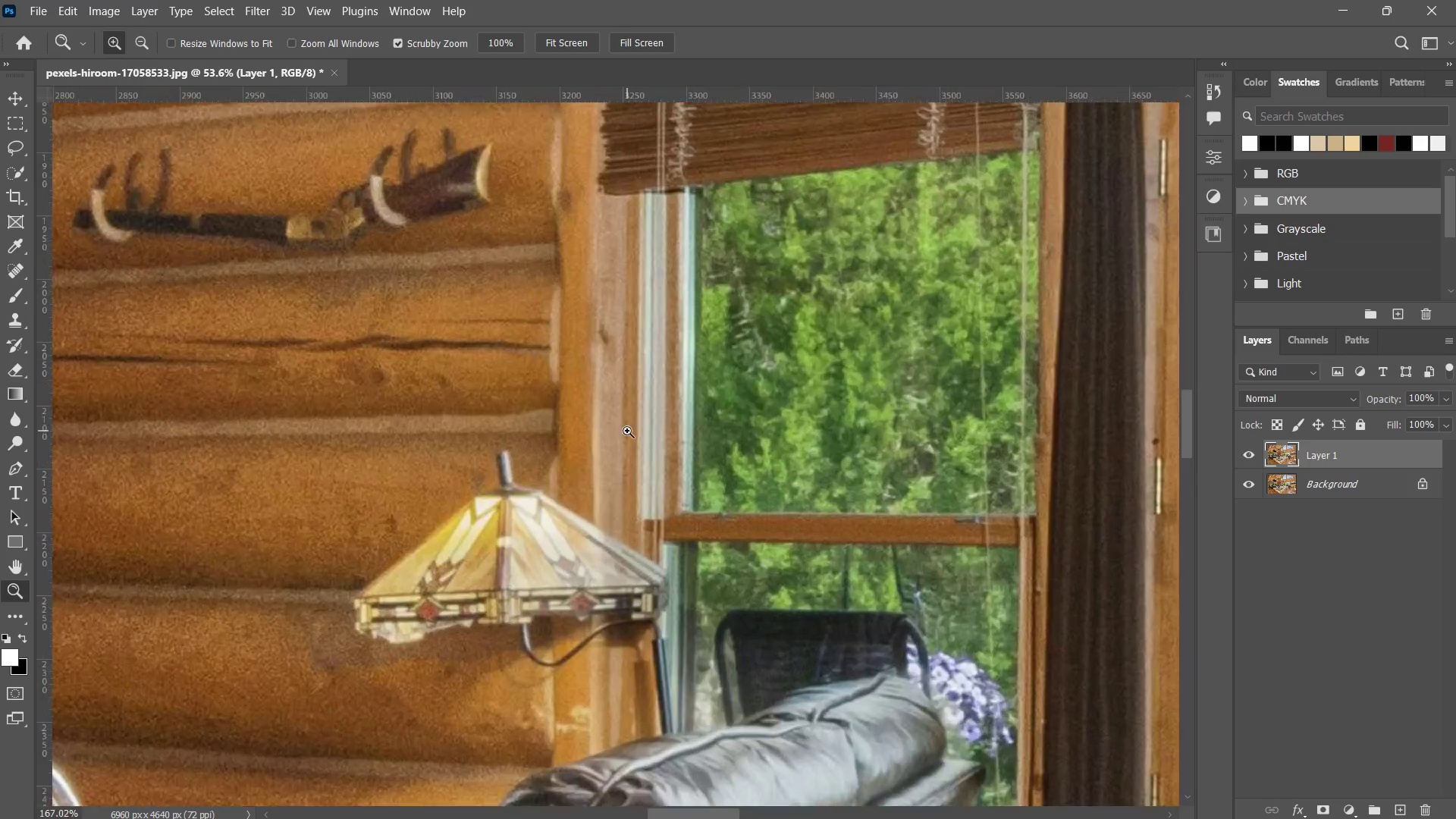 
left_click_drag(start_coordinate=[909, 524], to_coordinate=[820, 601])
 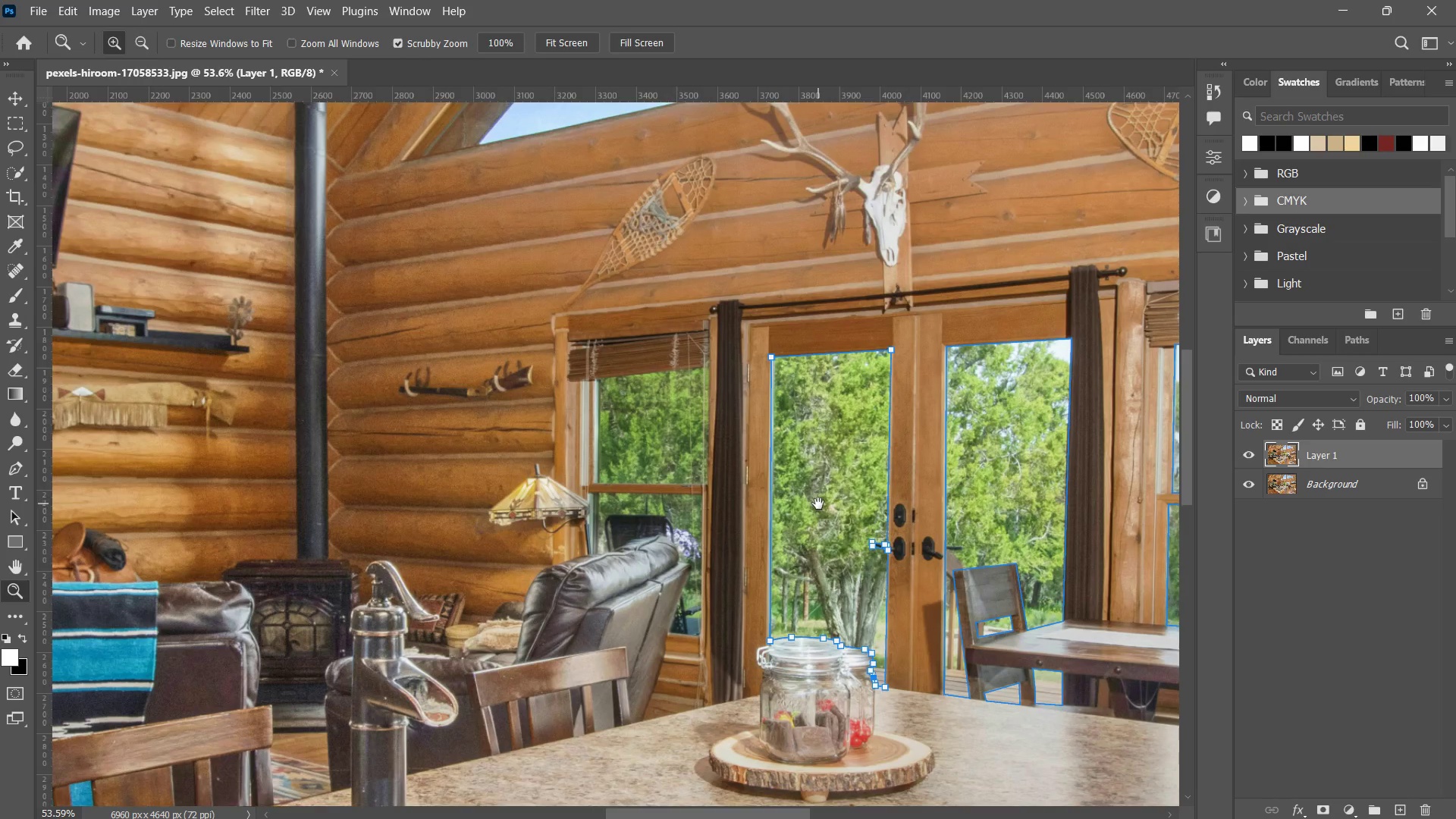 
hold_key(key=Space, duration=0.7)
 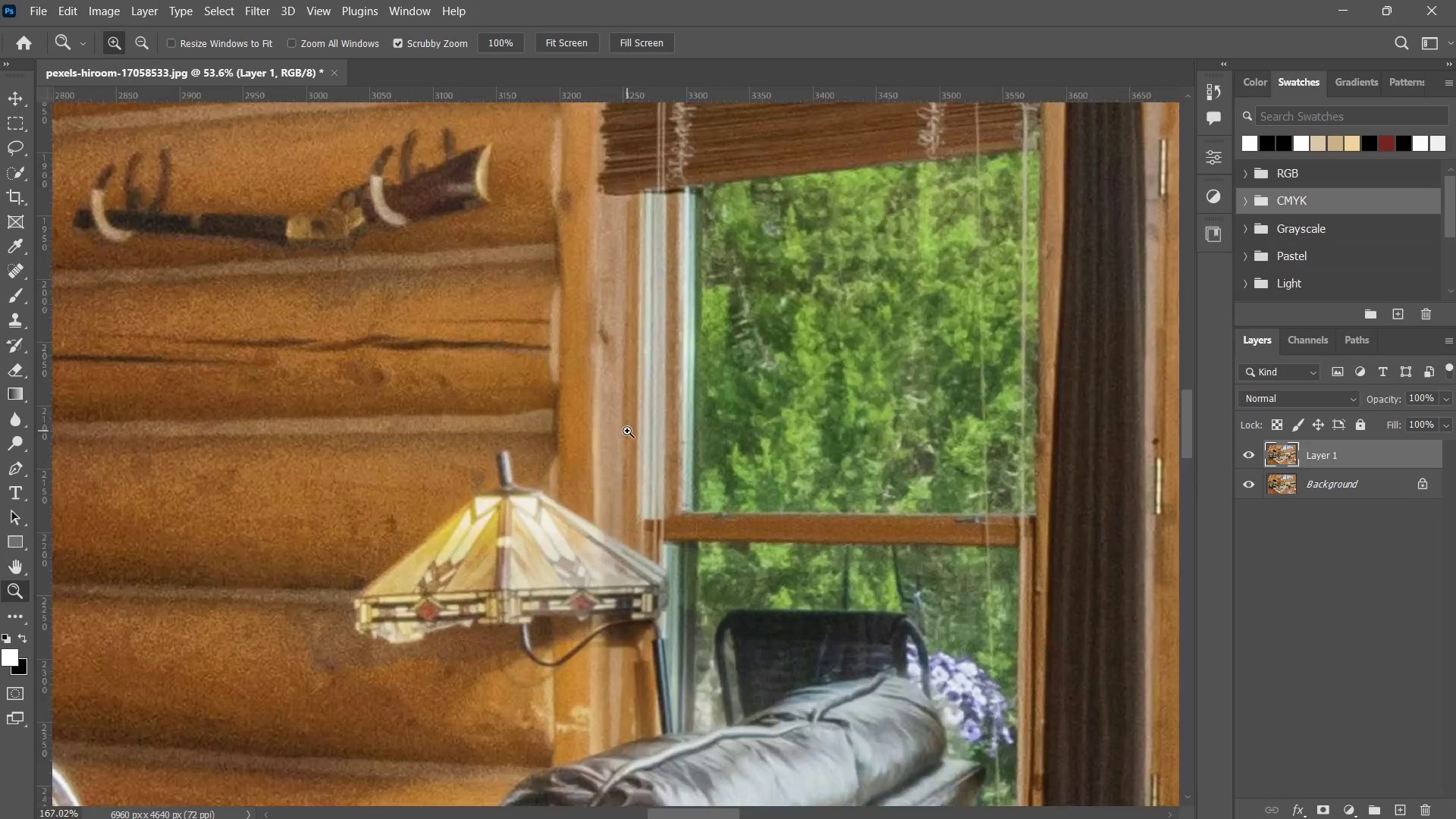 
left_click_drag(start_coordinate=[851, 391], to_coordinate=[818, 504])
 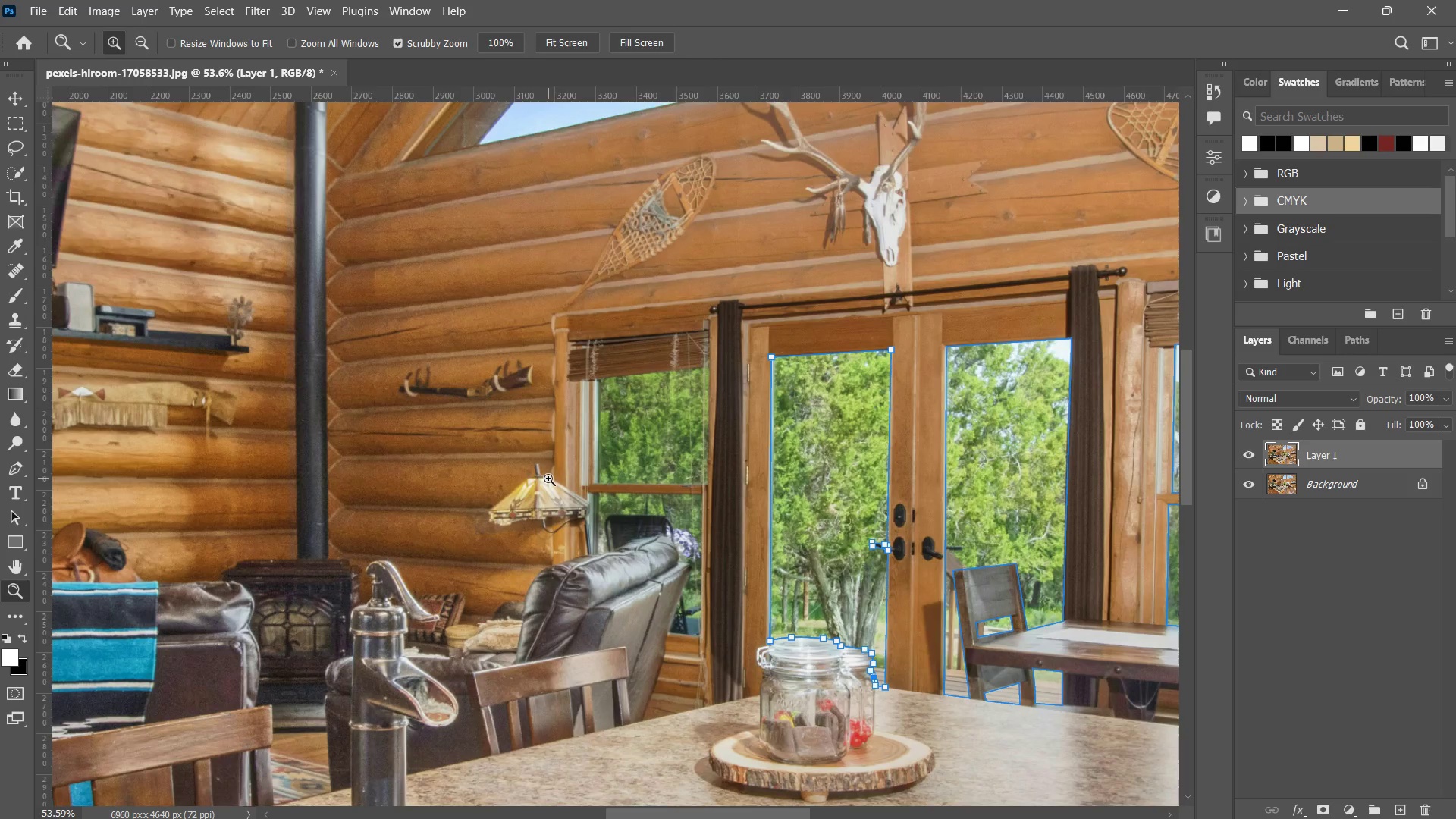 
left_click_drag(start_coordinate=[553, 470], to_coordinate=[632, 429])
 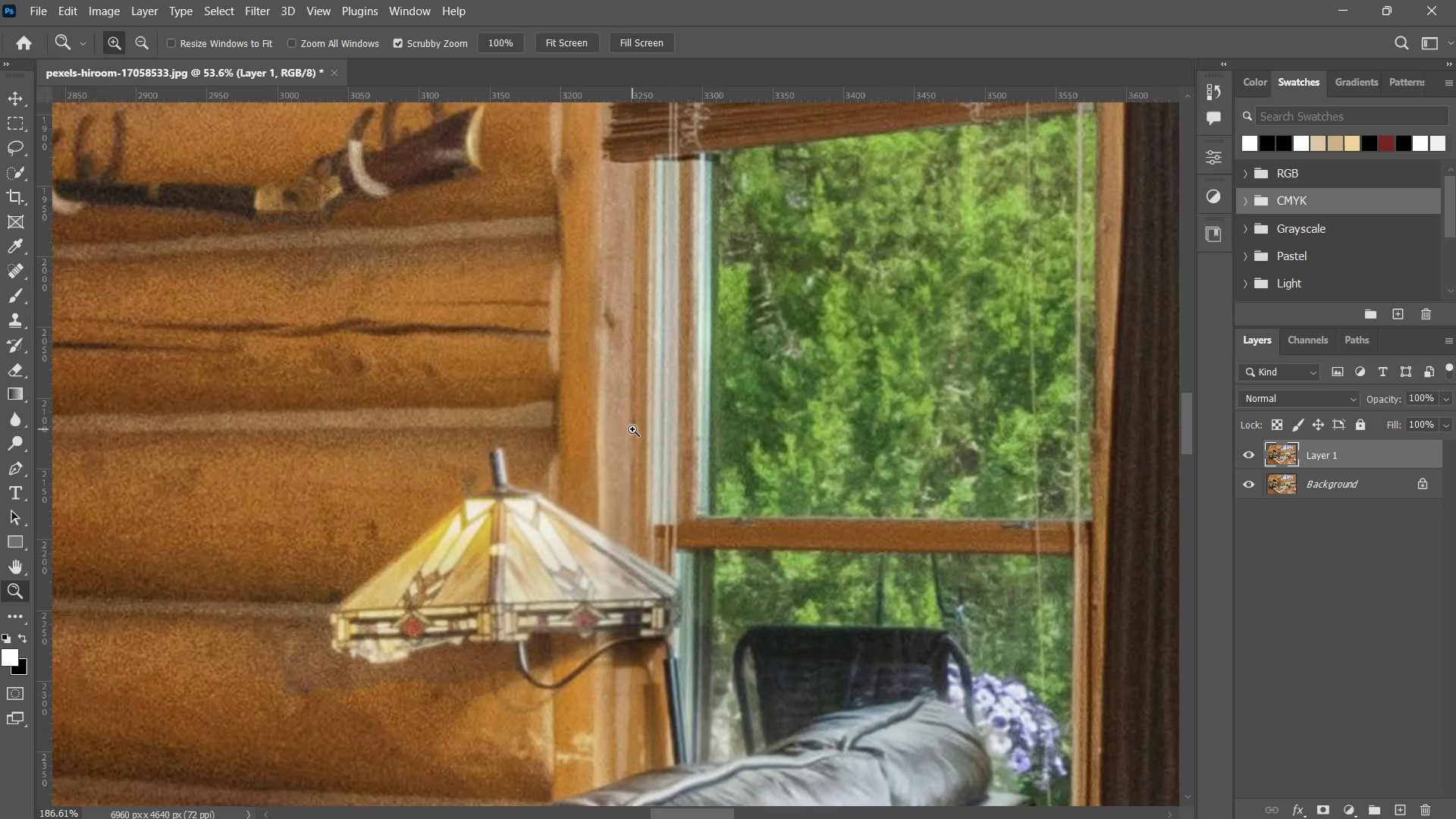 
hold_key(key=Space, duration=0.62)
 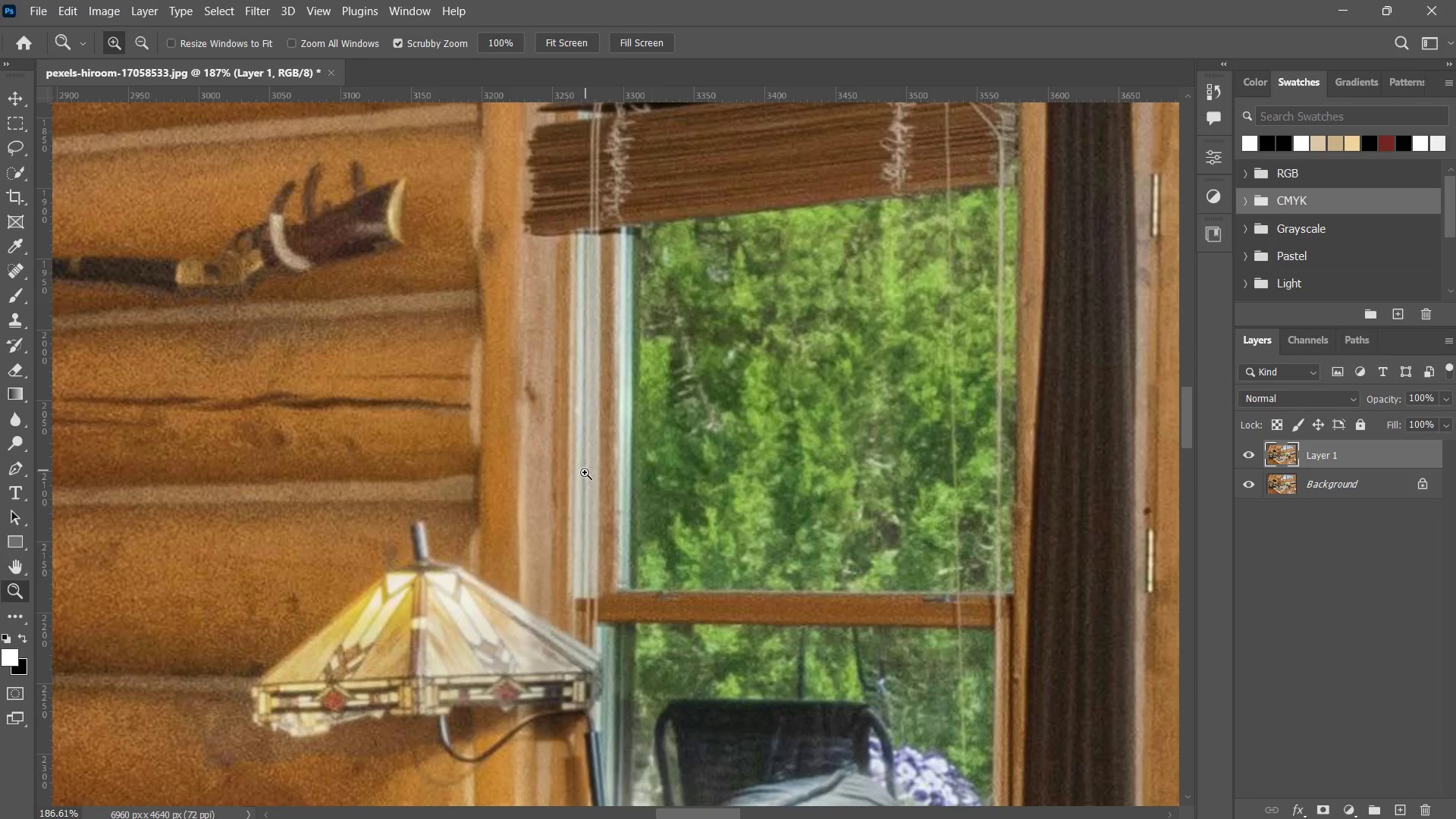 
left_click_drag(start_coordinate=[663, 399], to_coordinate=[585, 470])
 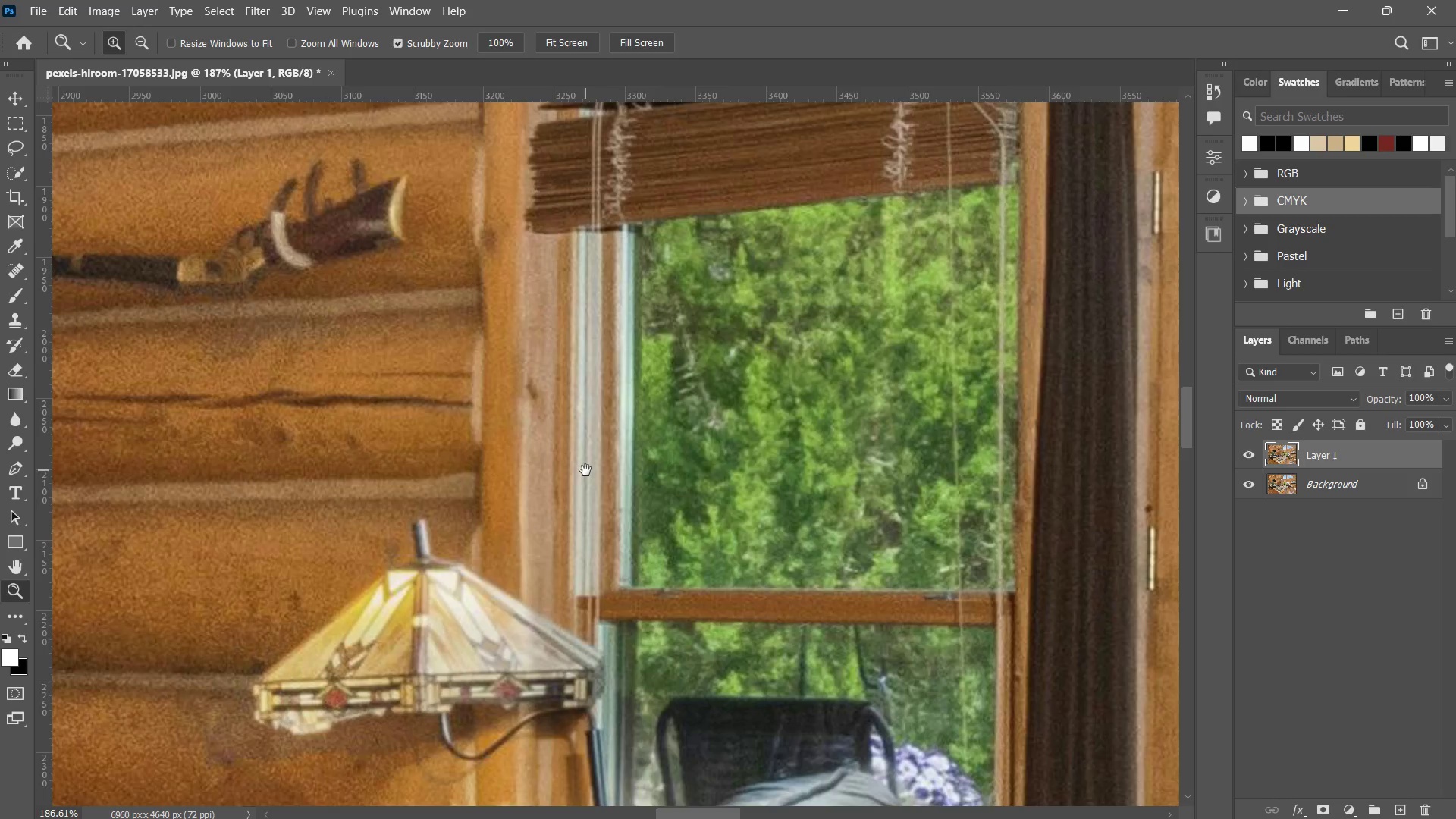 
double_click([585, 470])
 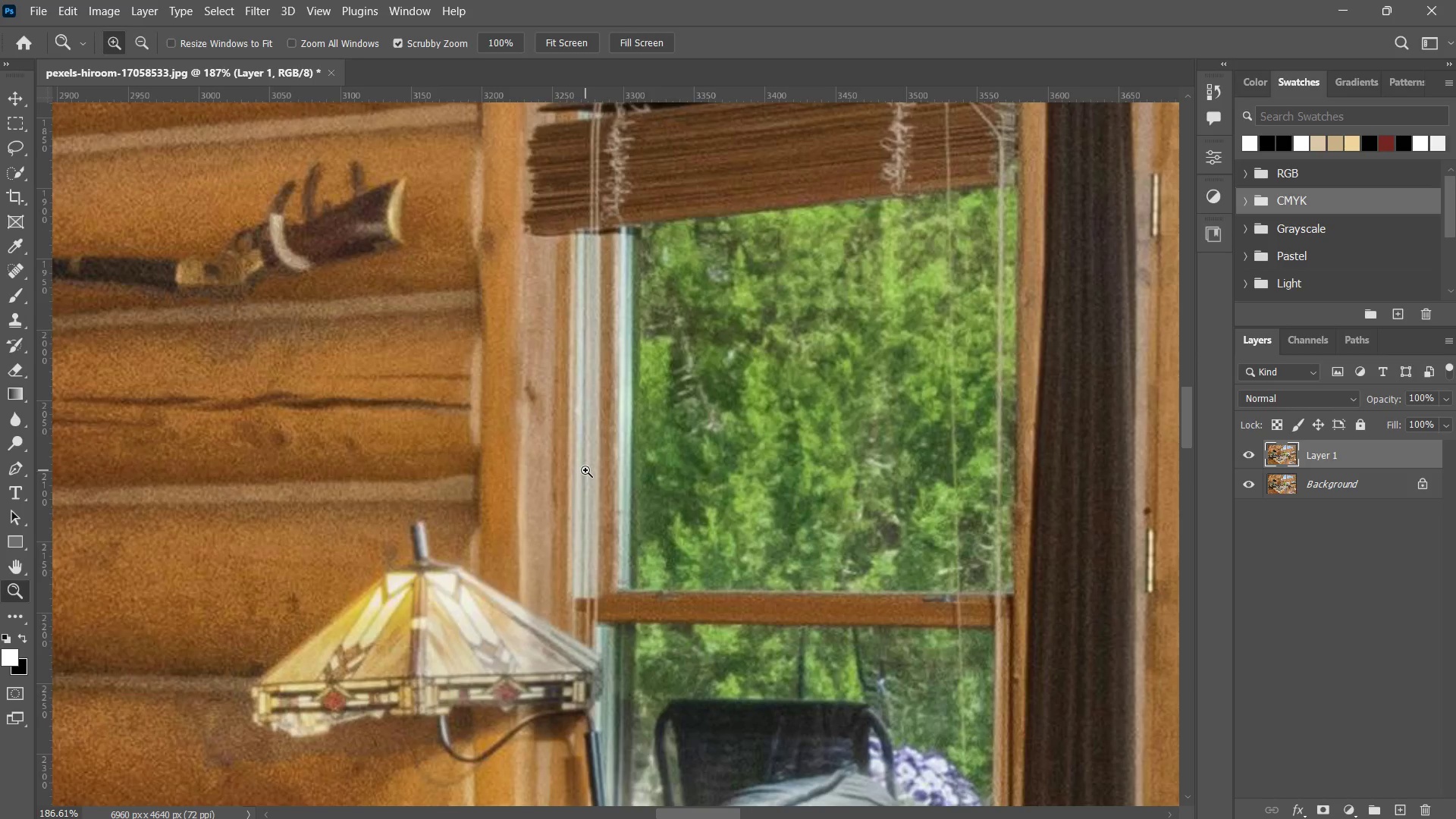 
key(P)
 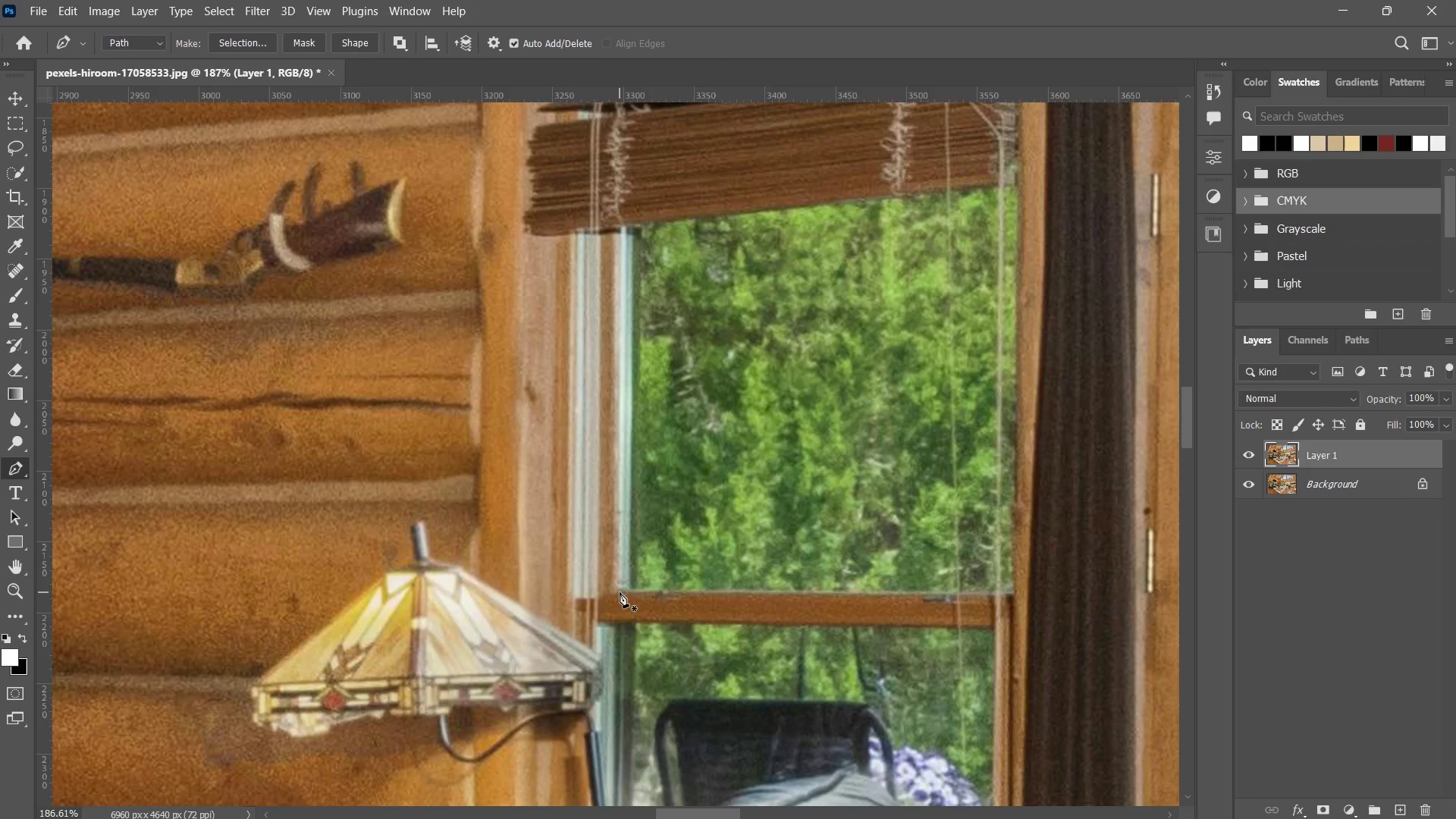 
left_click([620, 592])
 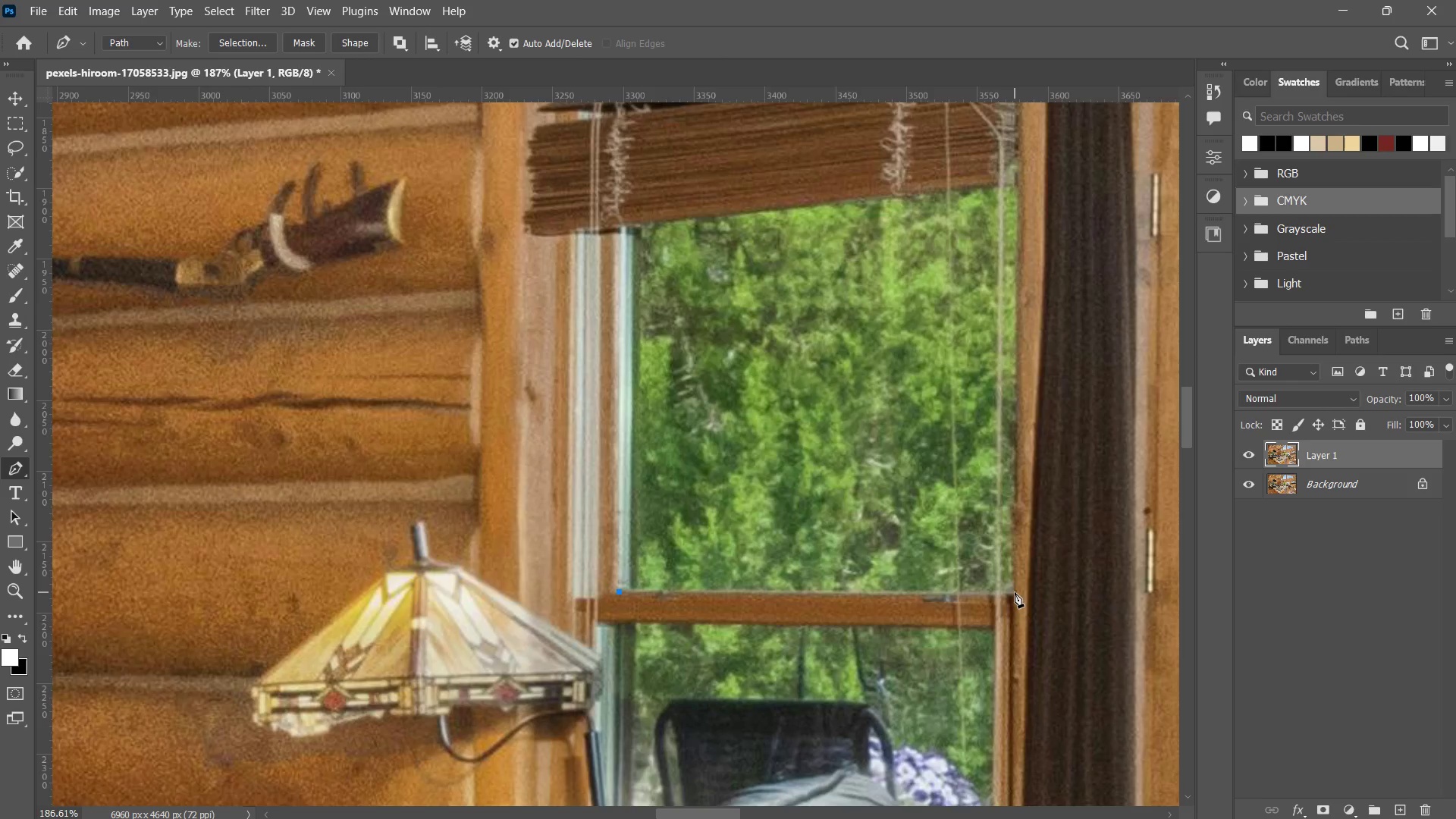 
left_click([1012, 590])
 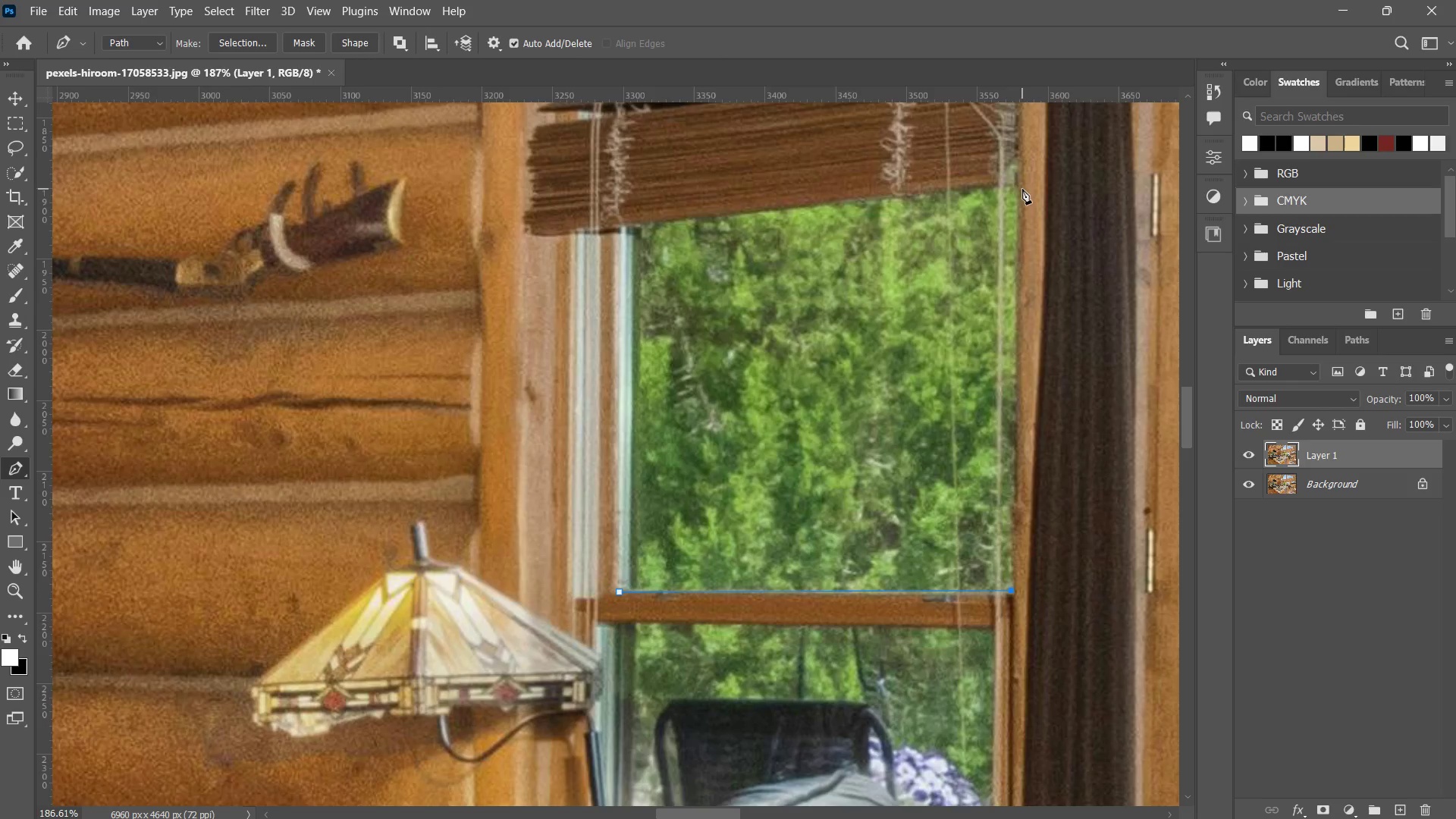 
left_click([1017, 185])
 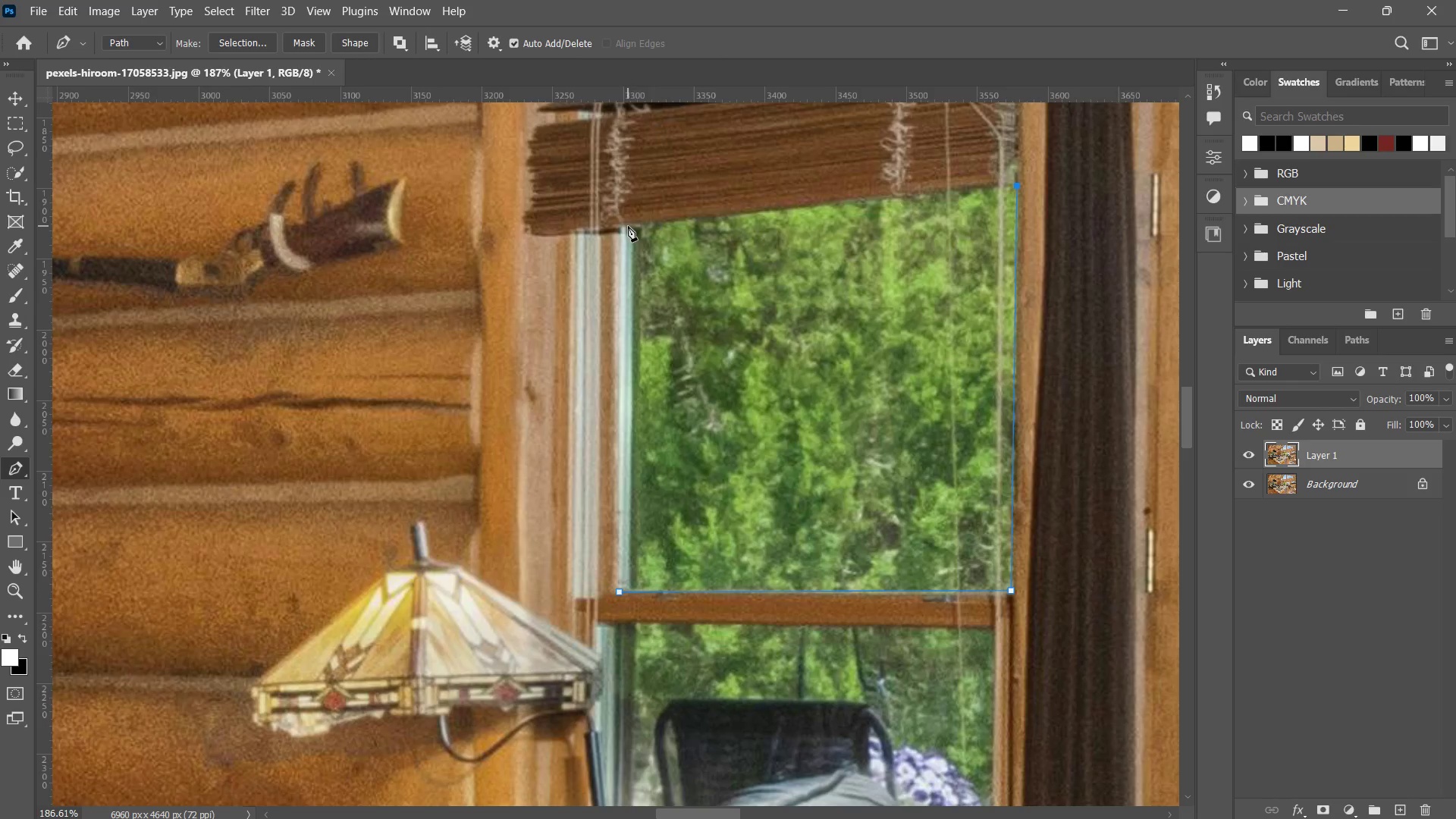 
left_click([629, 228])
 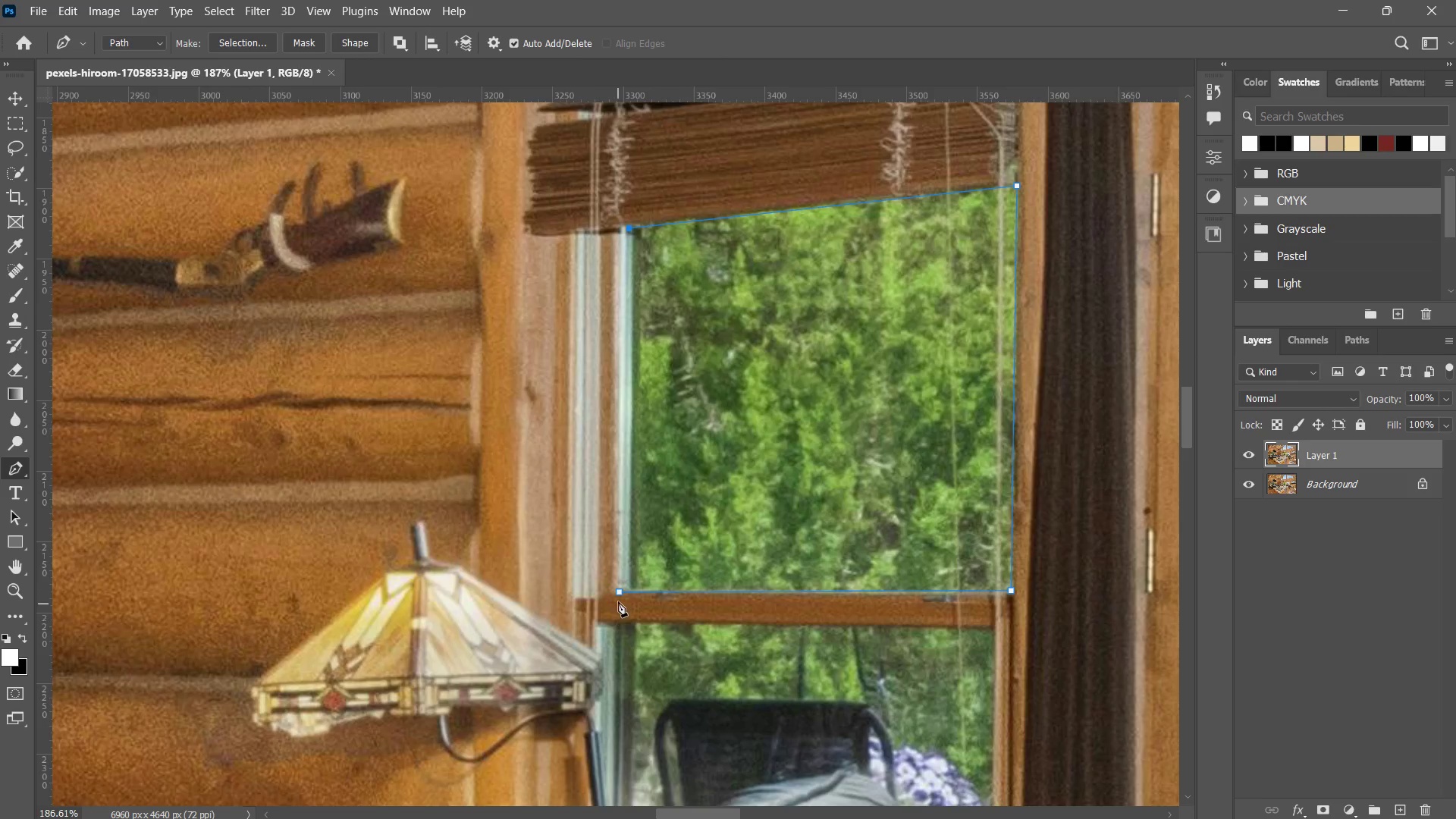 
left_click([622, 591])
 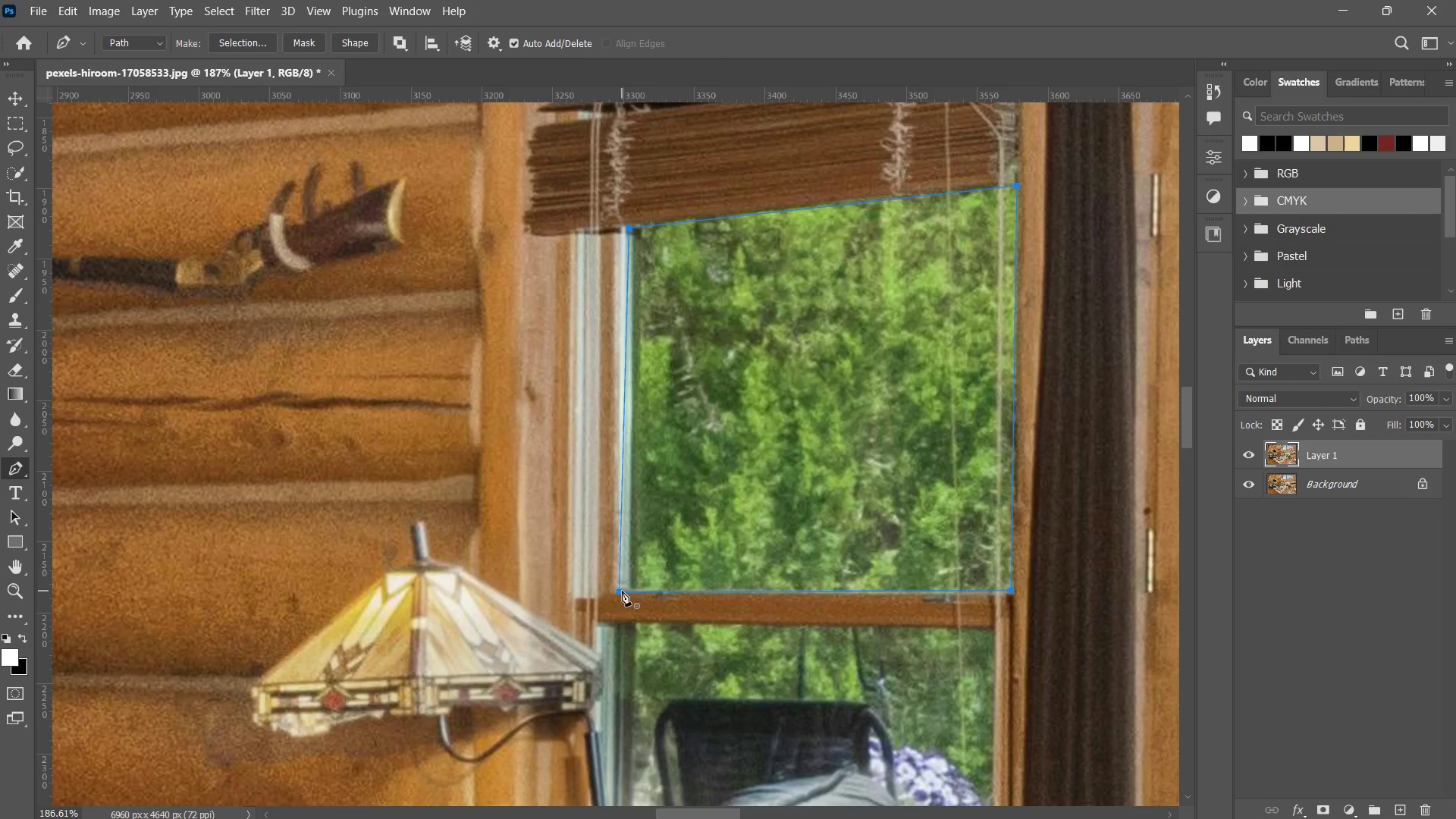 
hold_key(key=Space, duration=0.59)
 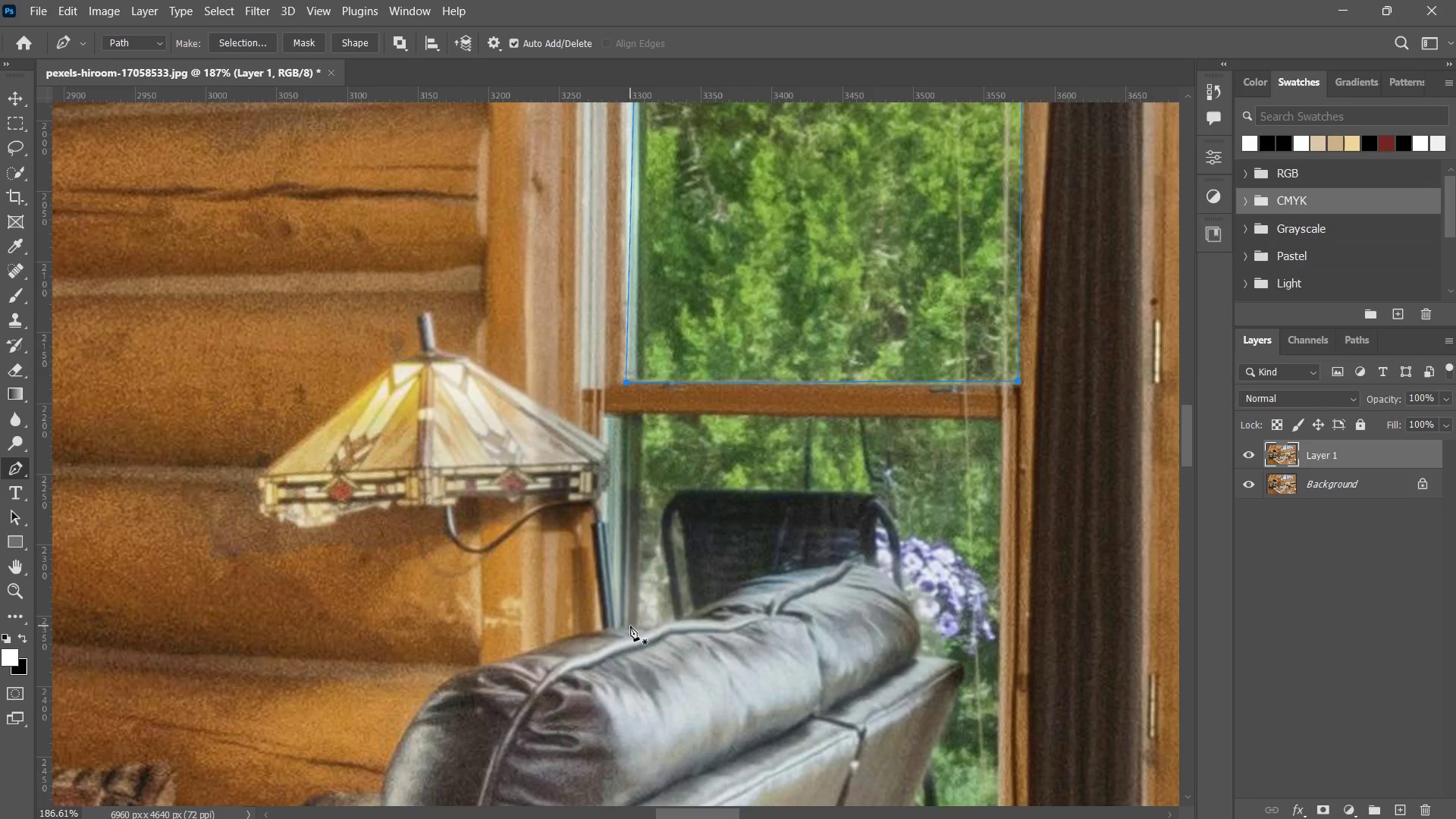 
left_click_drag(start_coordinate=[613, 648], to_coordinate=[620, 438])
 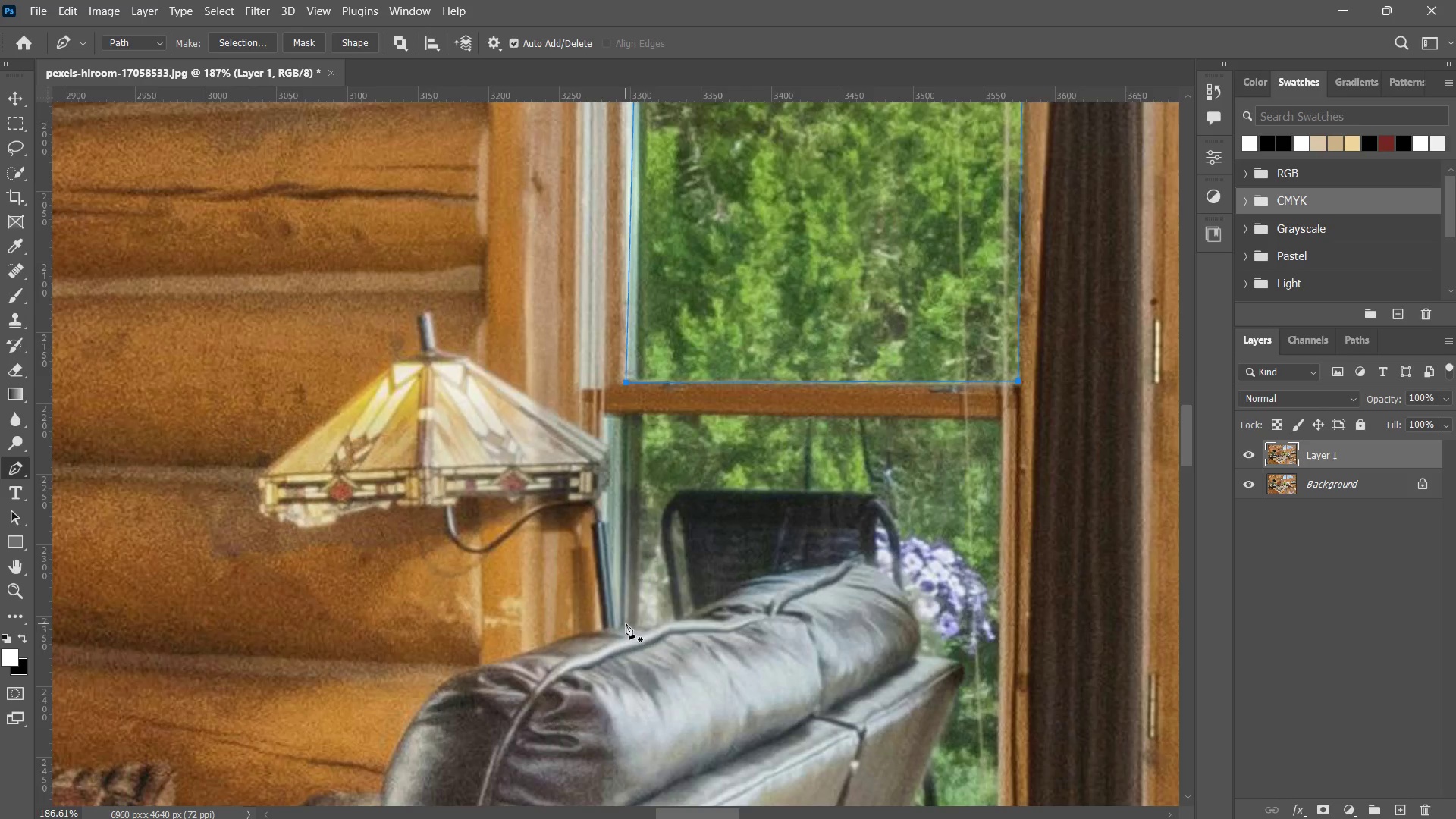 
left_click([626, 623])
 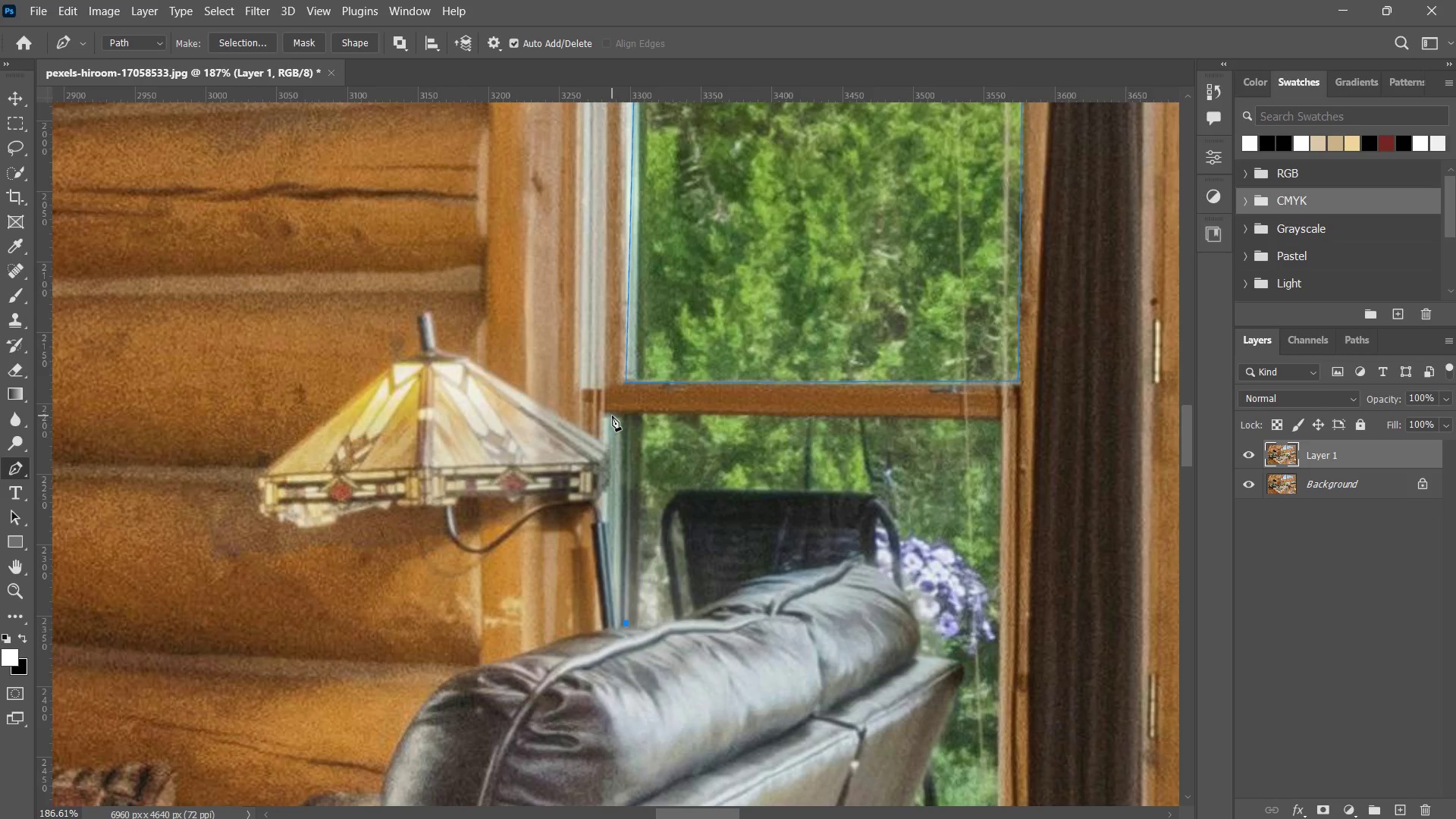 
left_click([613, 414])
 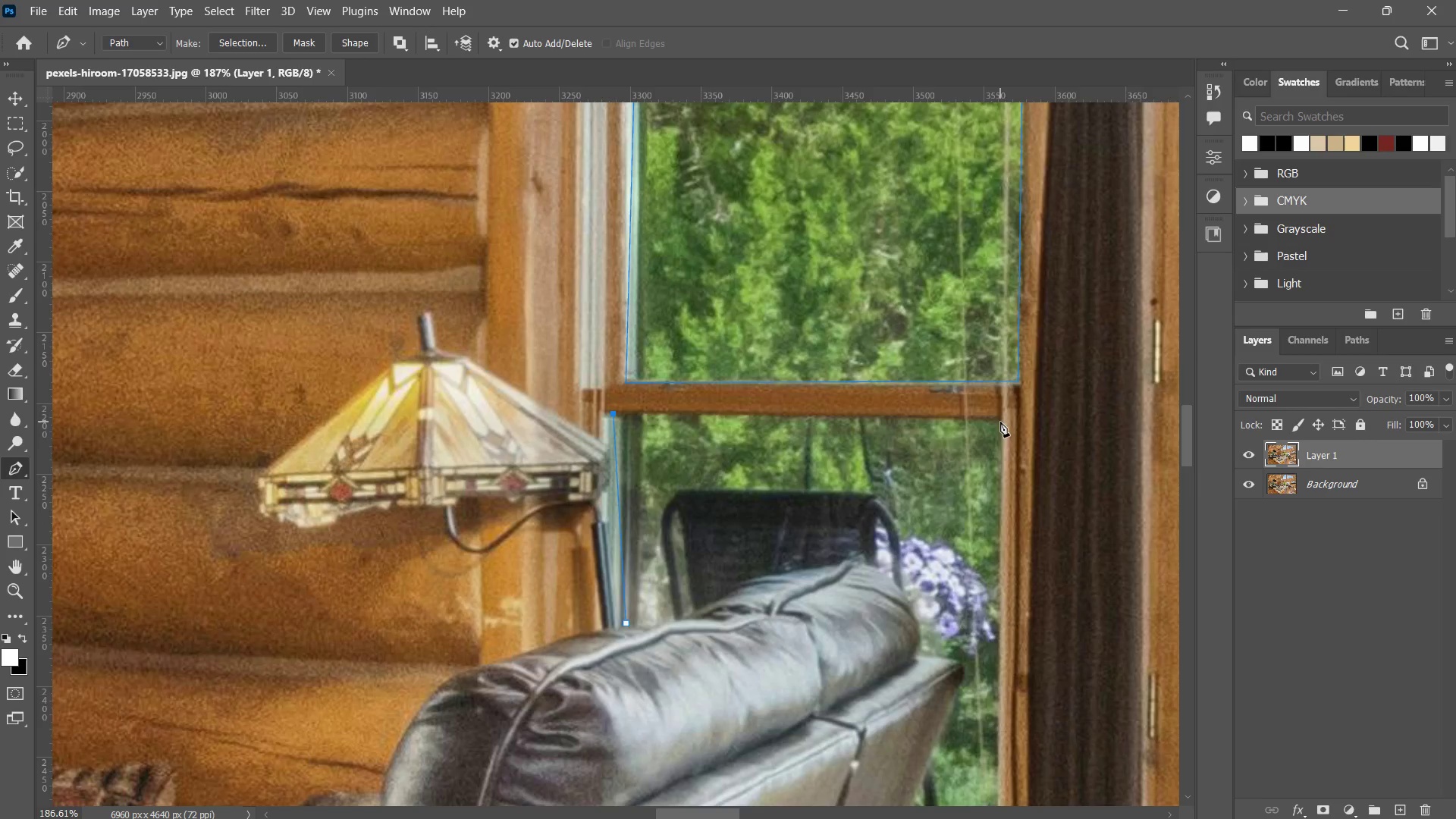 
hold_key(key=Space, duration=0.72)
 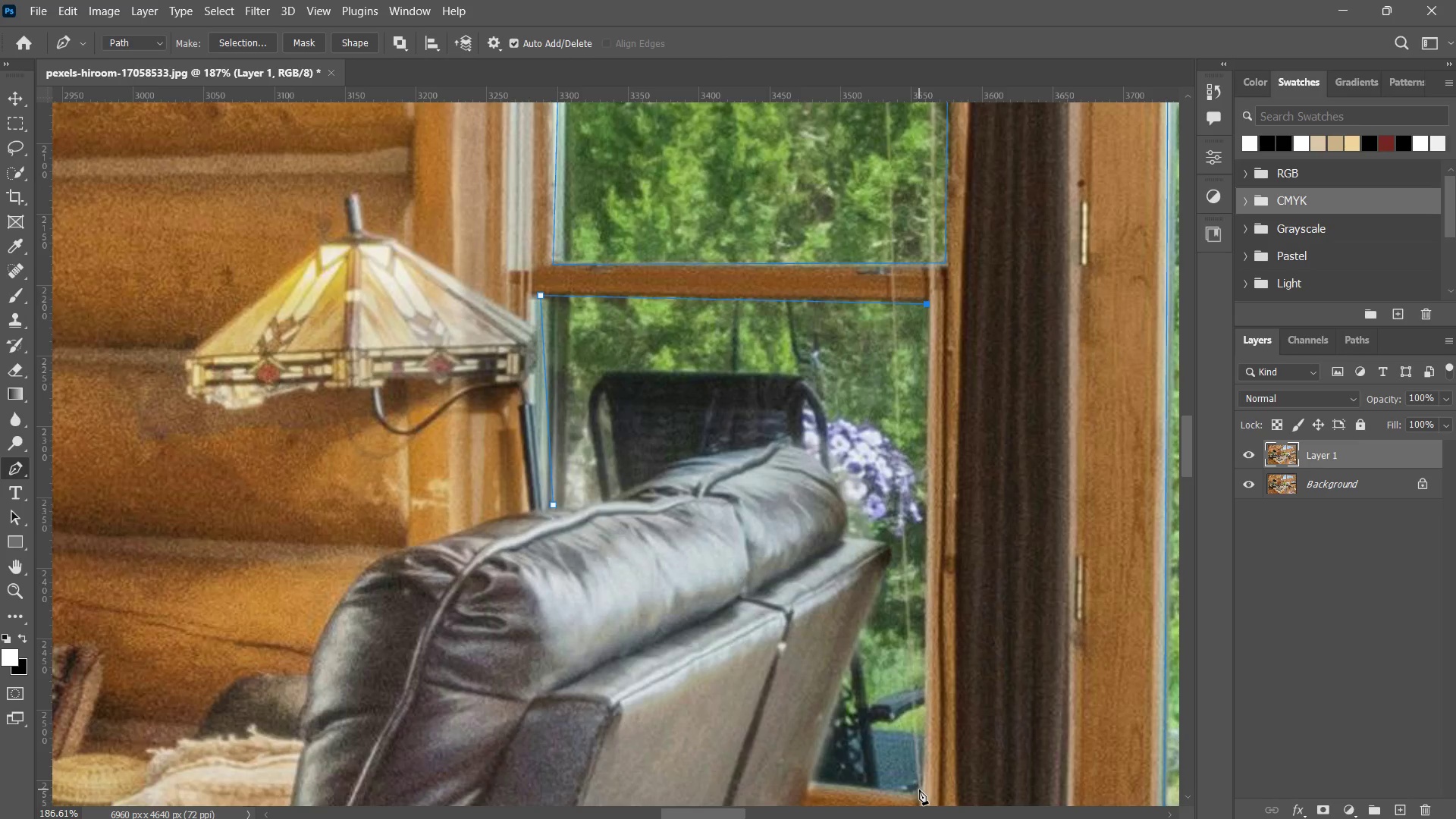 
left_click_drag(start_coordinate=[972, 548], to_coordinate=[899, 429])
 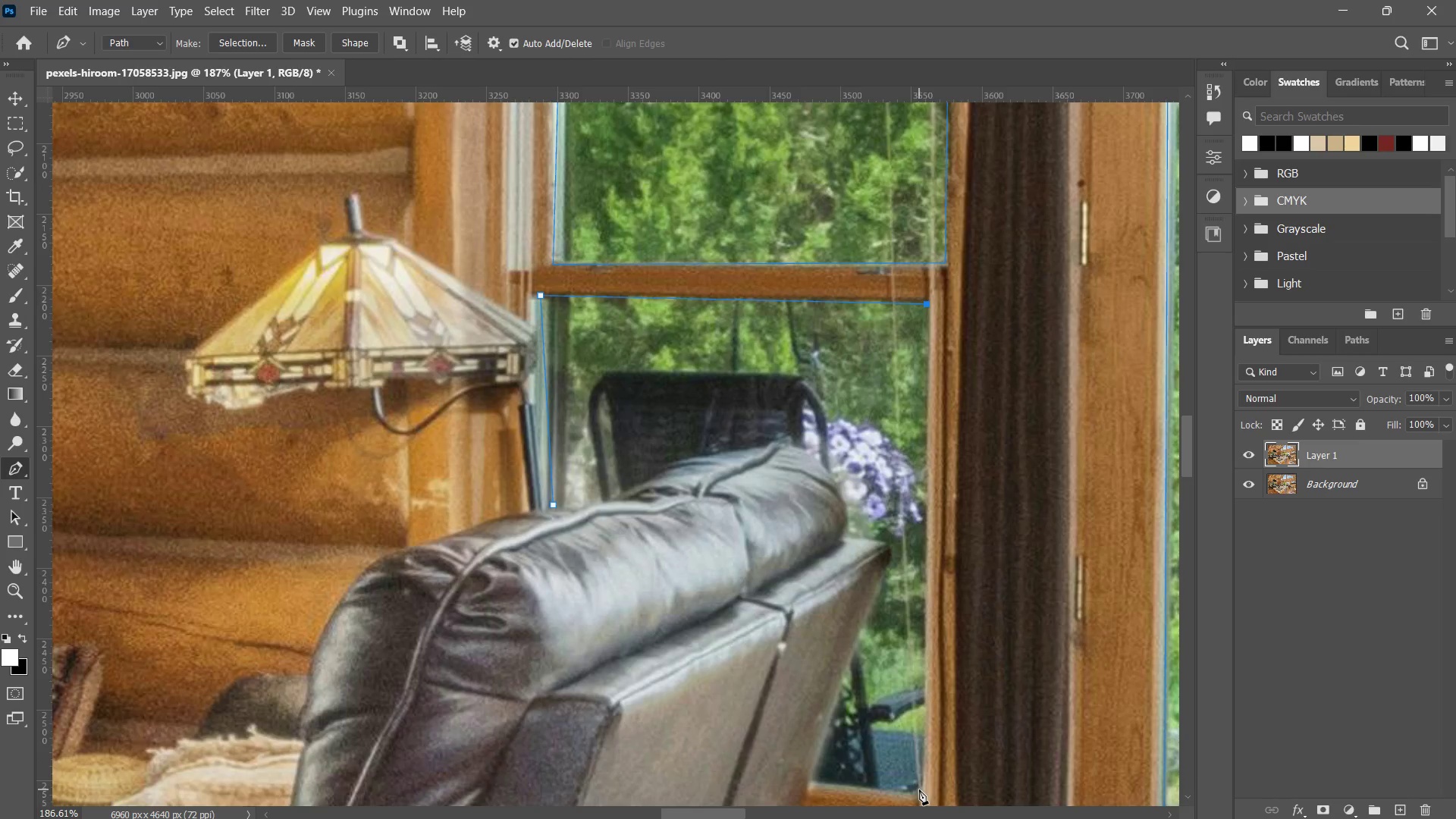 
left_click([919, 789])
 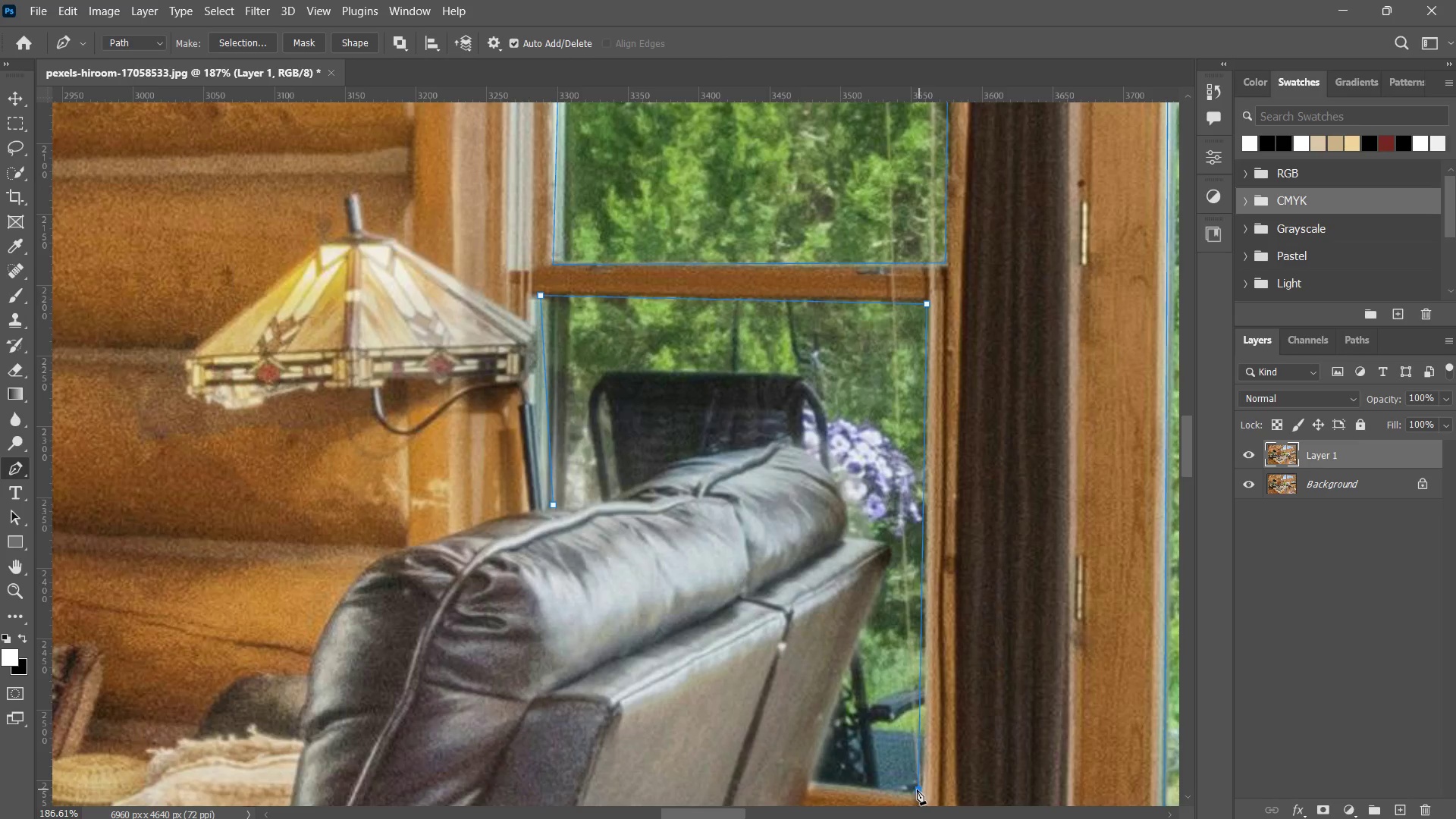 
hold_key(key=Space, duration=0.56)
 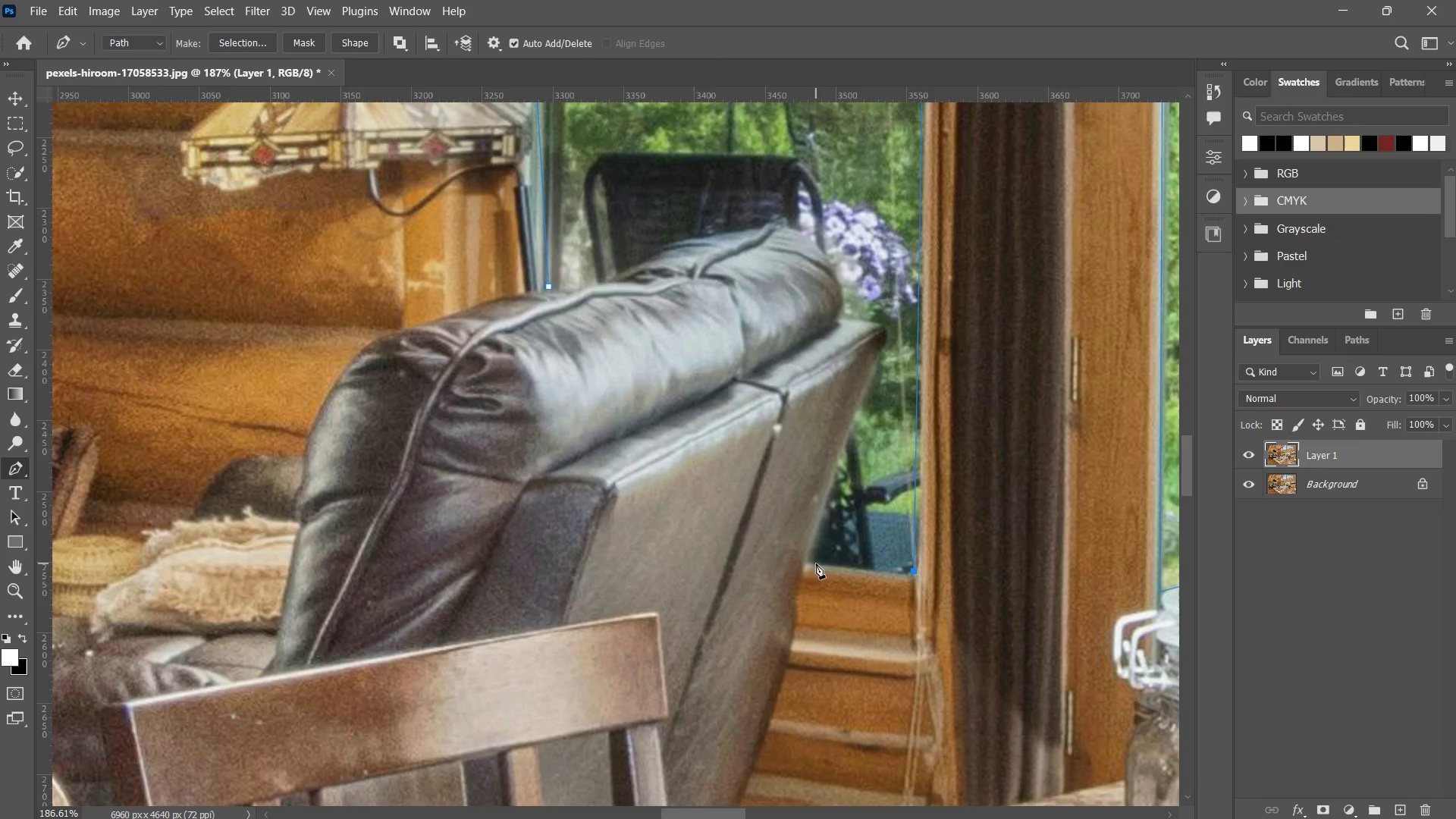 
left_click_drag(start_coordinate=[917, 782], to_coordinate=[912, 563])
 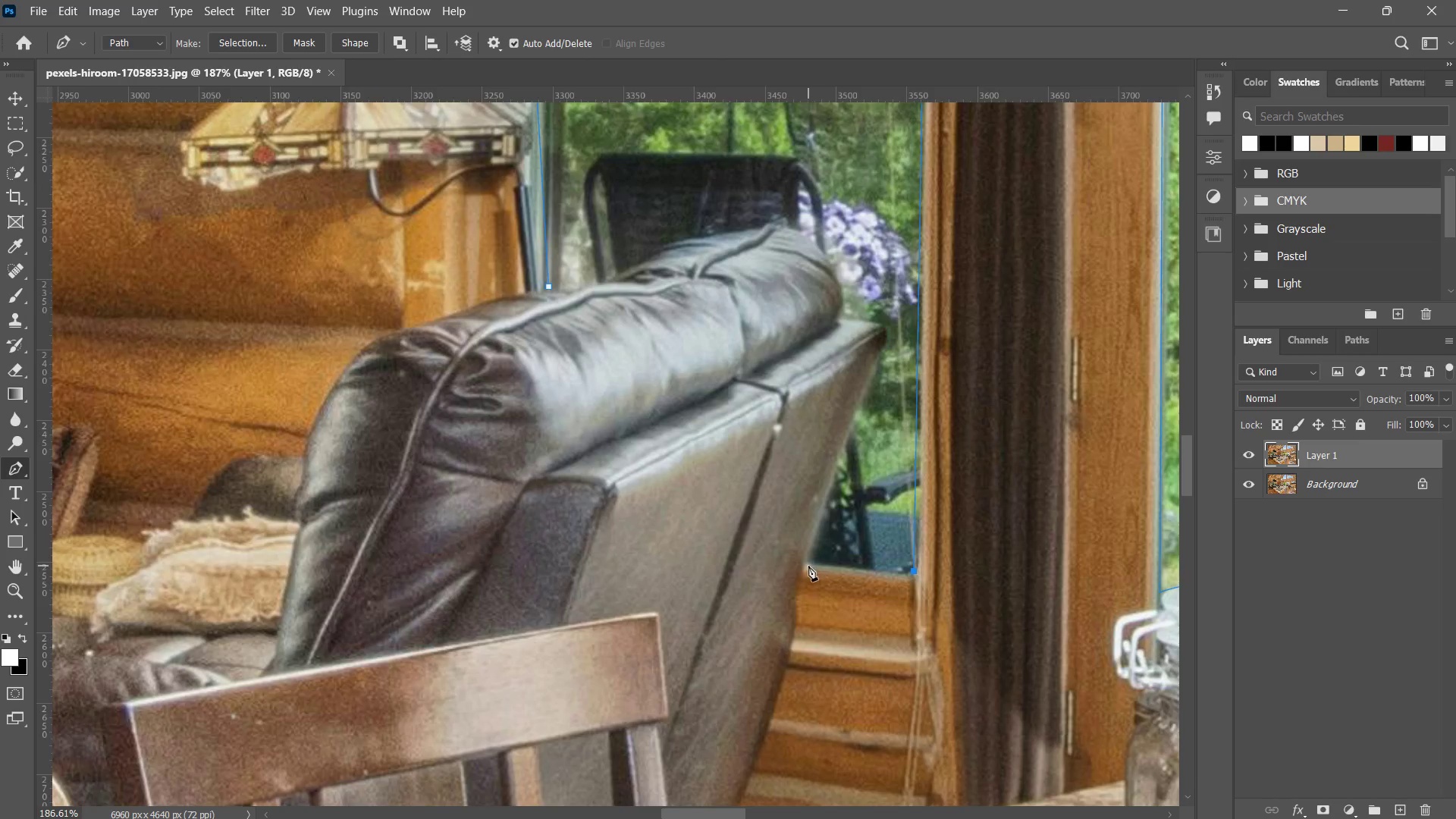 
left_click([807, 566])
 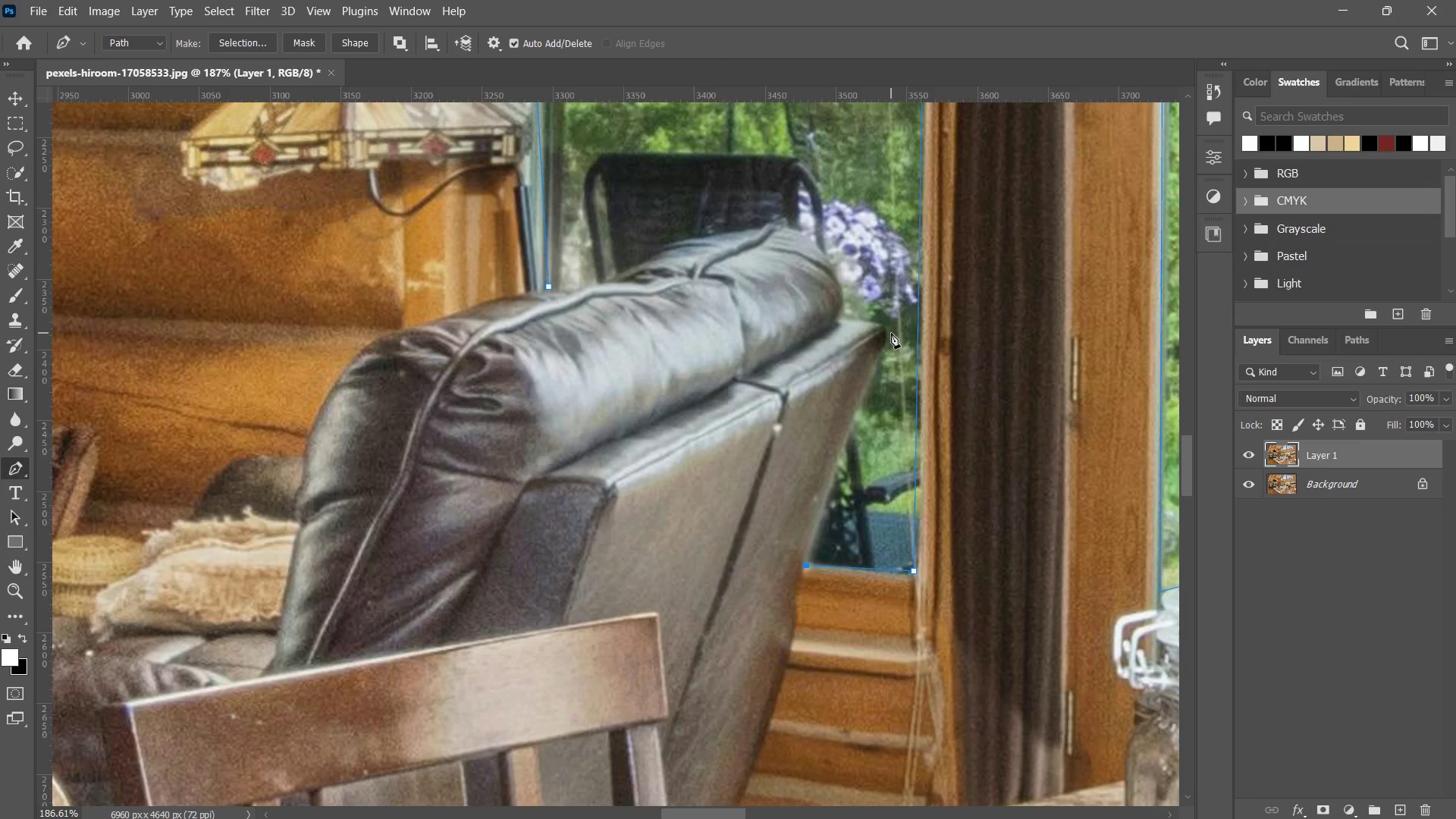 
left_click([886, 333])
 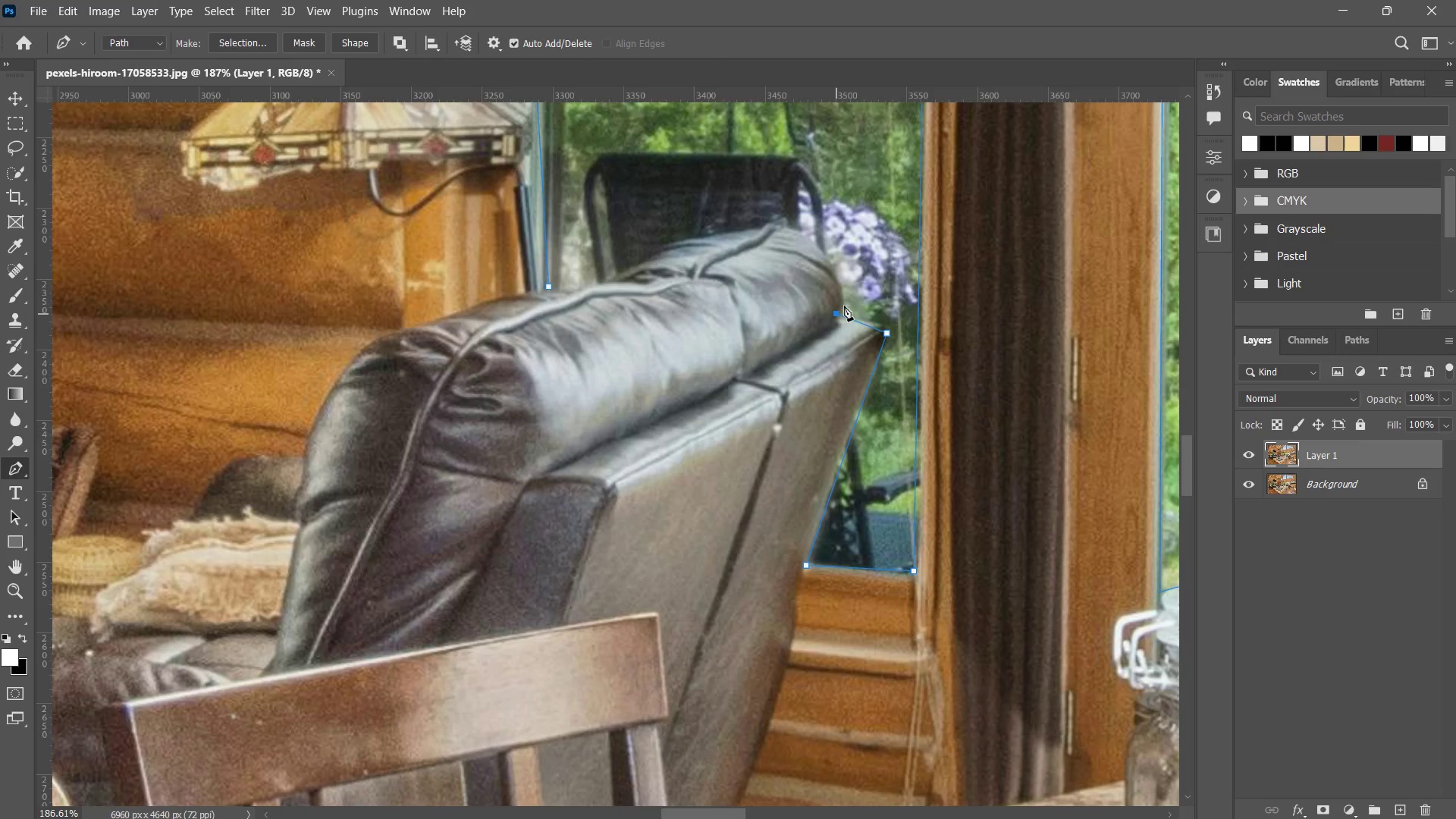 
key(Control+ControlLeft)
 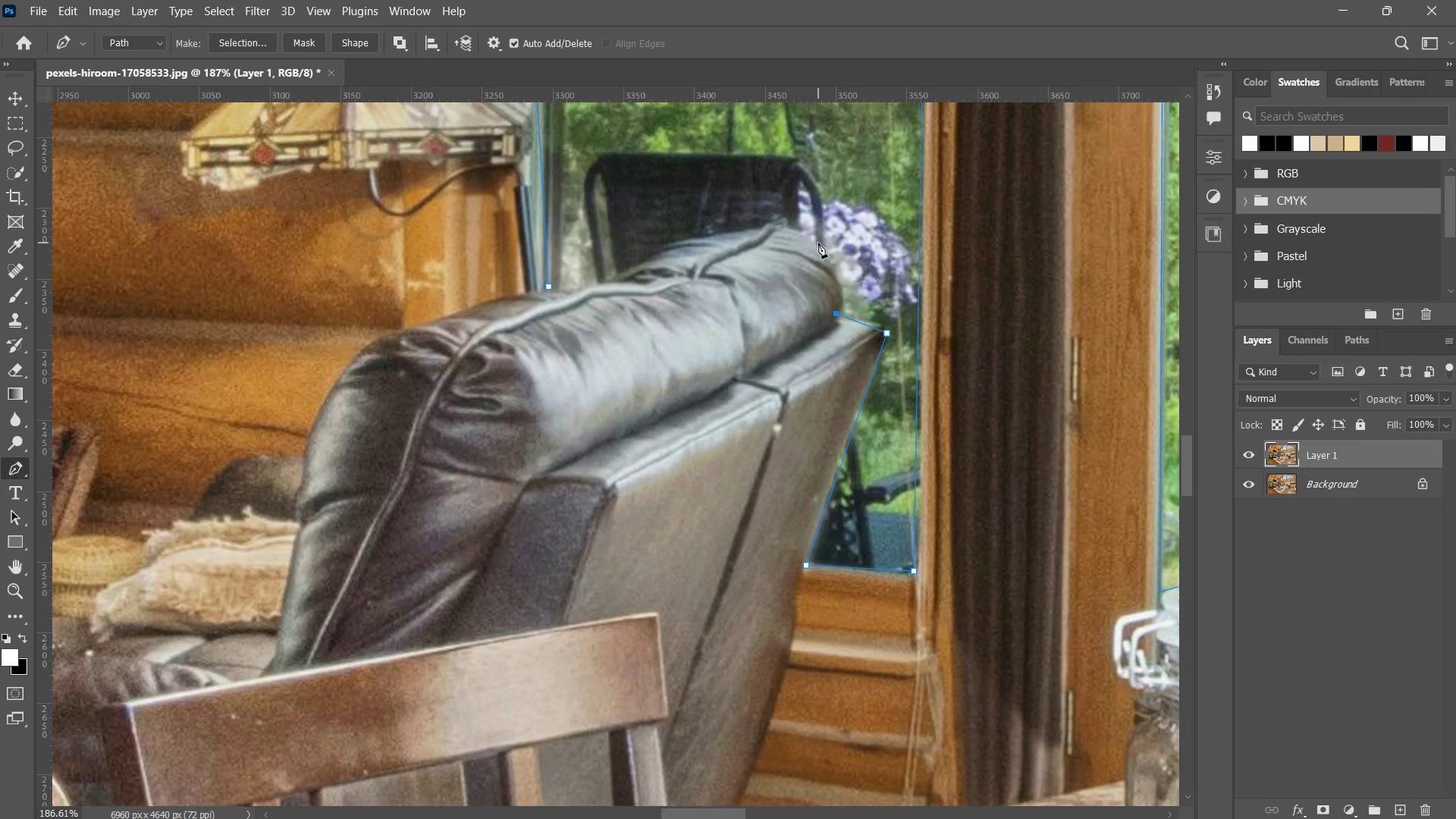 
left_click([817, 242])
 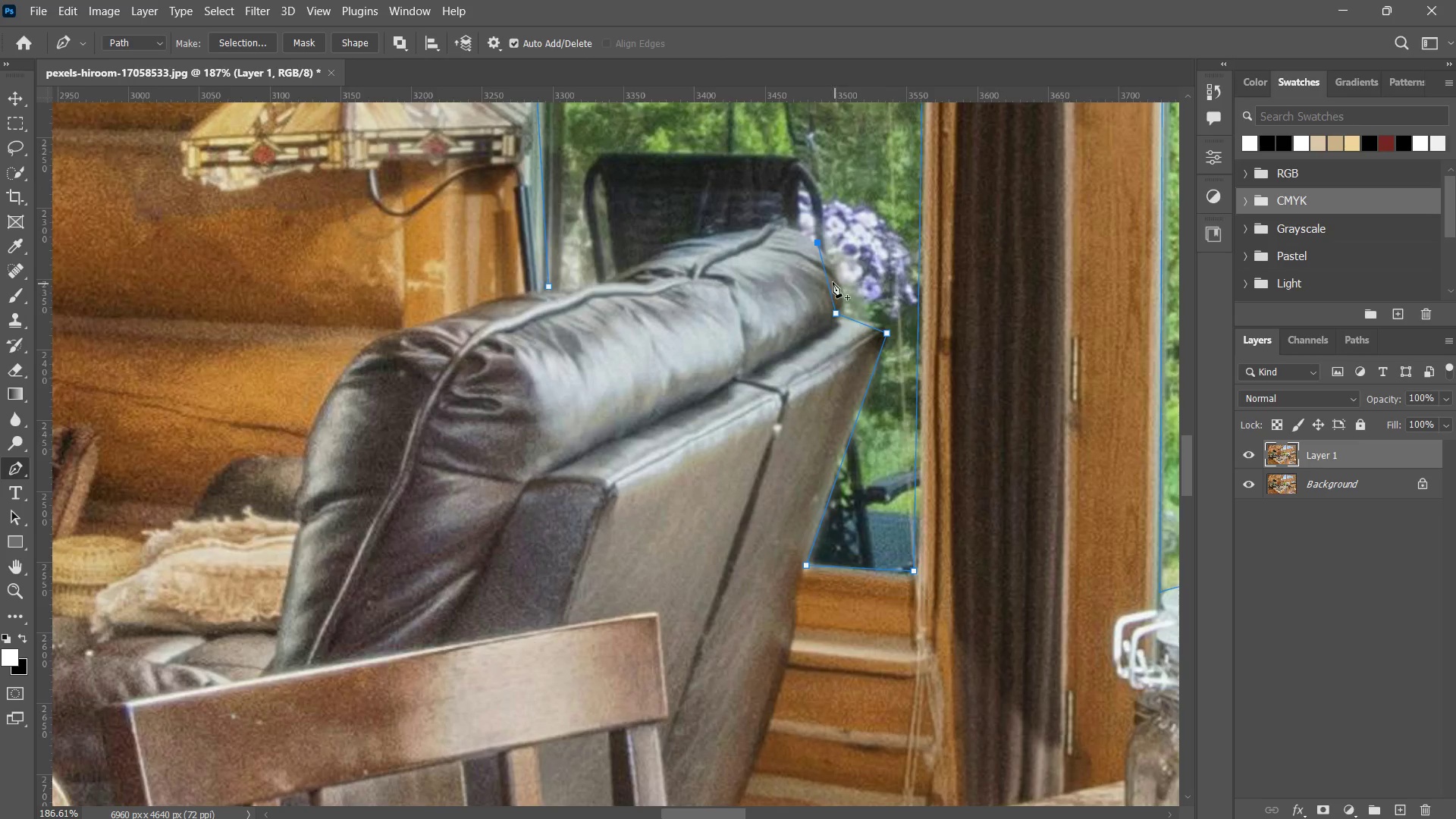 
left_click([829, 283])
 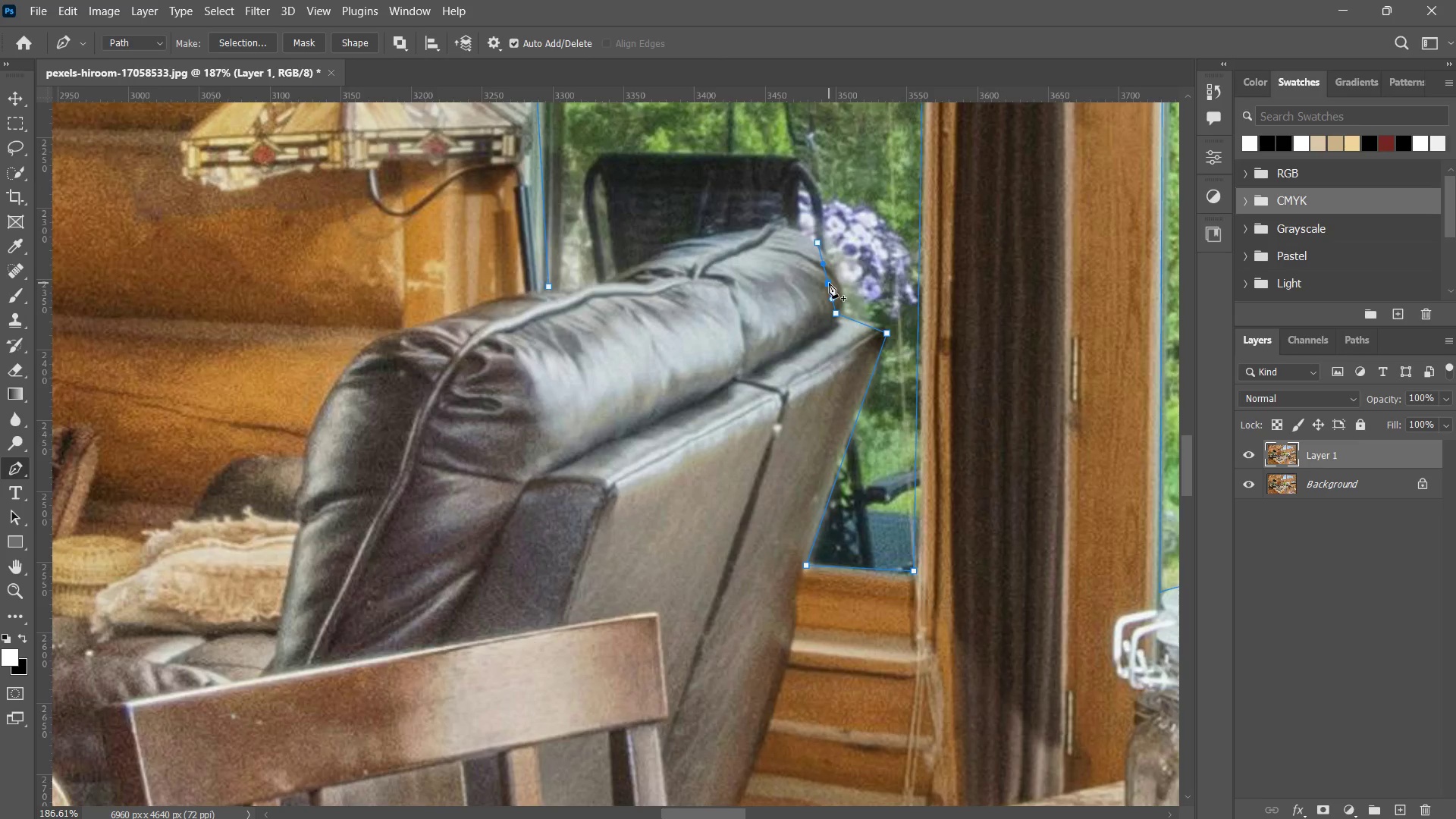 
hold_key(key=ControlLeft, duration=1.3)
left_click_drag(start_coordinate=[829, 283], to_coordinate=[836, 284])
 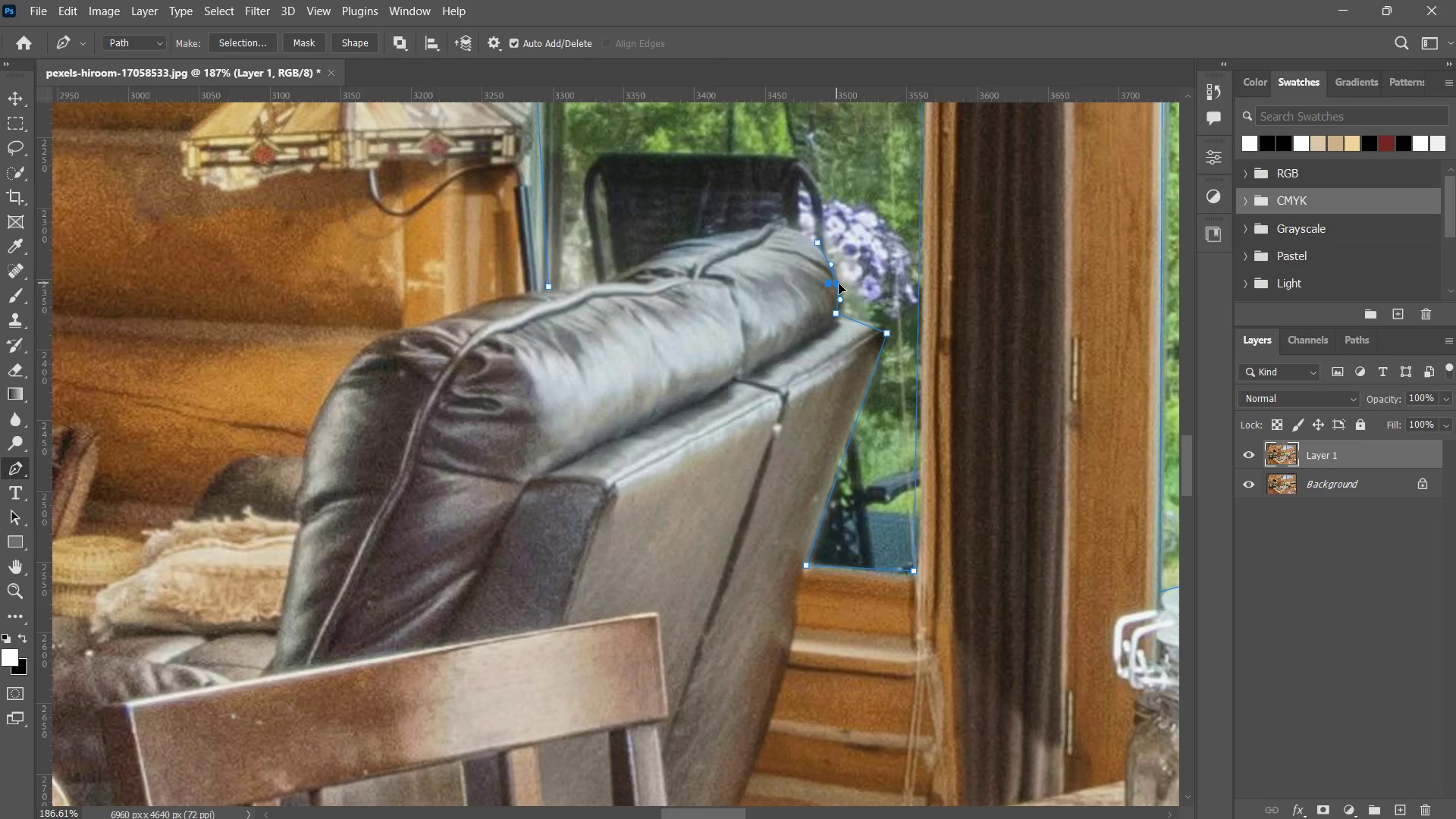 
left_click_drag(start_coordinate=[837, 284], to_coordinate=[844, 287])
 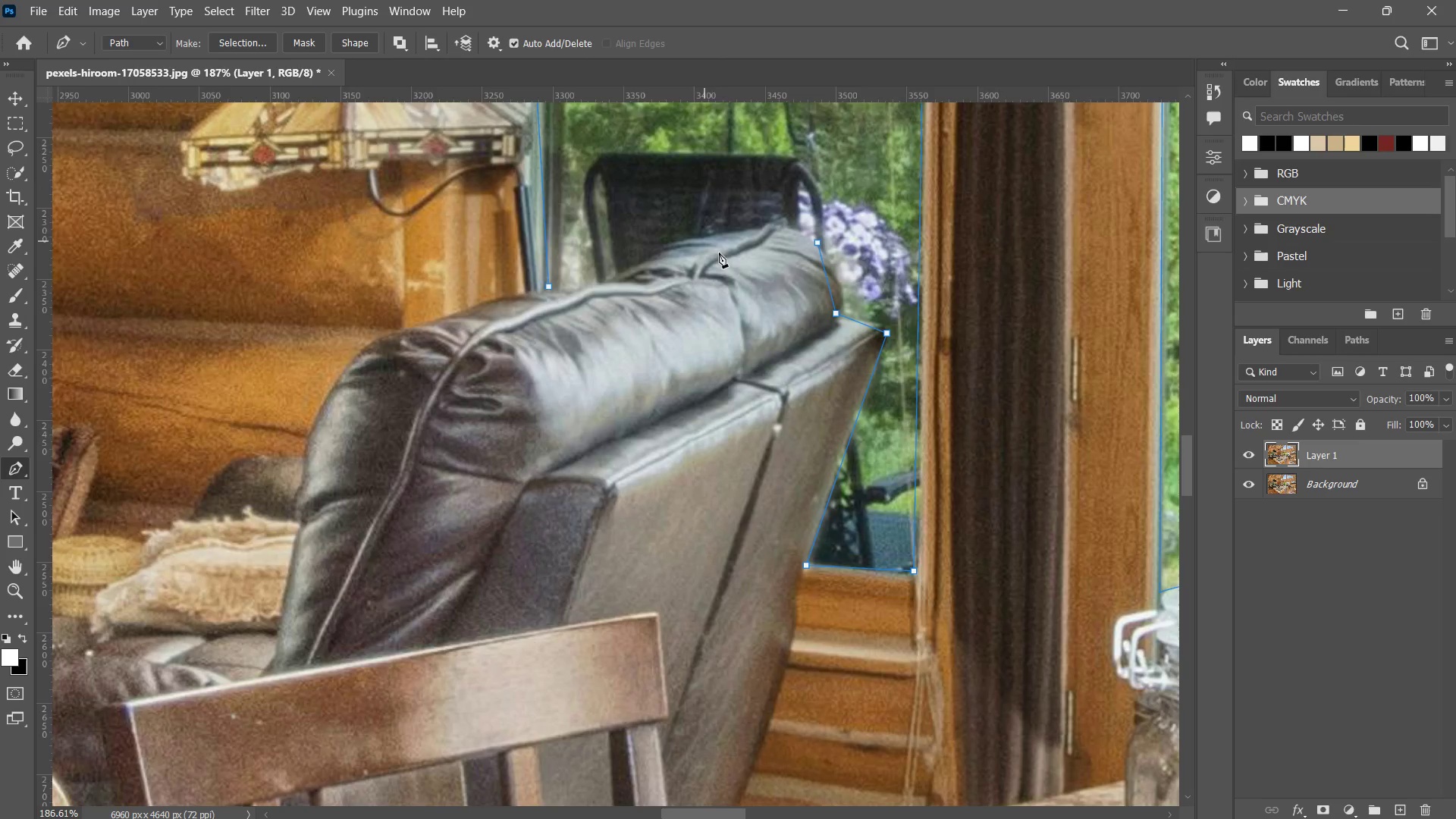 
left_click([844, 287])
 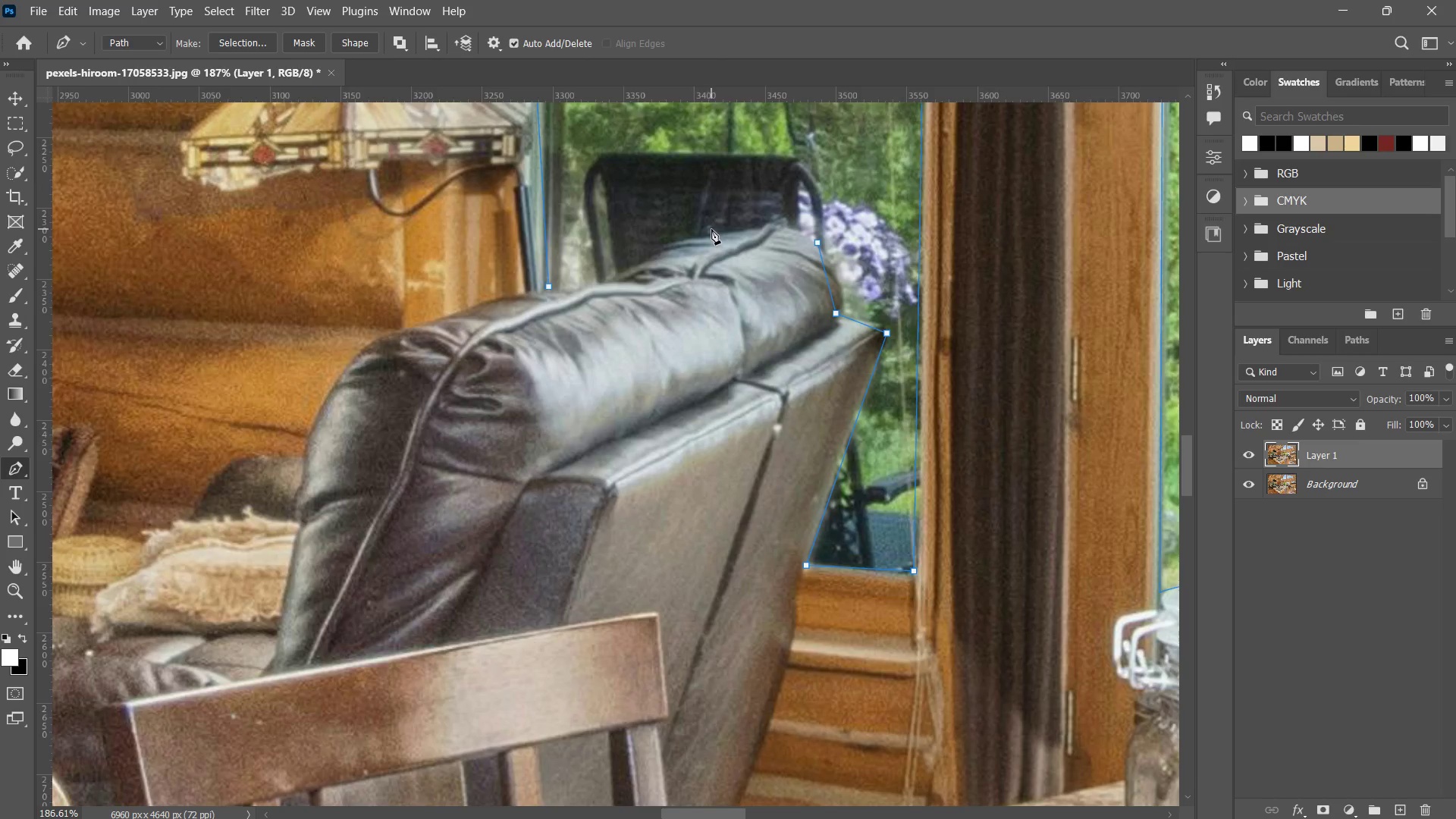 
left_click([717, 234])
 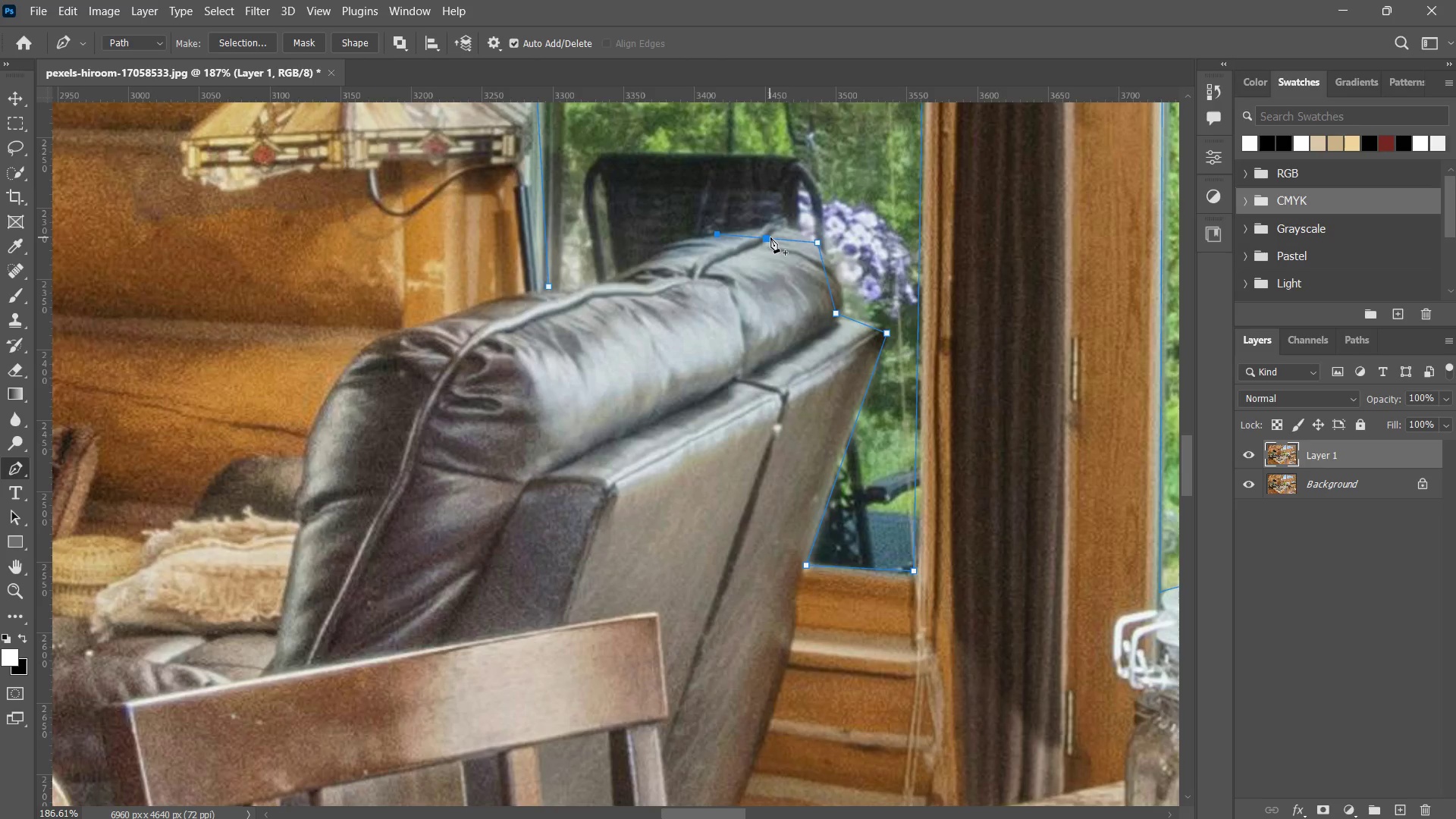 
left_click([770, 237])
 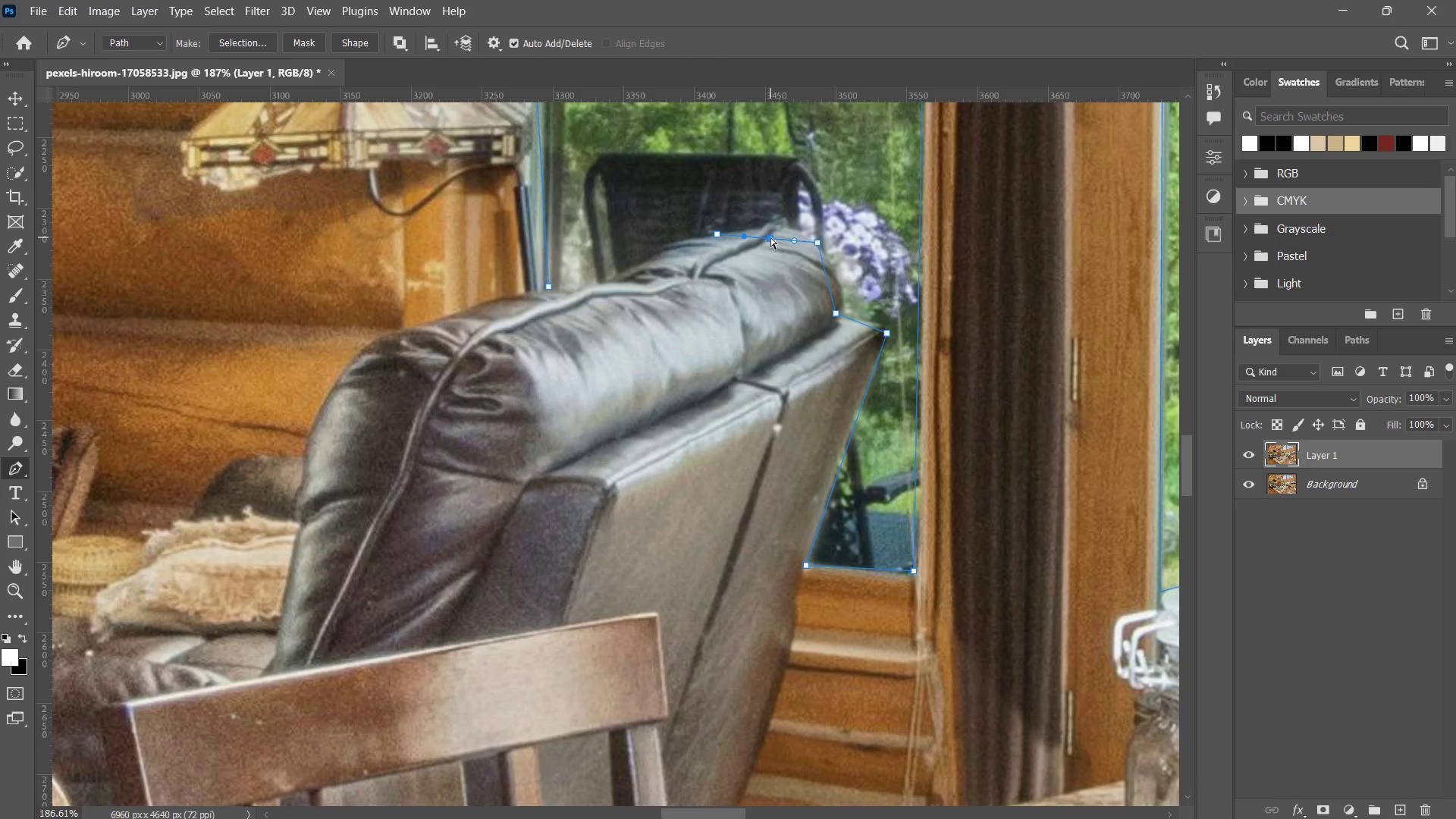 
hold_key(key=ControlLeft, duration=1.45)
left_click_drag(start_coordinate=[770, 237], to_coordinate=[778, 224])
 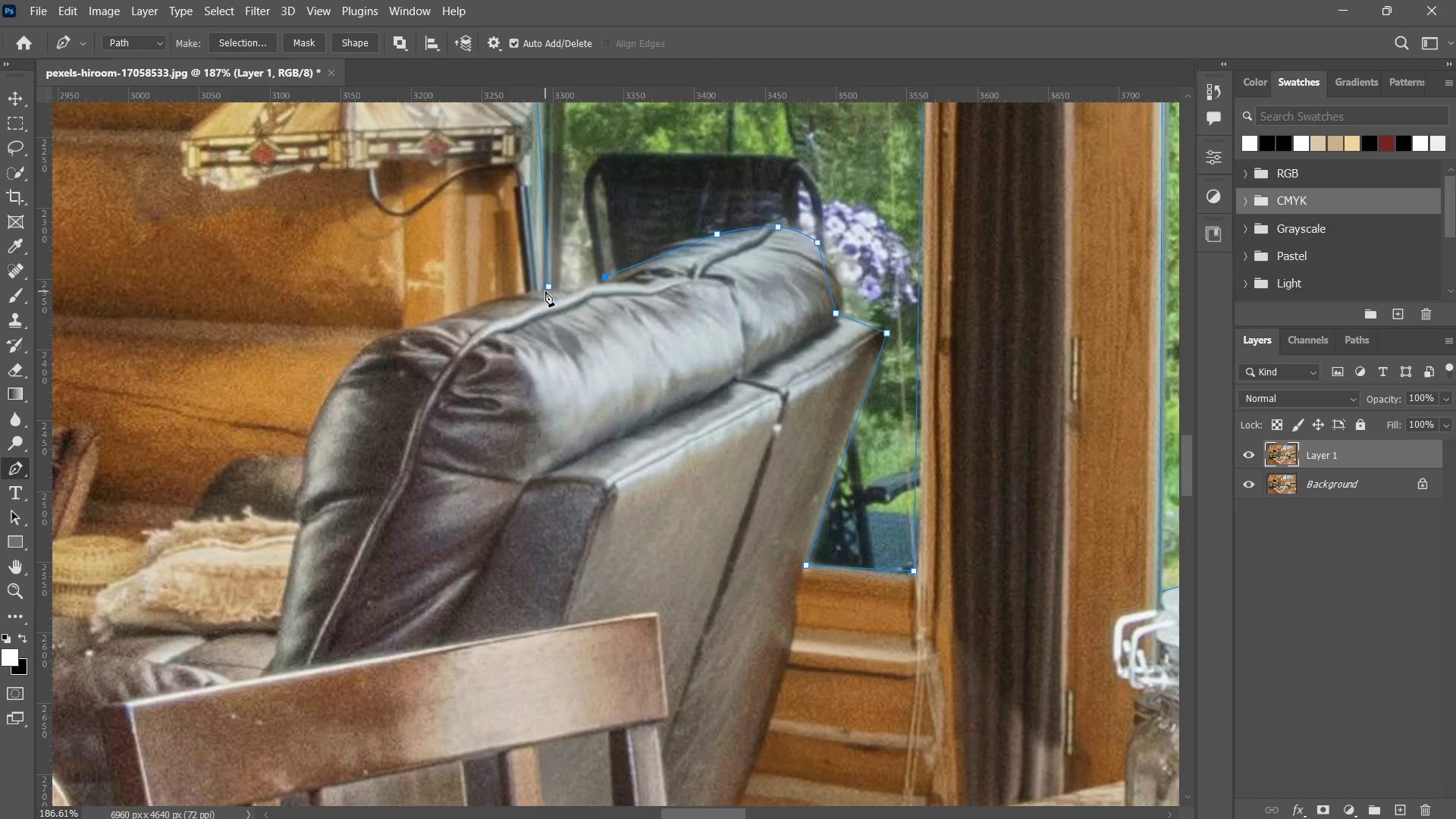 
left_click([546, 290])
 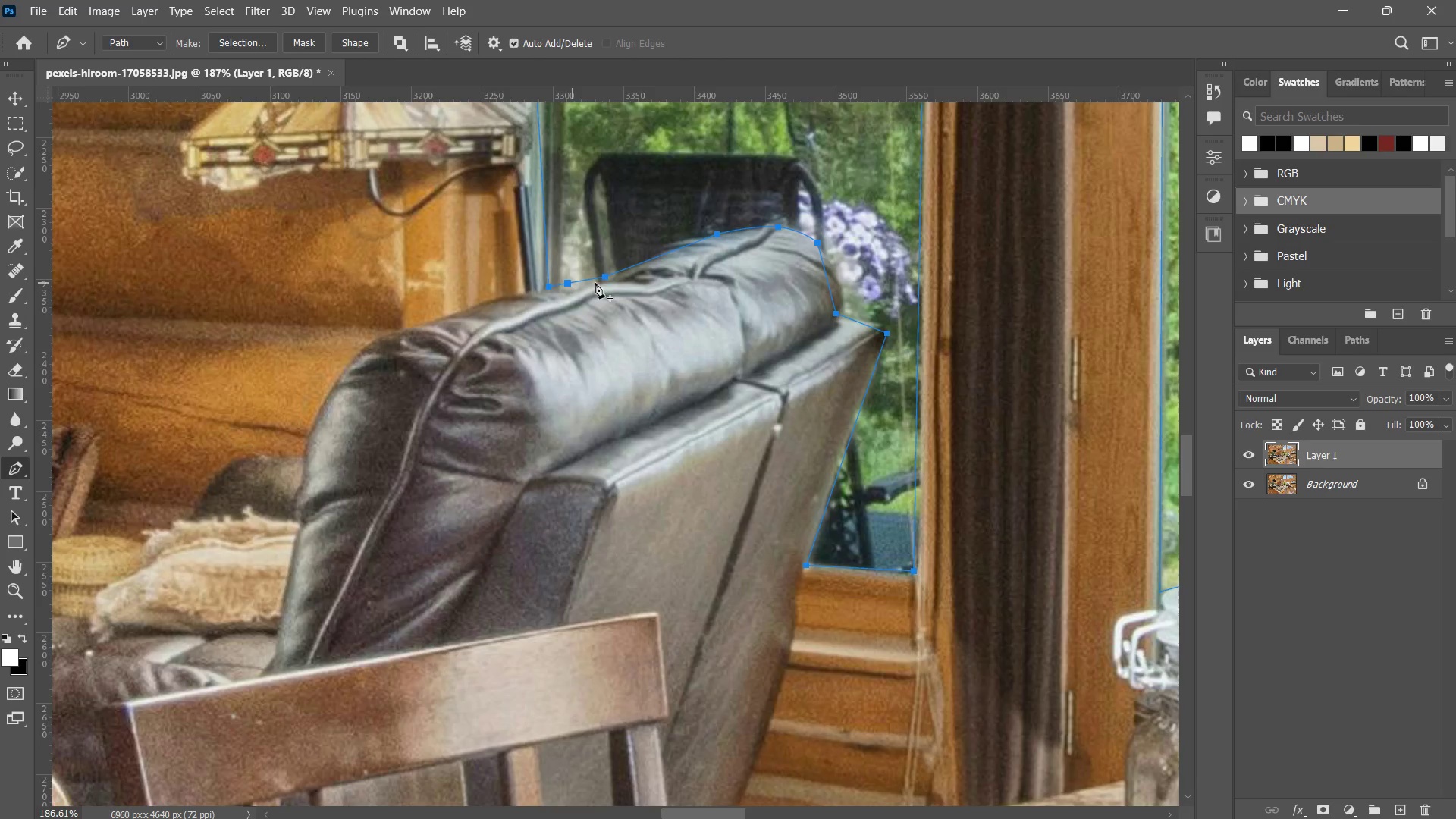 
type(zz)
 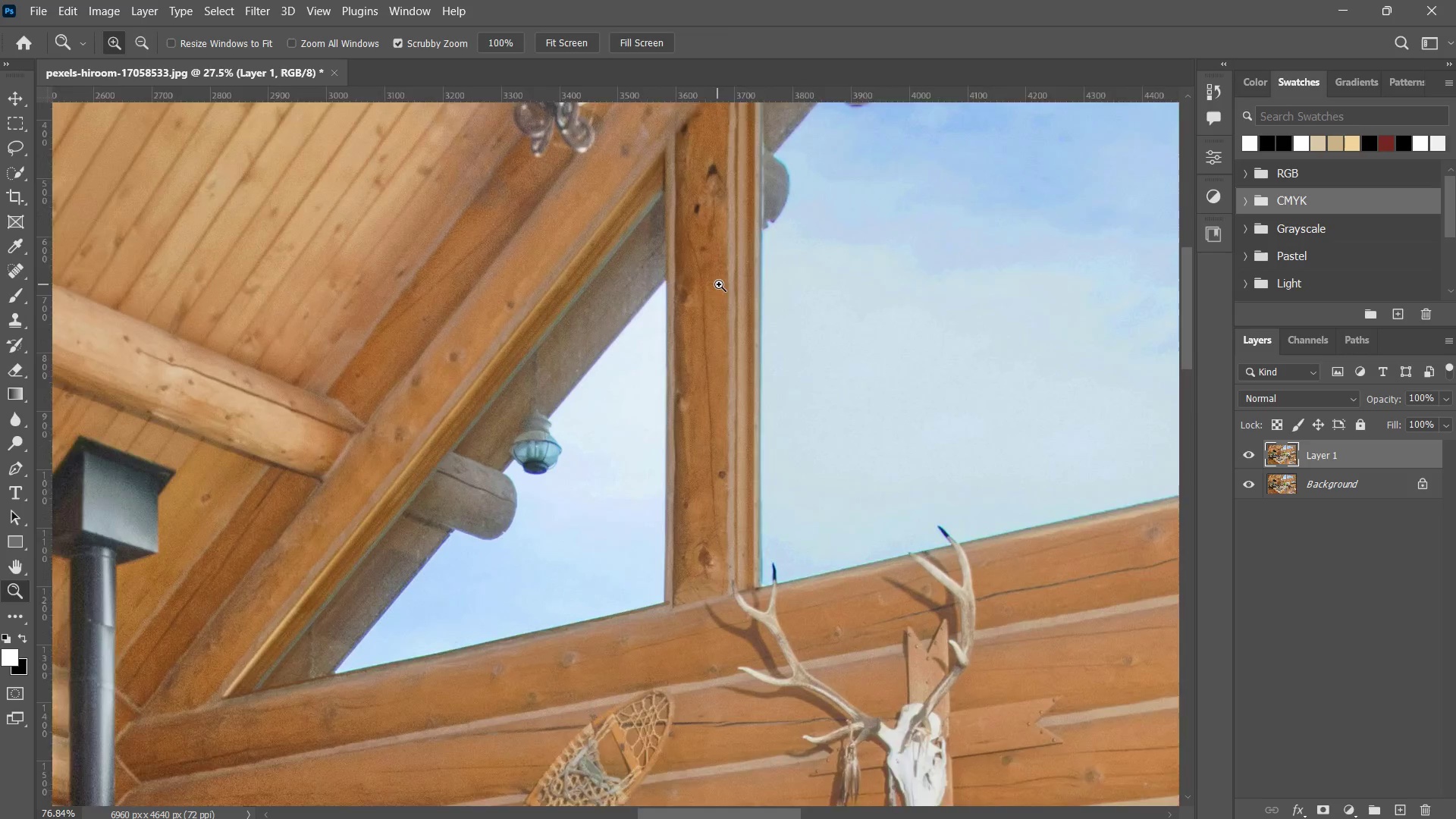 
left_click_drag(start_coordinate=[648, 309], to_coordinate=[522, 502])
 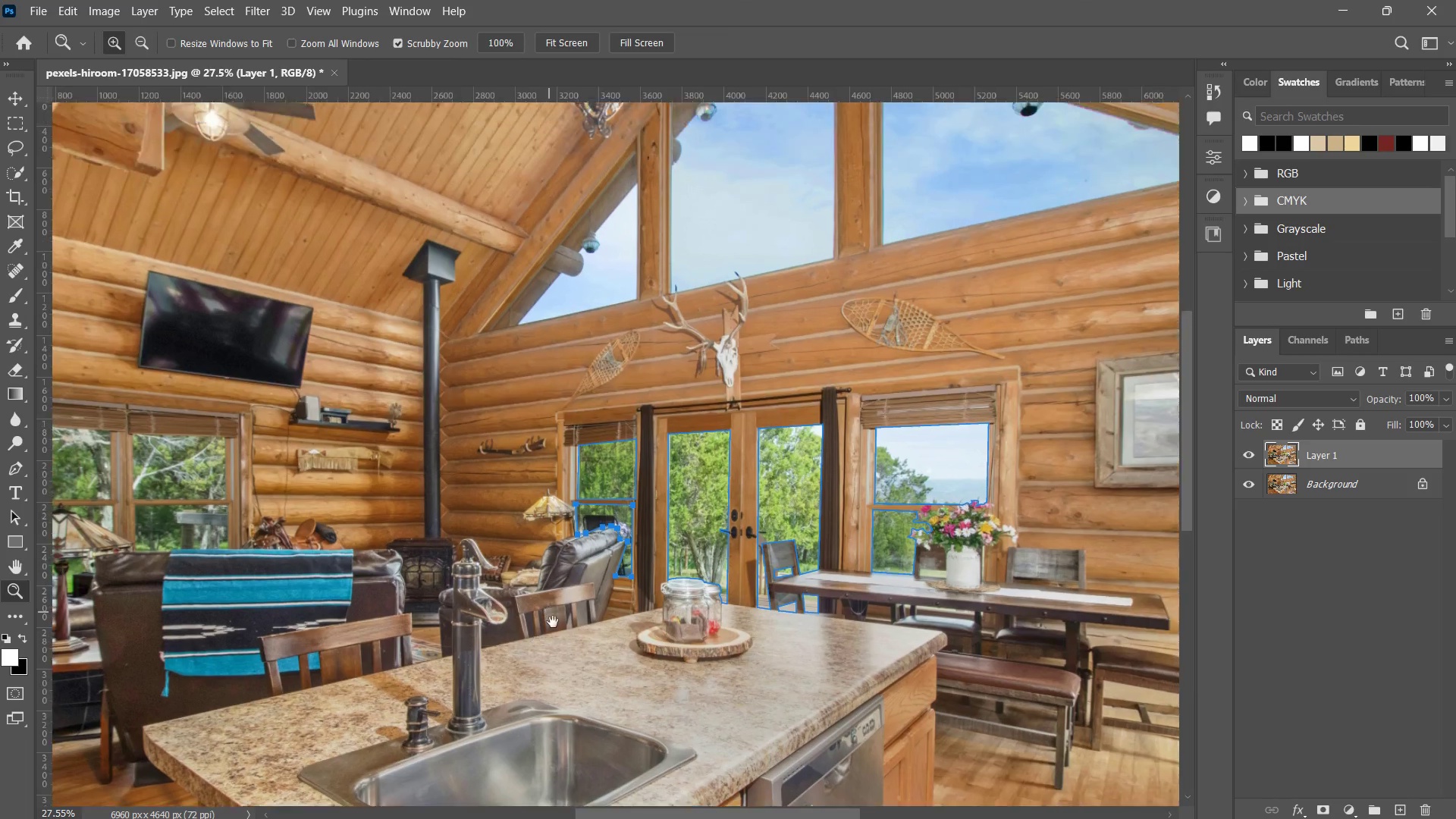 
hold_key(key=Space, duration=0.92)
 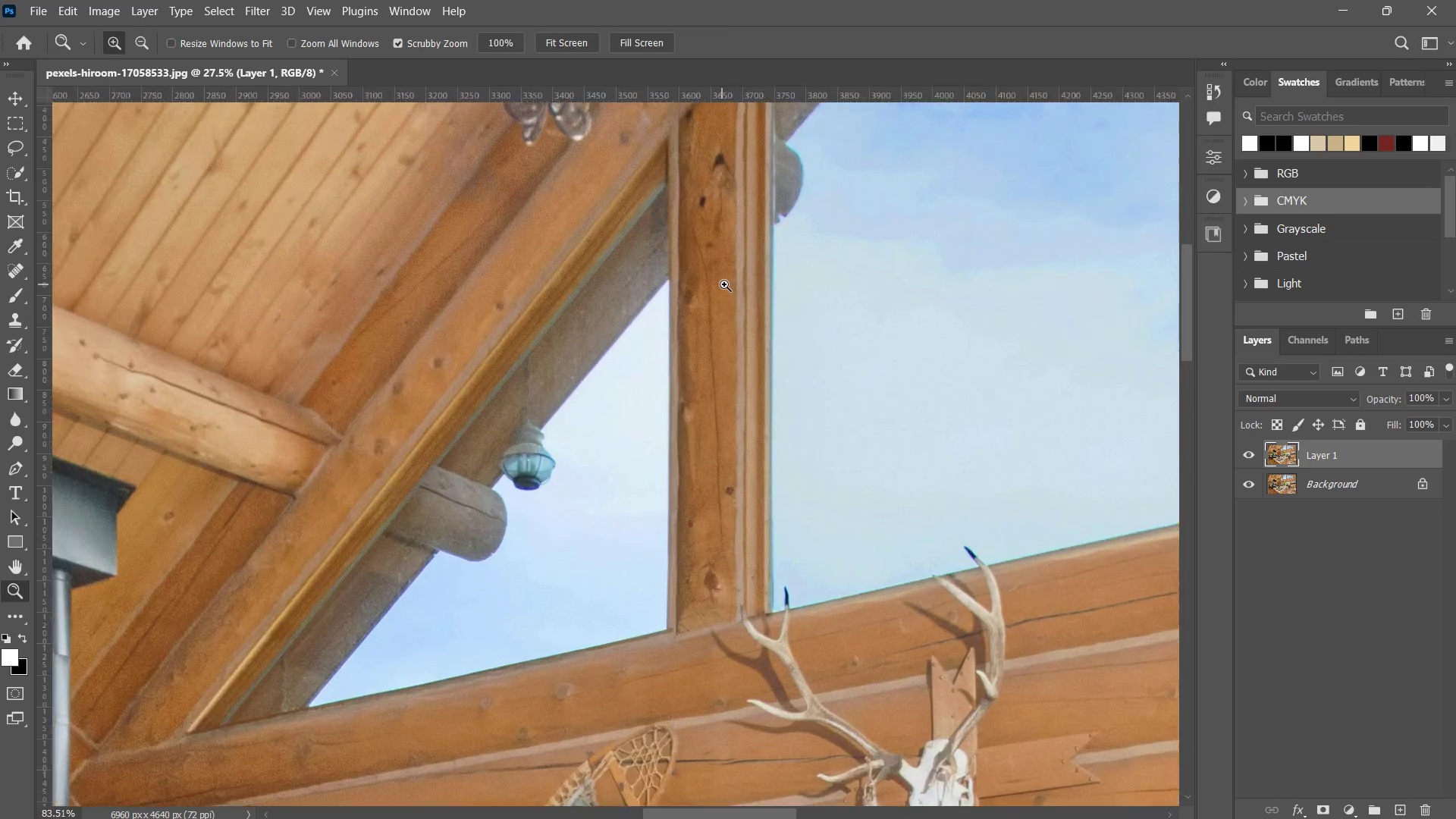 
left_click_drag(start_coordinate=[604, 371], to_coordinate=[553, 622])
 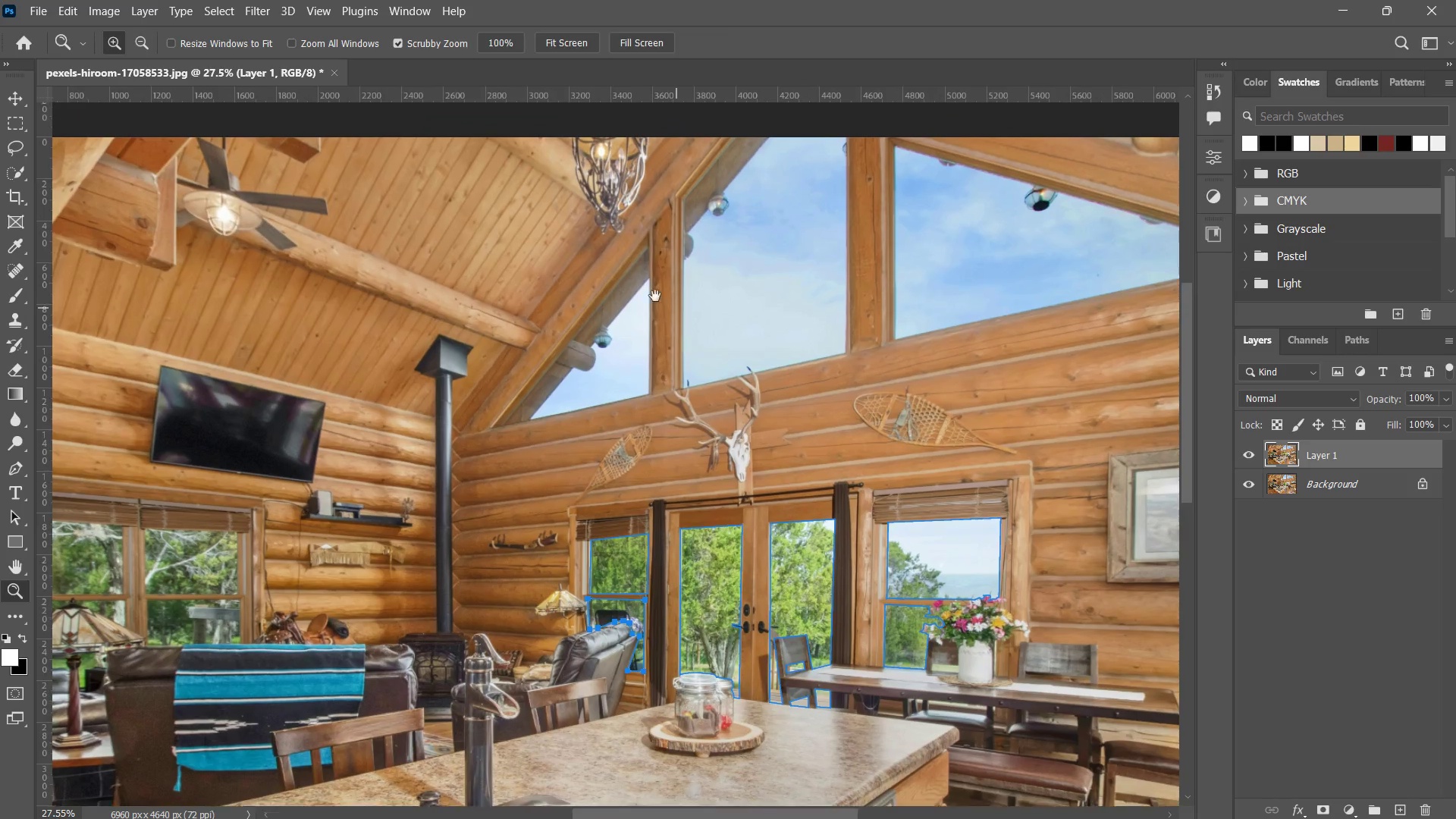 
left_click_drag(start_coordinate=[641, 290], to_coordinate=[725, 284])
 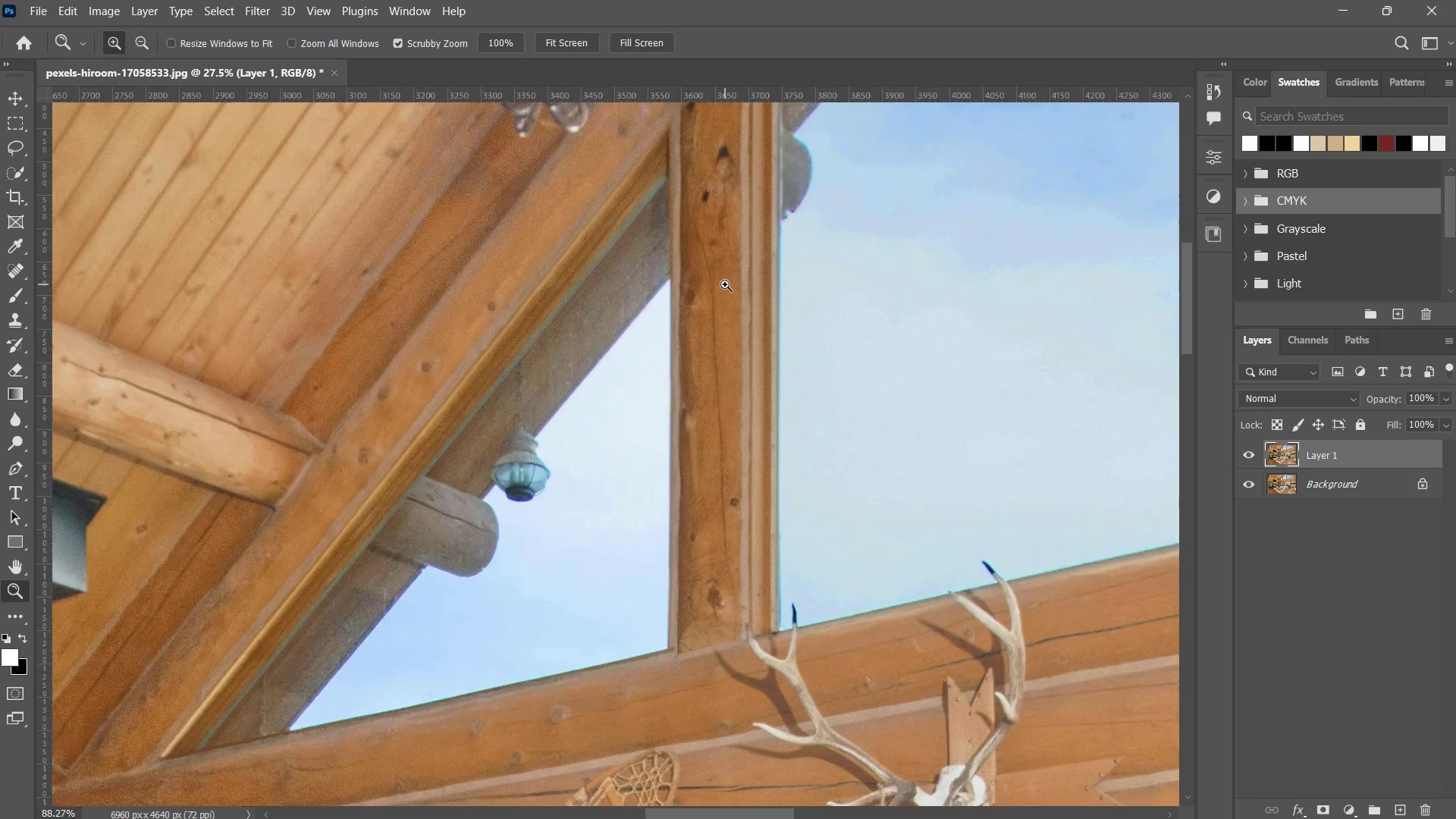 
left_click([725, 284])
 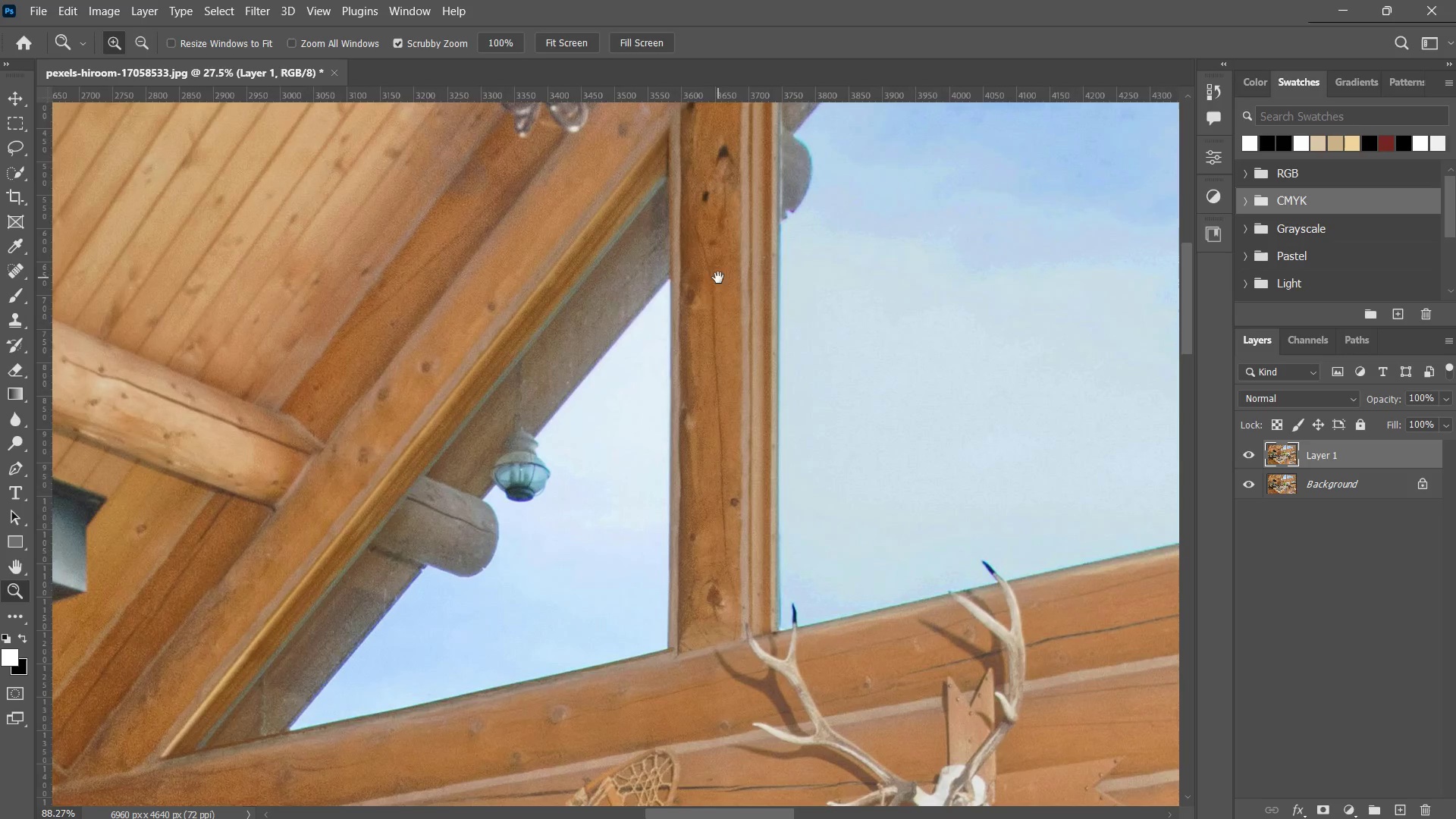 
hold_key(key=Space, duration=0.73)
 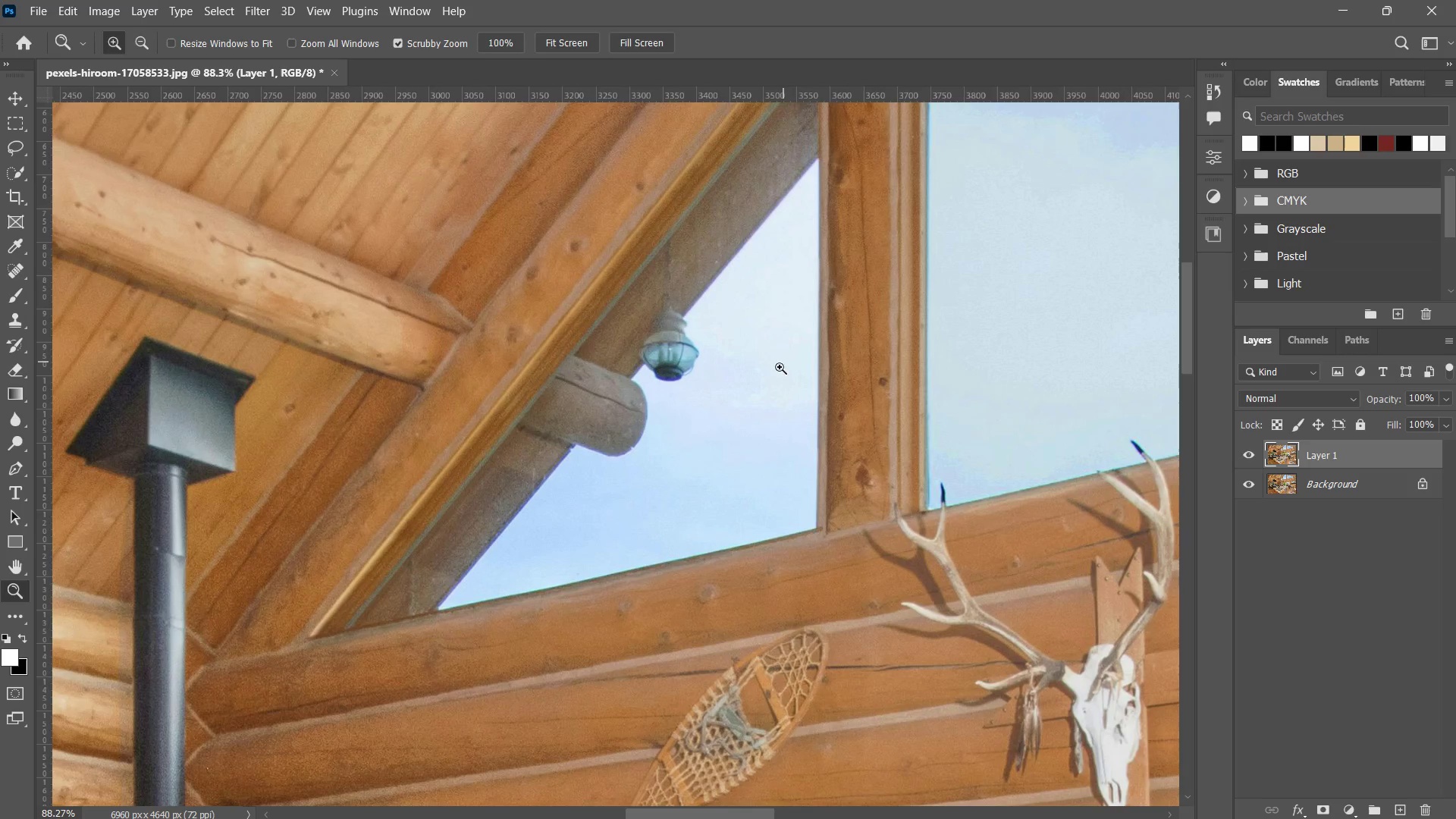 
left_click_drag(start_coordinate=[635, 482], to_coordinate=[783, 362])
 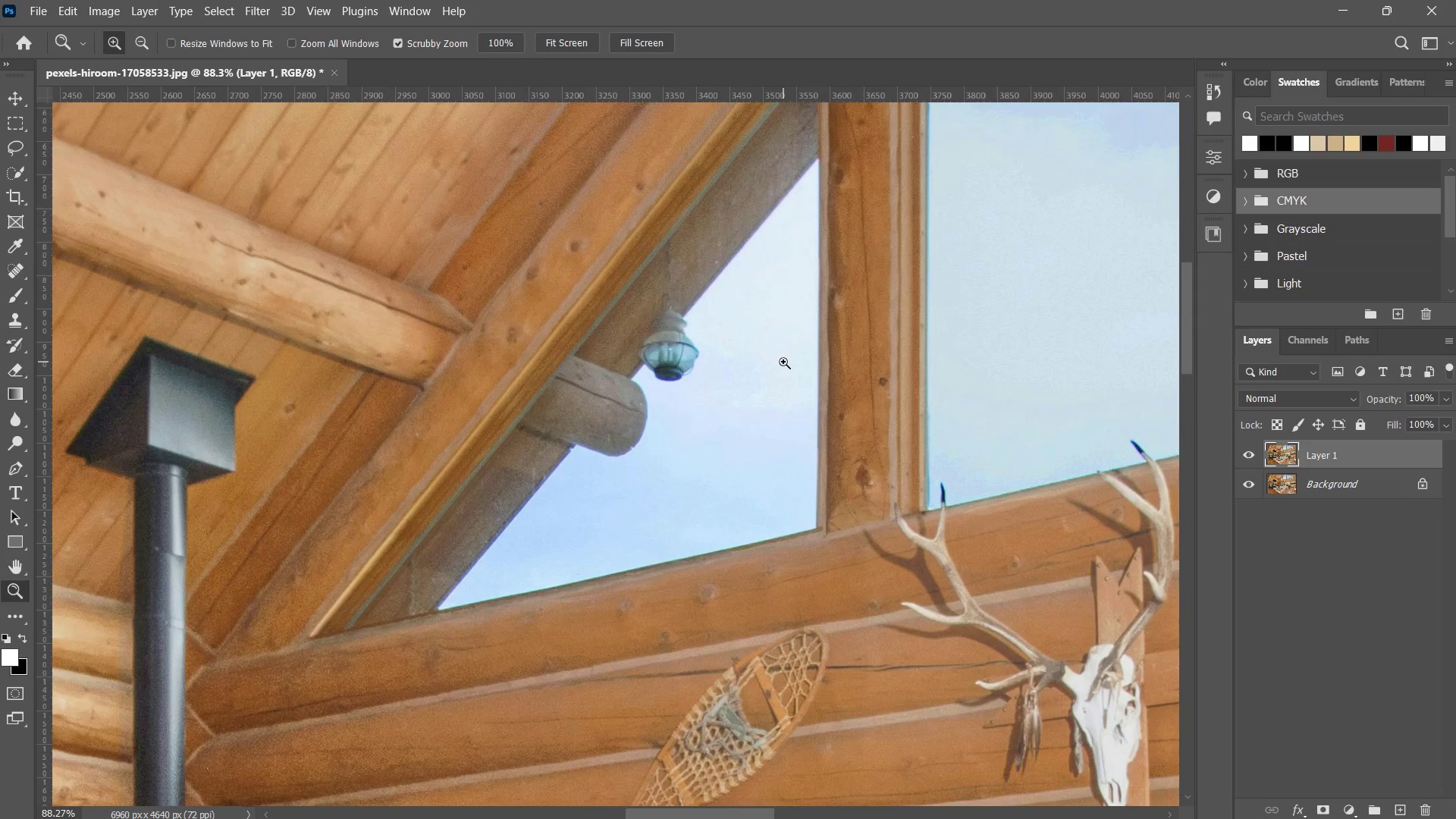 
hold_key(key=Space, duration=2.09)
 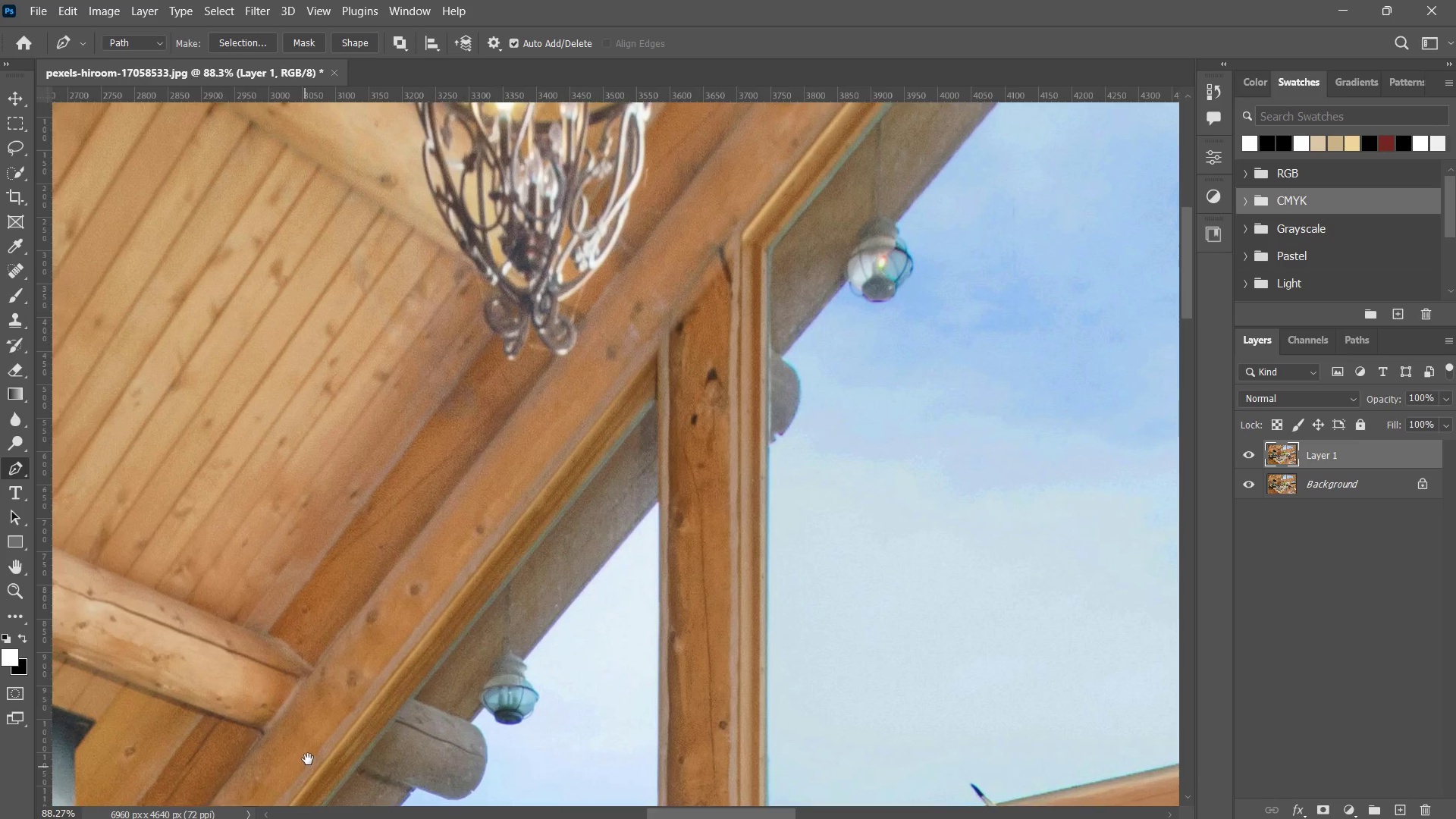 
key(P)
 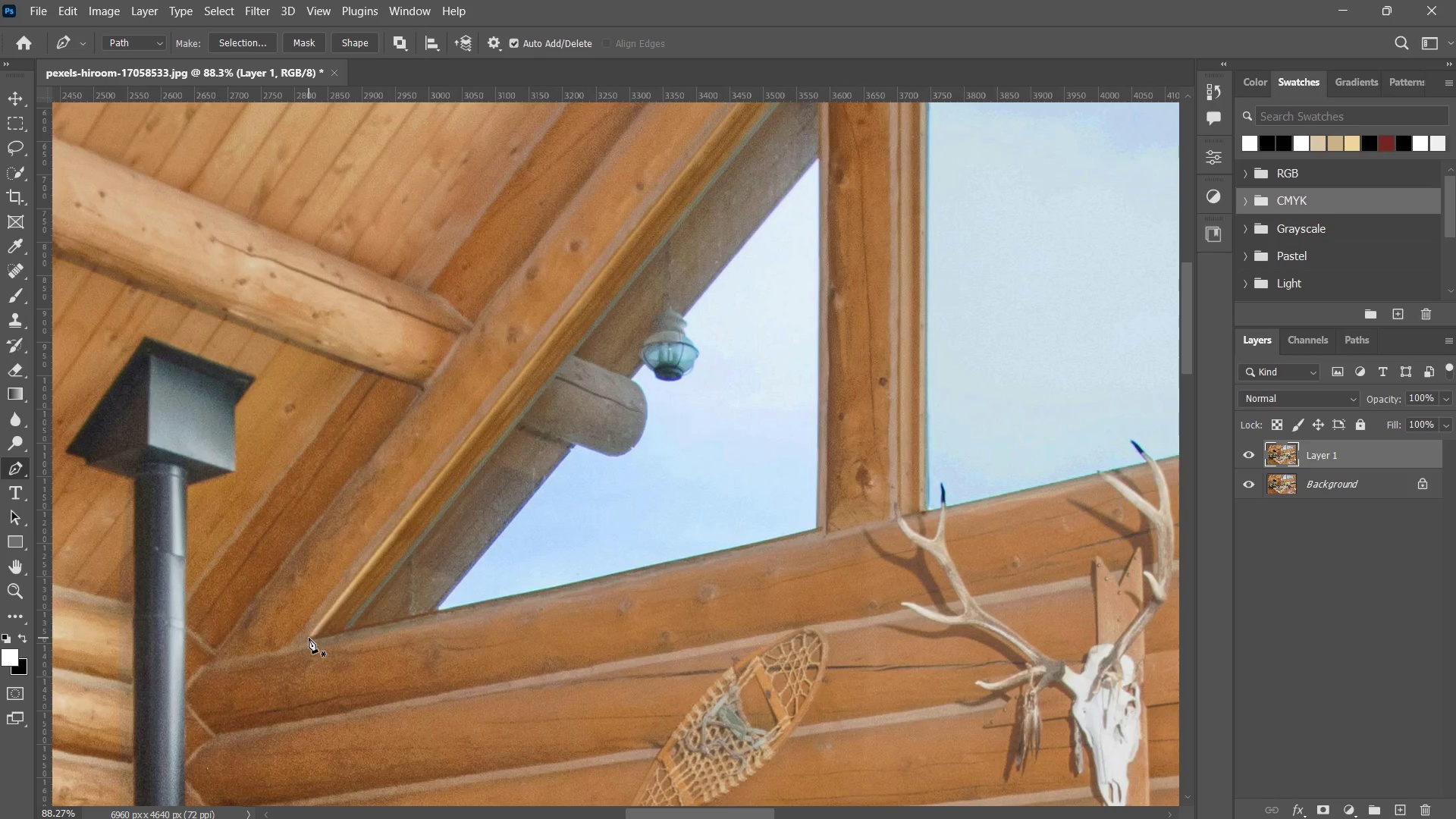 
double_click([313, 639])
 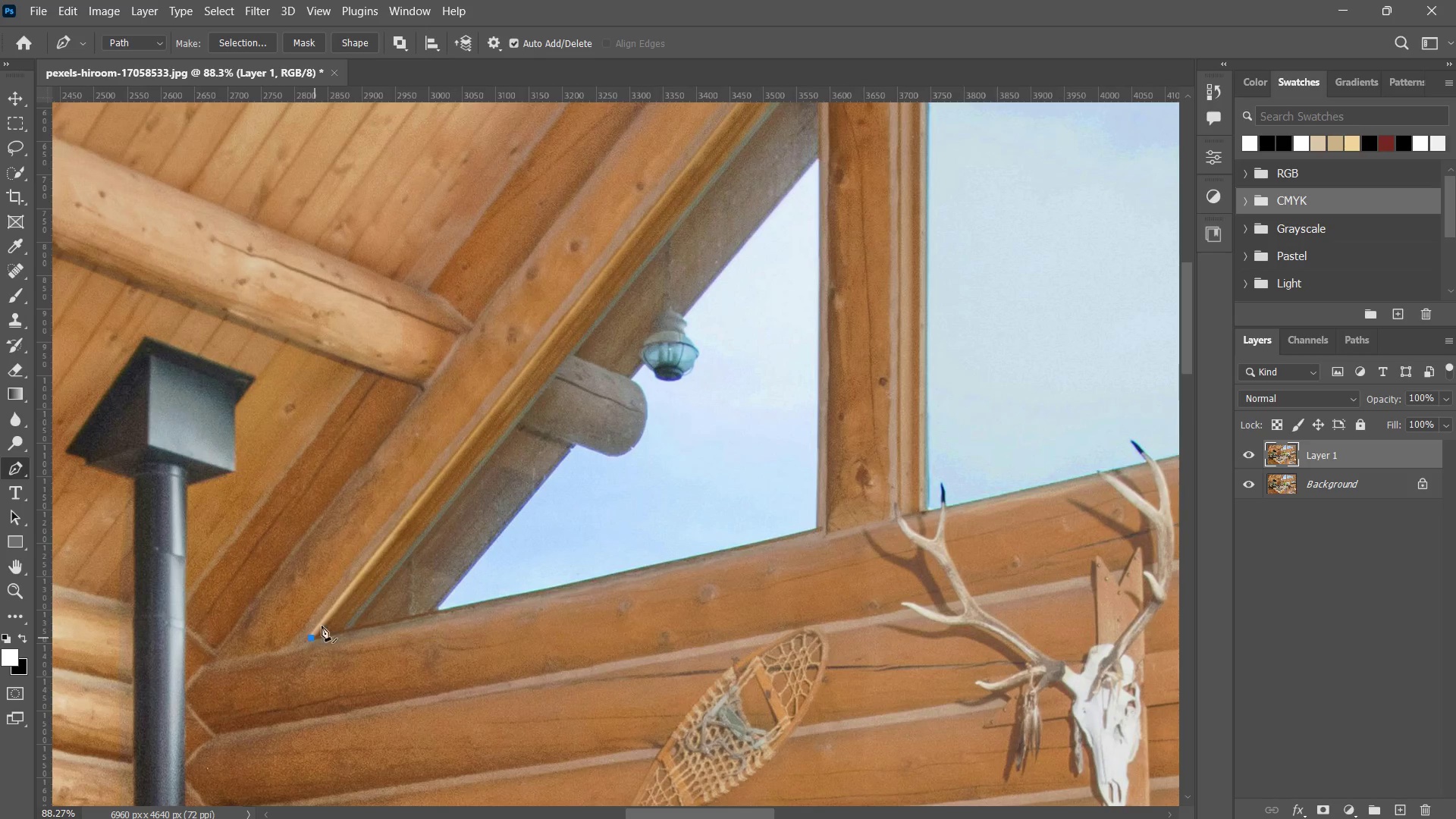 
hold_key(key=Space, duration=0.67)
 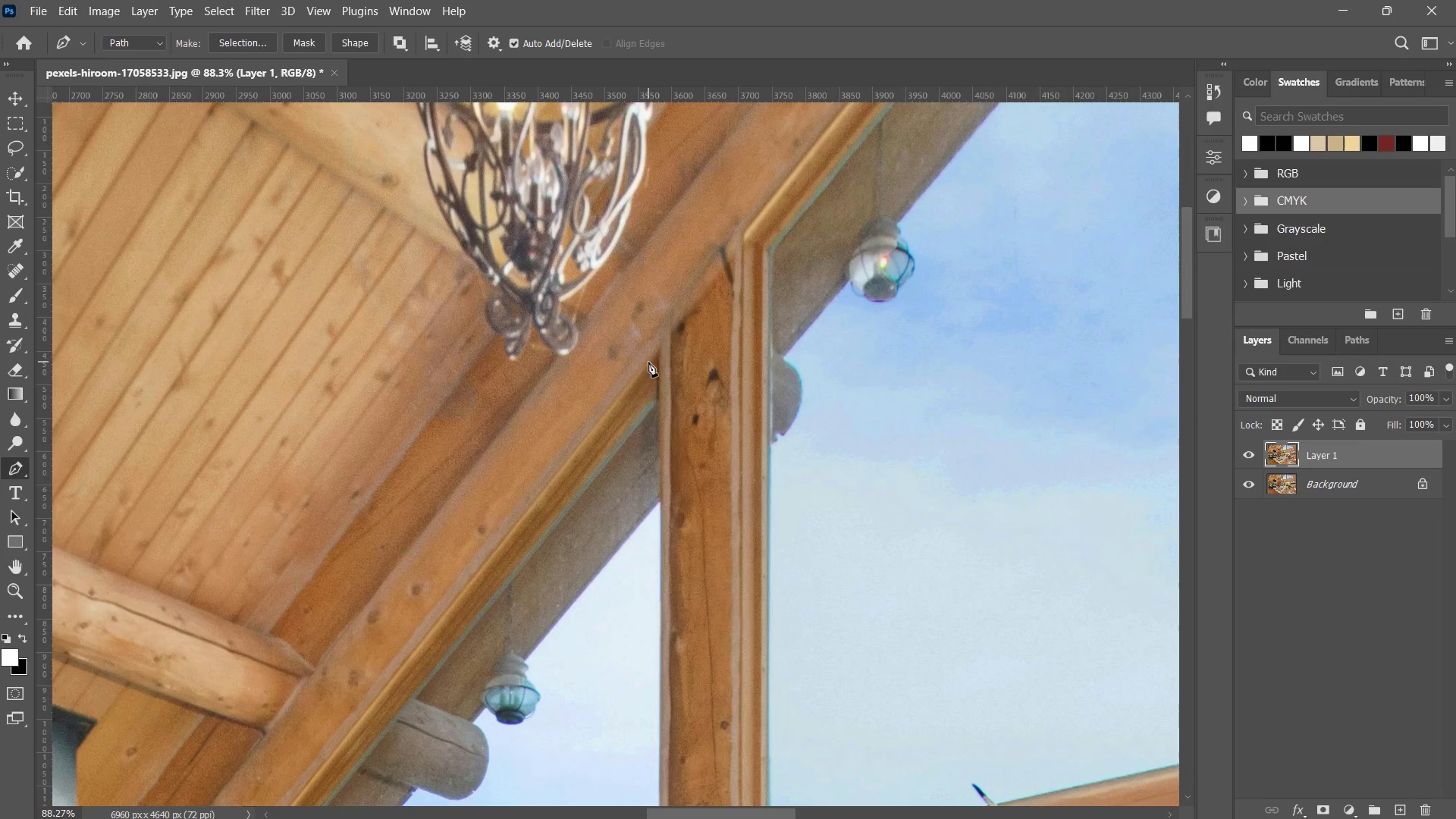 
left_click_drag(start_coordinate=[446, 457], to_coordinate=[297, 769])
 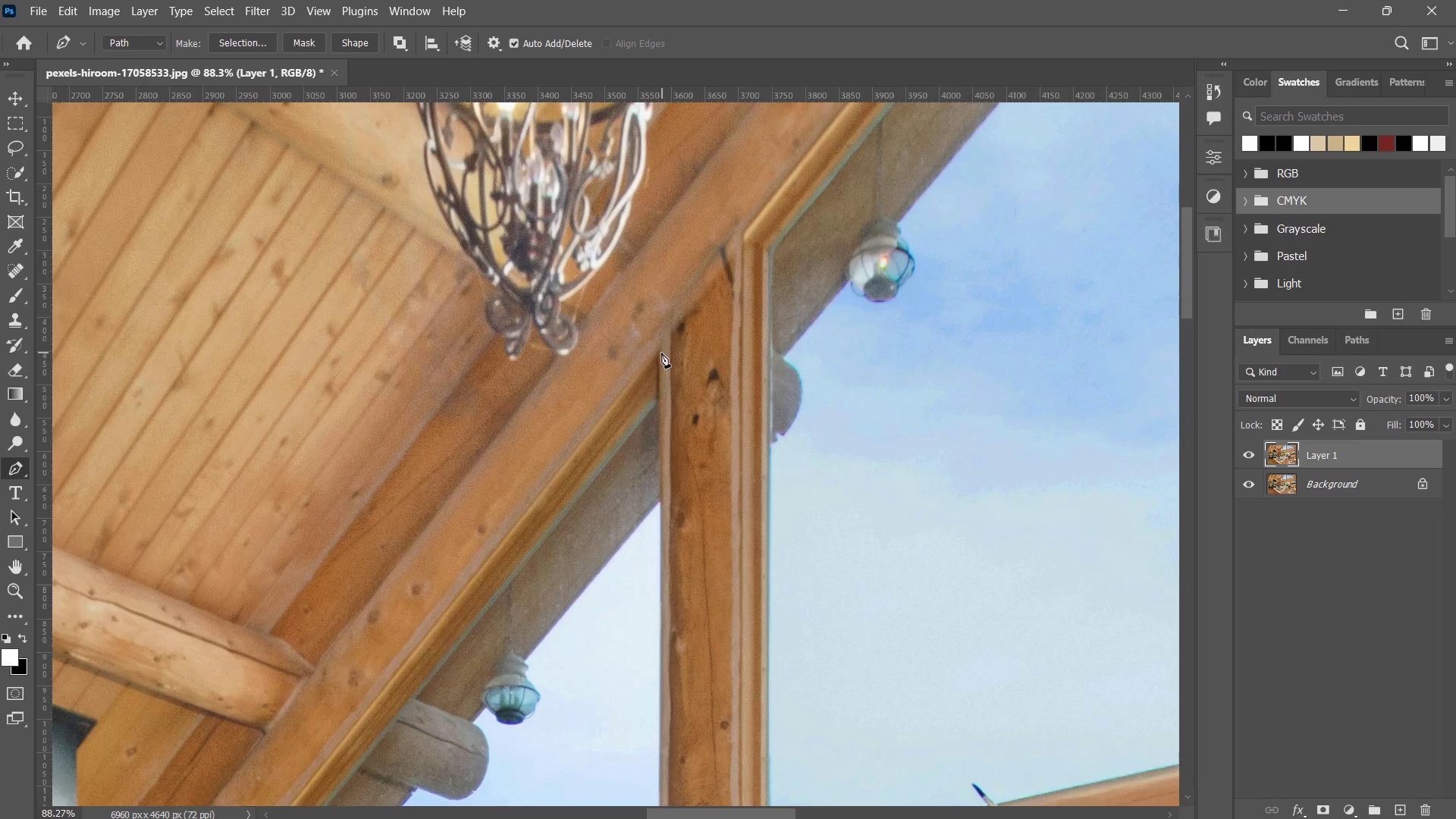 
hold_key(key=Space, duration=0.8)
 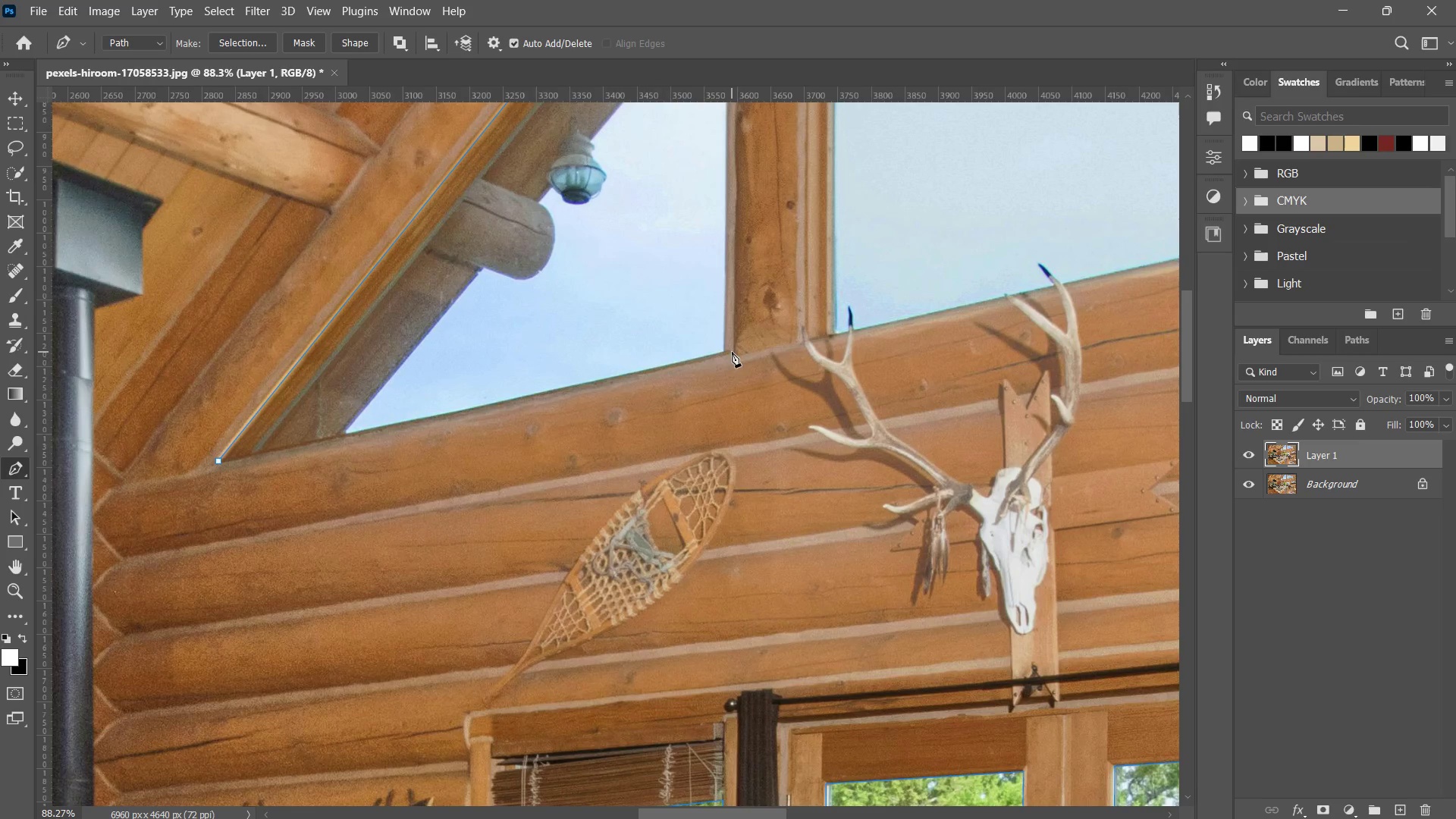 
left_click_drag(start_coordinate=[654, 565], to_coordinate=[685, 316])
 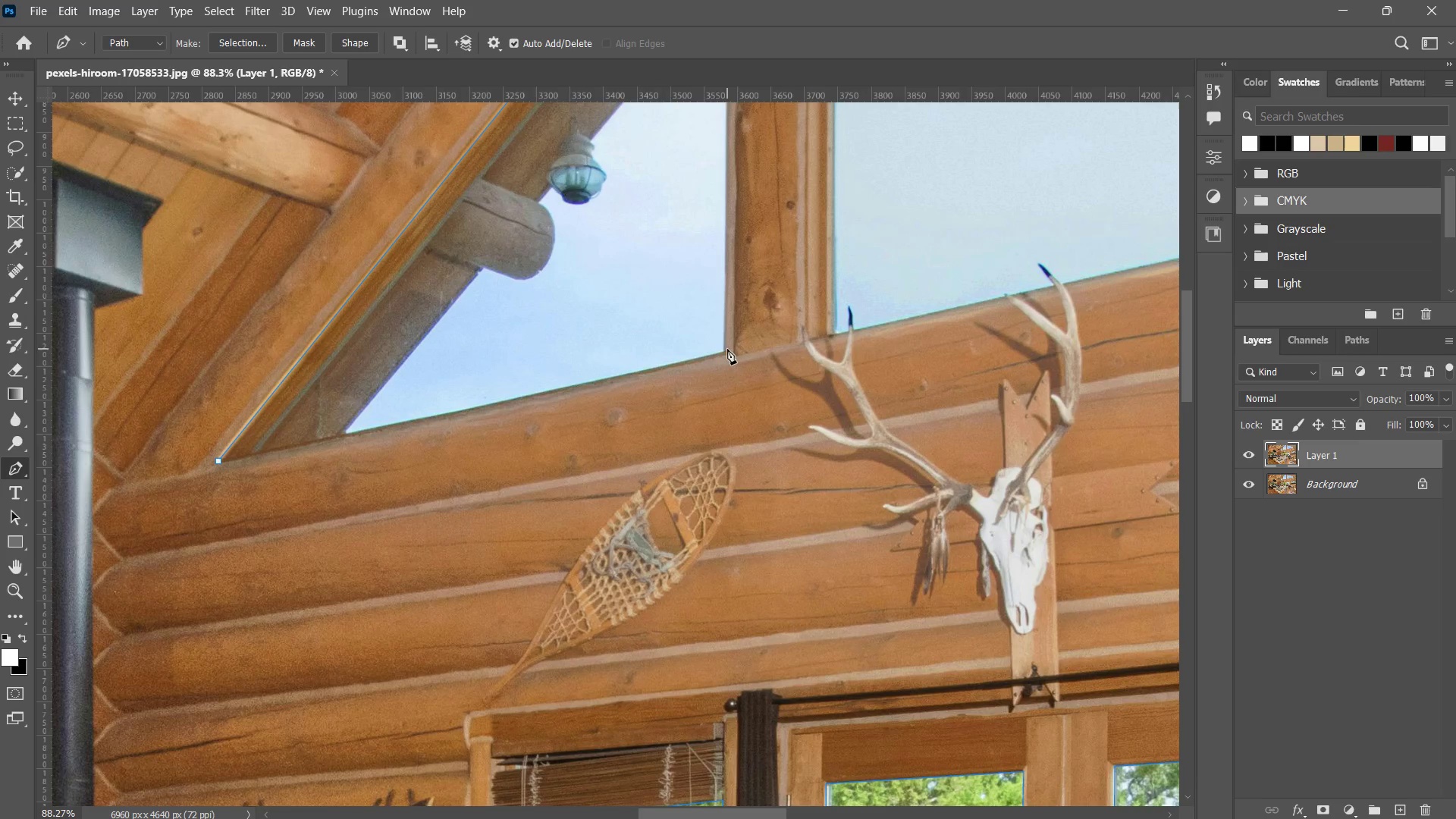 
double_click([723, 348])
 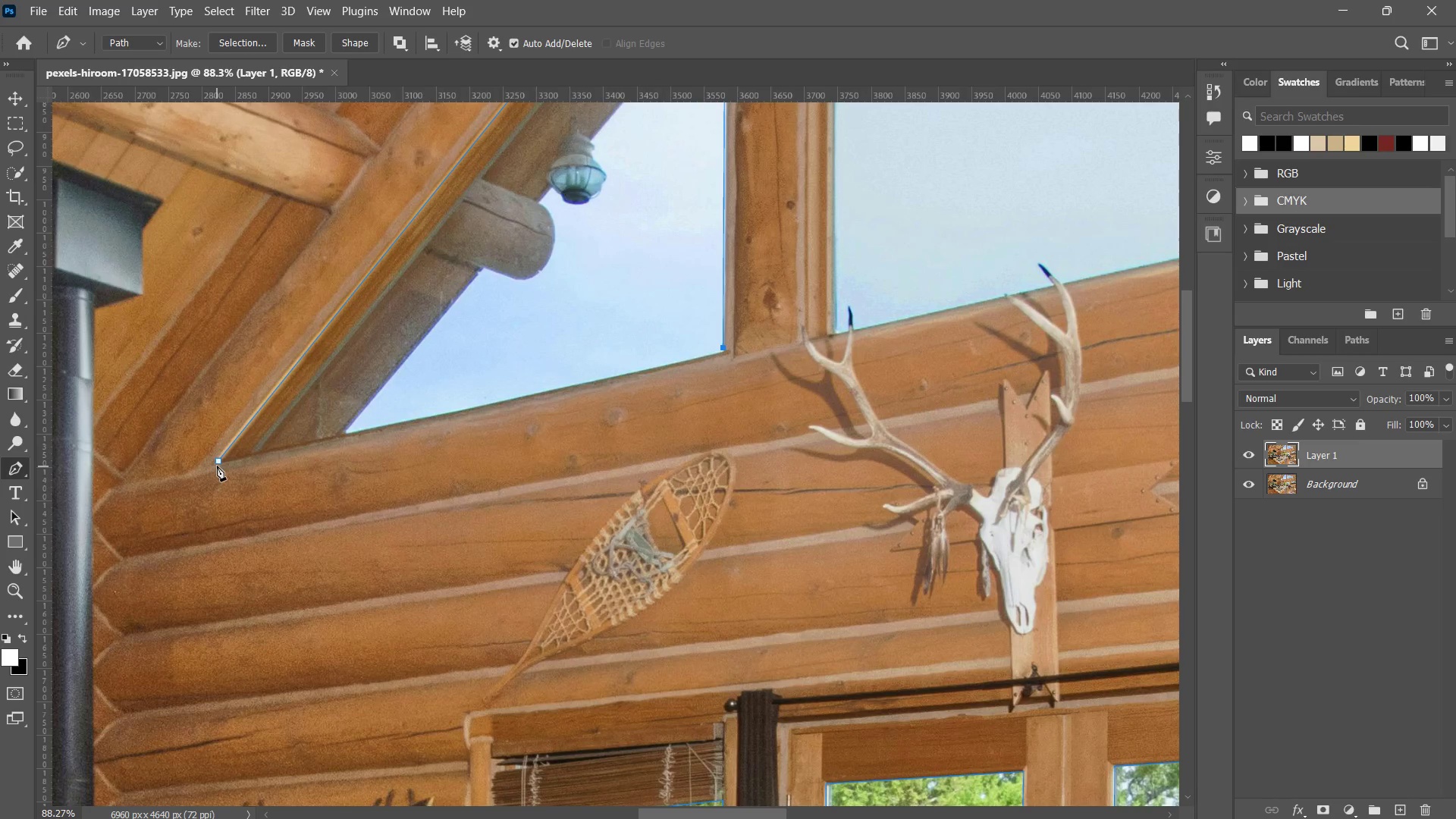 
left_click([217, 462])
 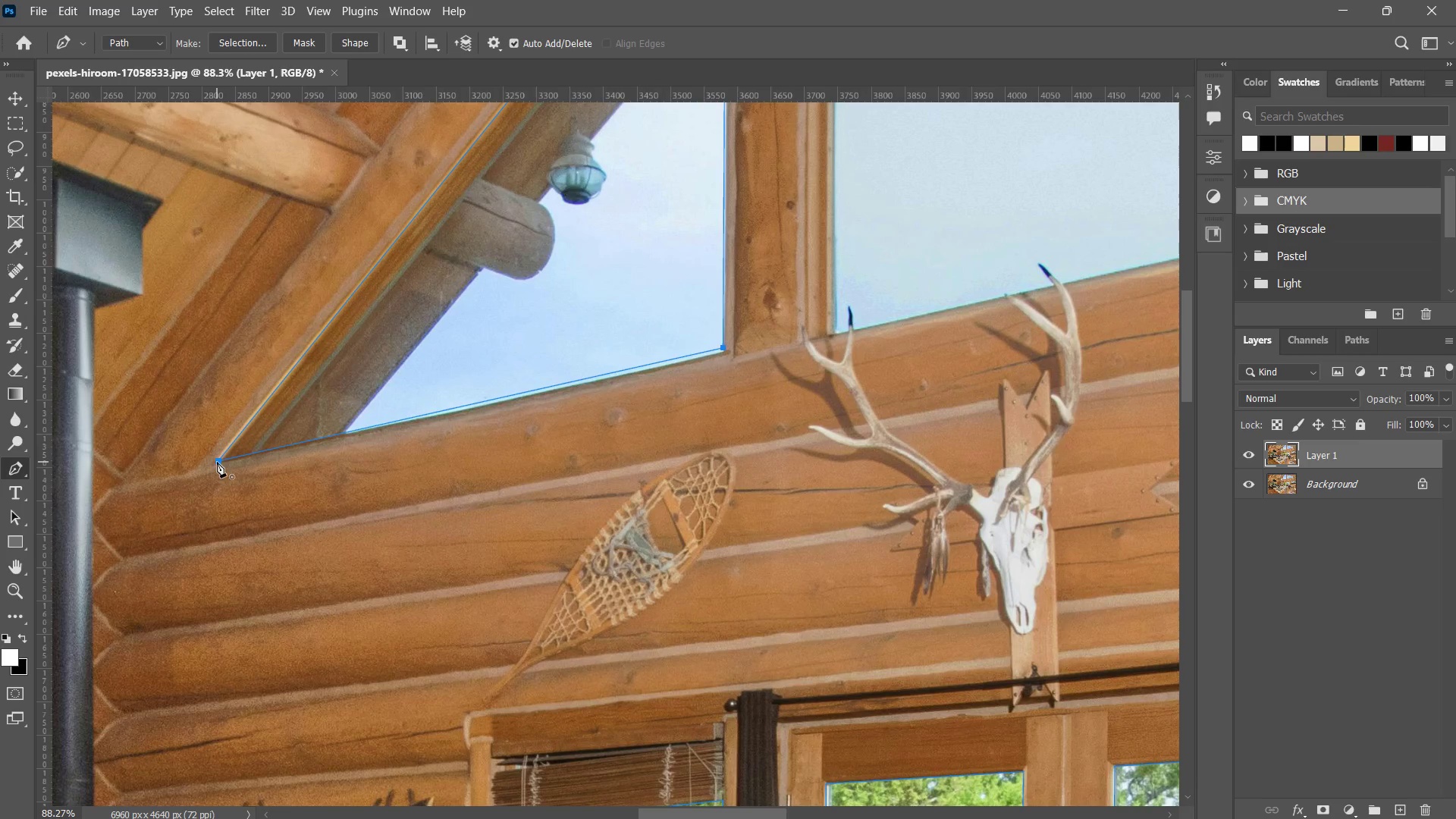 
hold_key(key=Space, duration=0.61)
 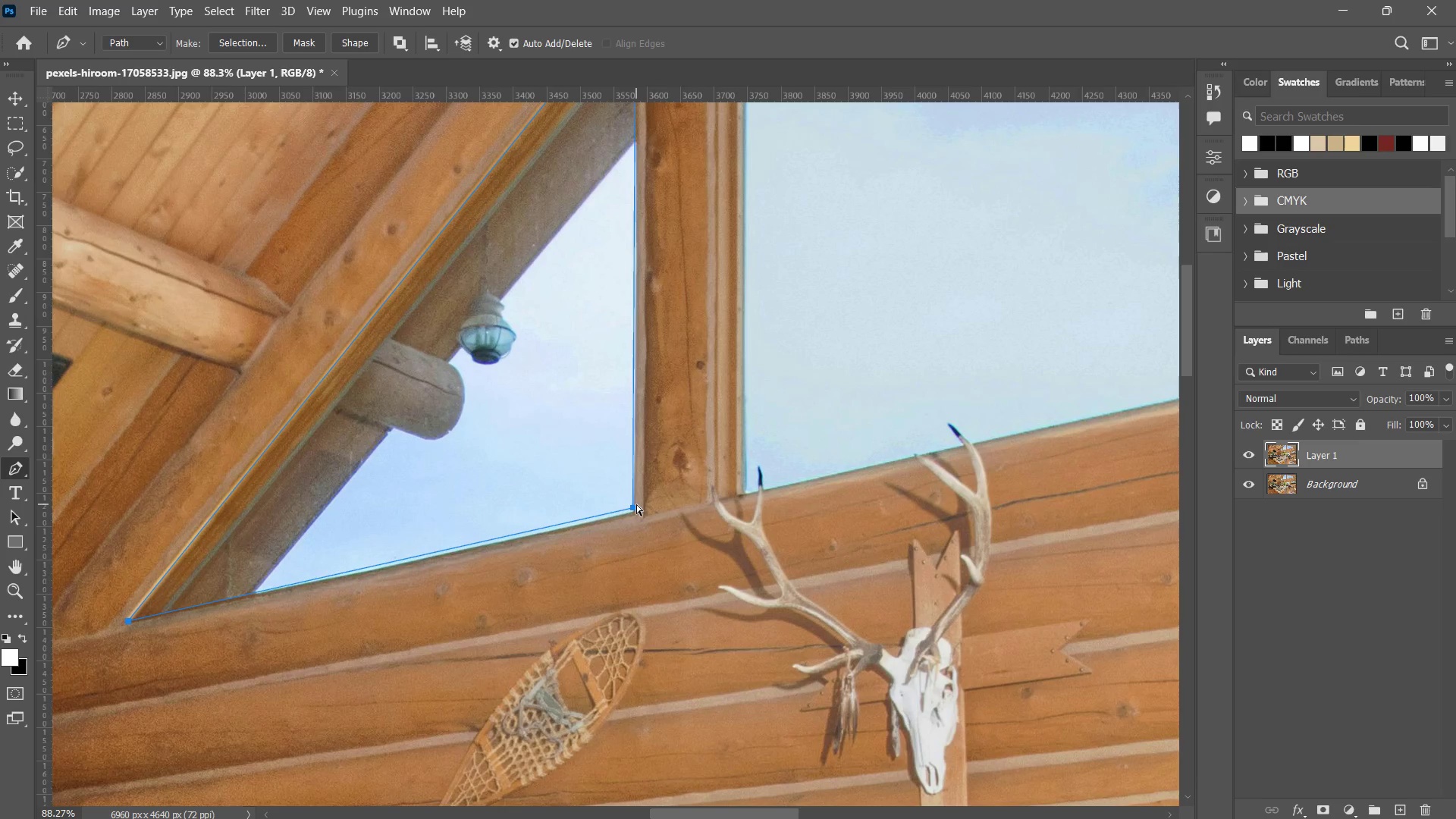 
left_click_drag(start_coordinate=[631, 353], to_coordinate=[541, 513])
 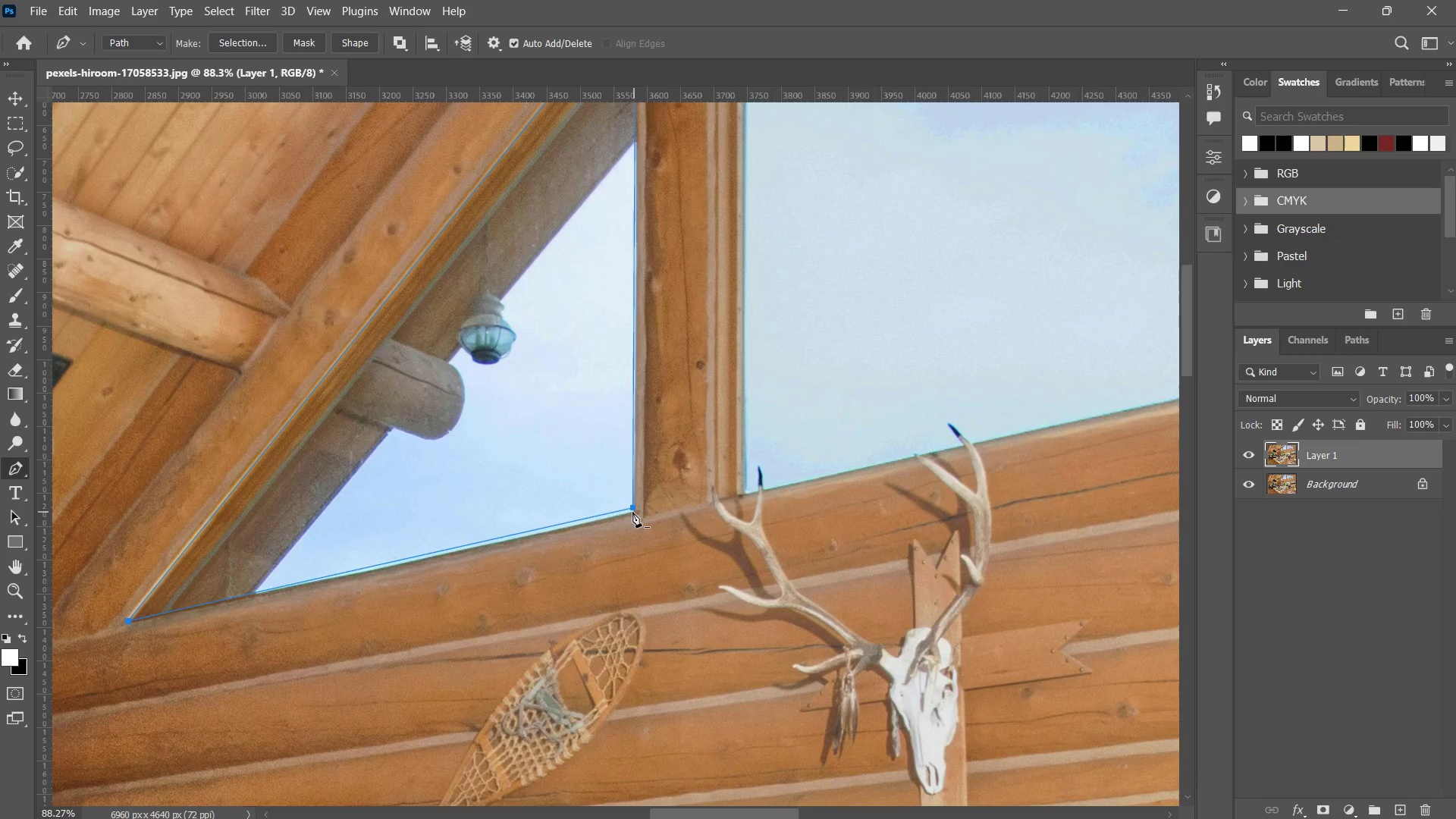 
hold_key(key=ControlLeft, duration=3.86)
left_click([636, 504])
 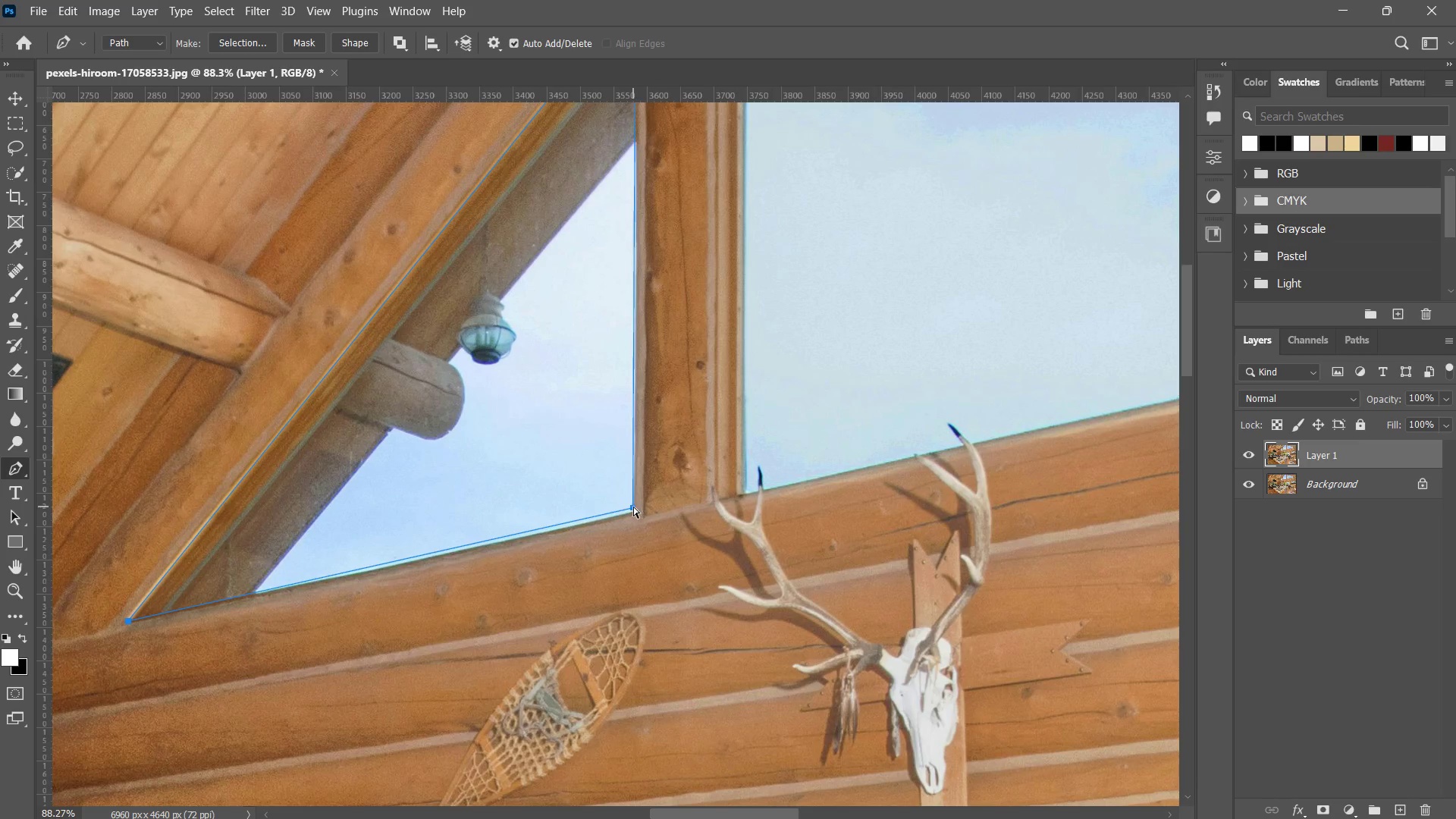 
left_click([632, 507])
 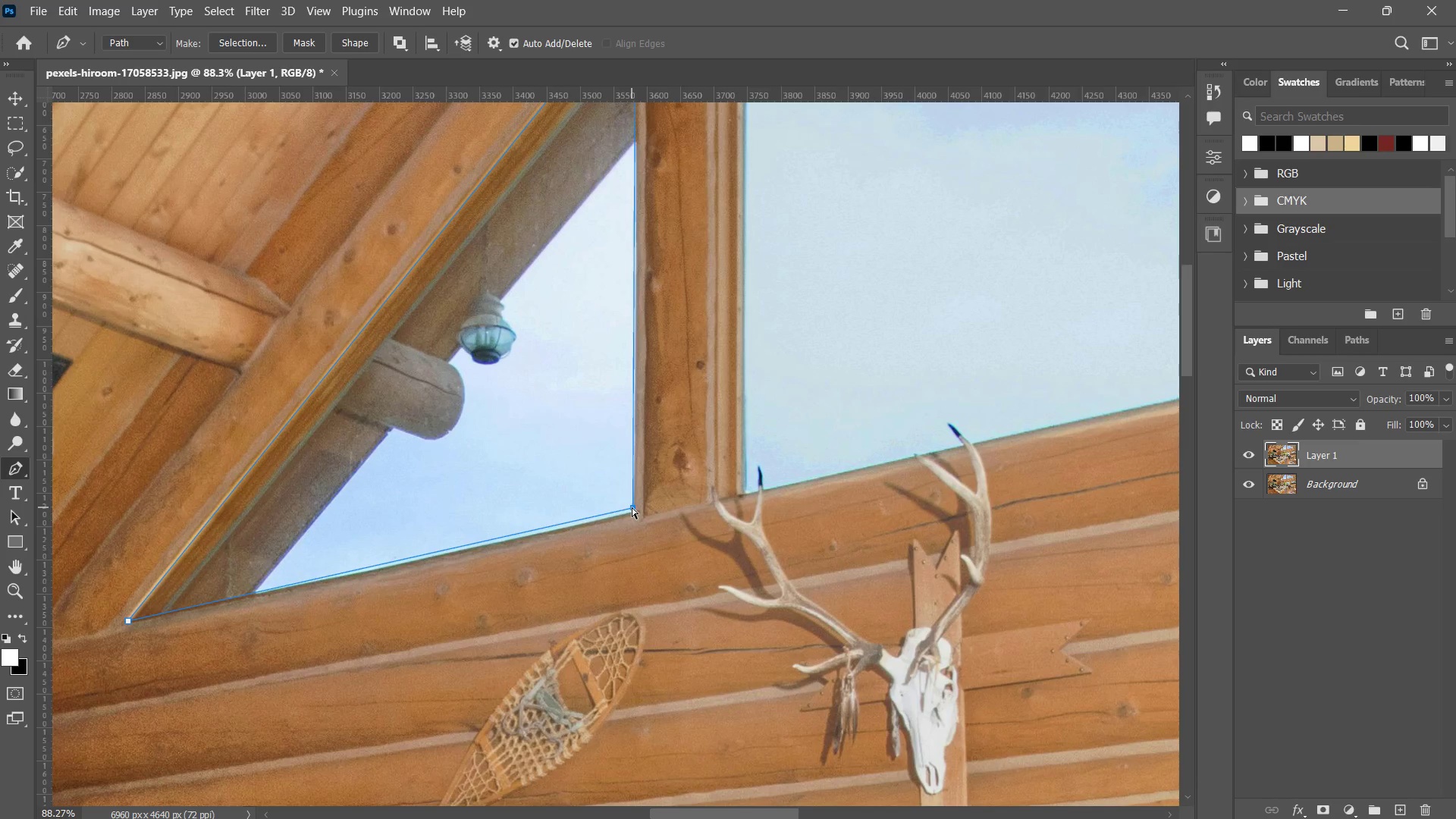 
left_click_drag(start_coordinate=[632, 507], to_coordinate=[632, 513])
 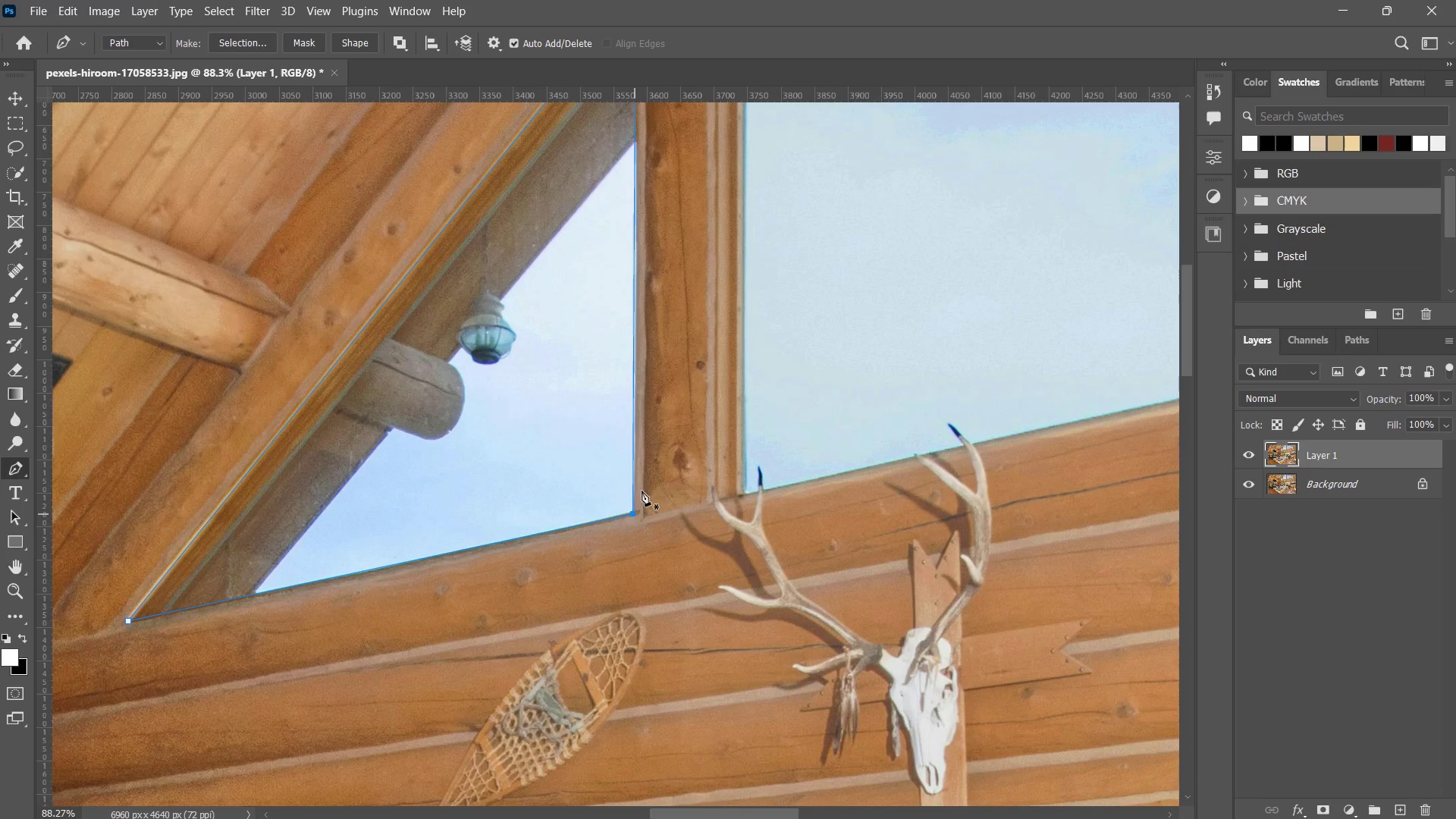 
hold_key(key=Space, duration=0.84)
 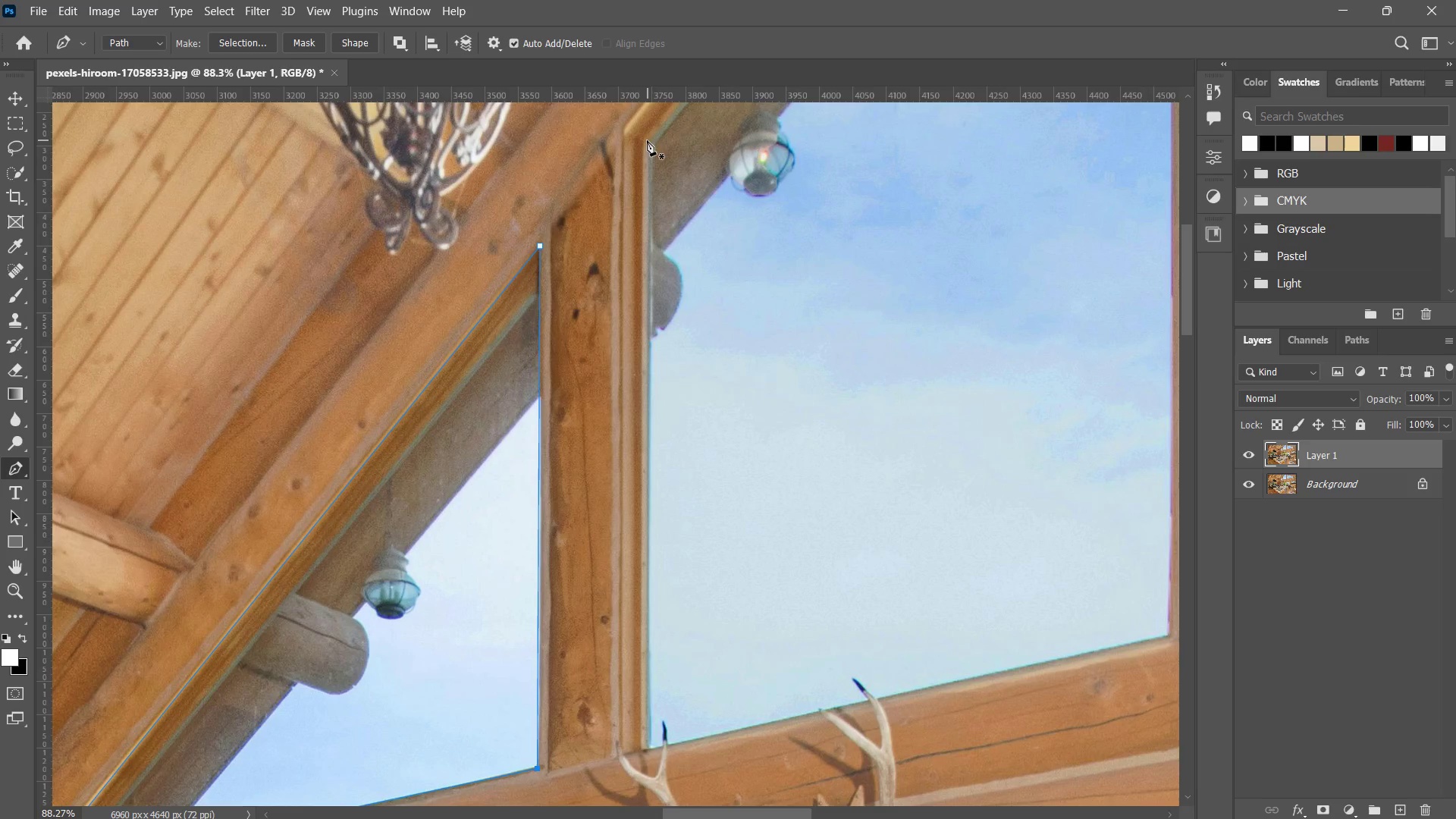 
left_click_drag(start_coordinate=[700, 384], to_coordinate=[604, 639])
 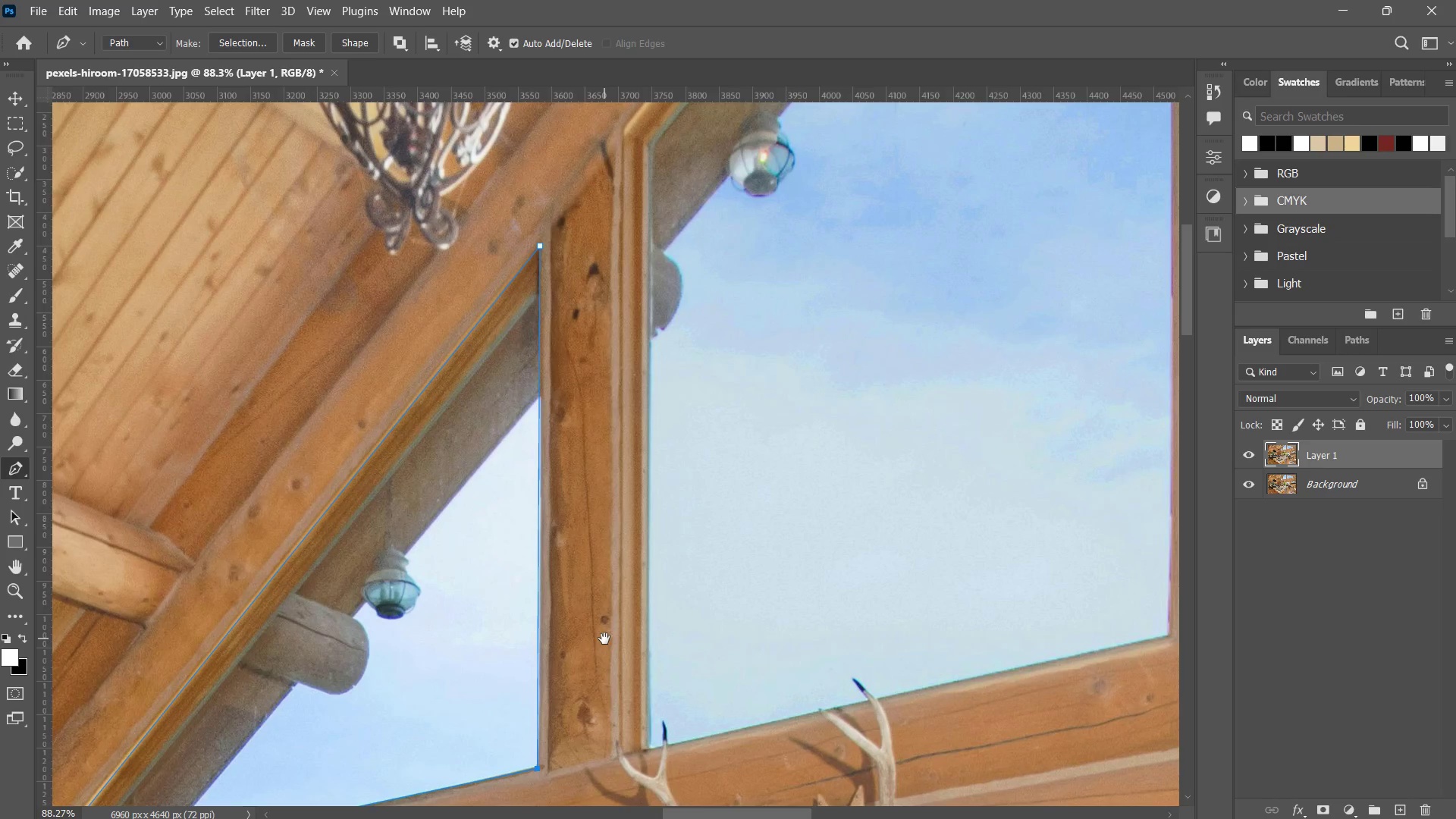 
left_click([604, 639])
 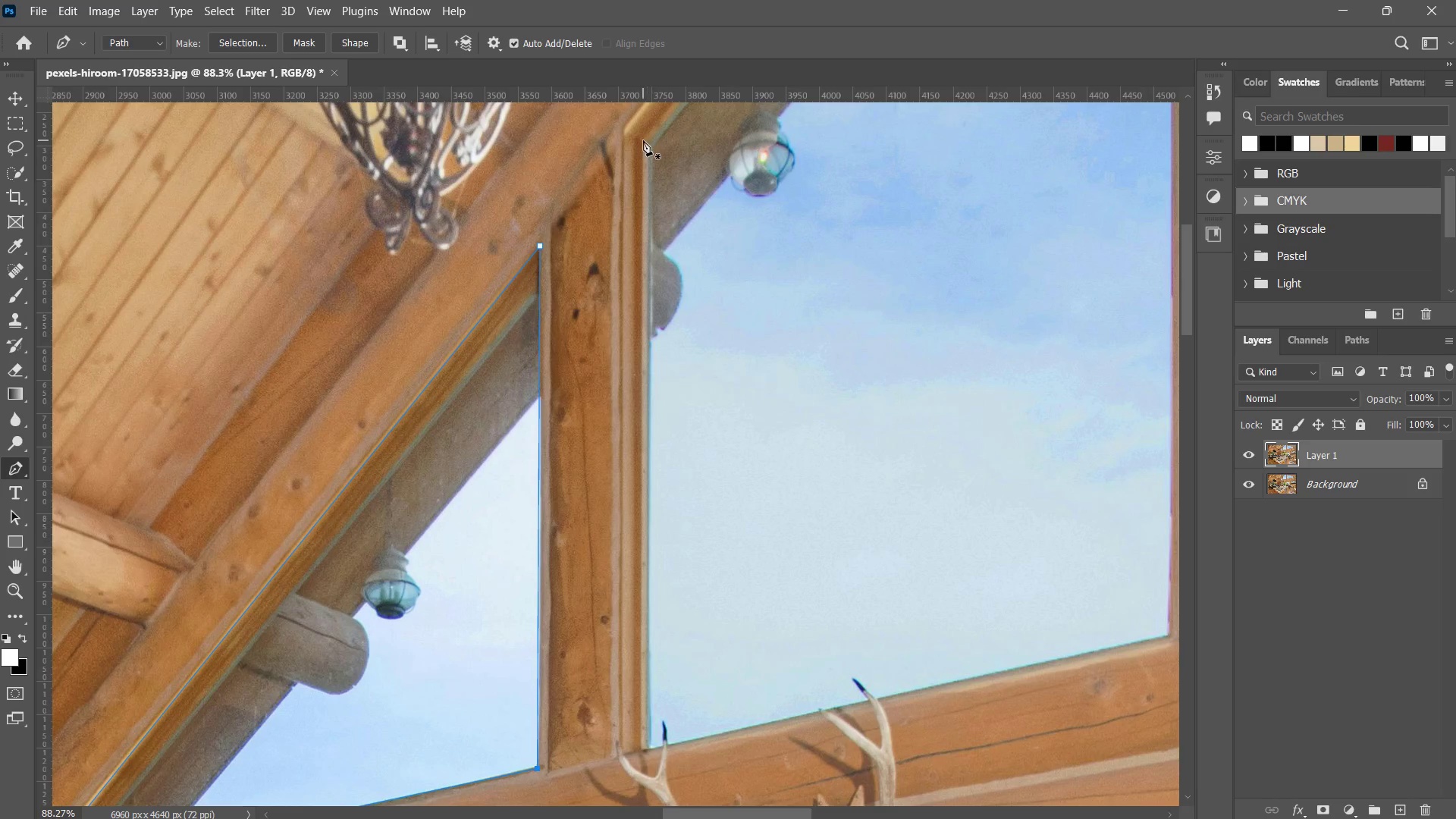 
hold_key(key=Space, duration=1.05)
 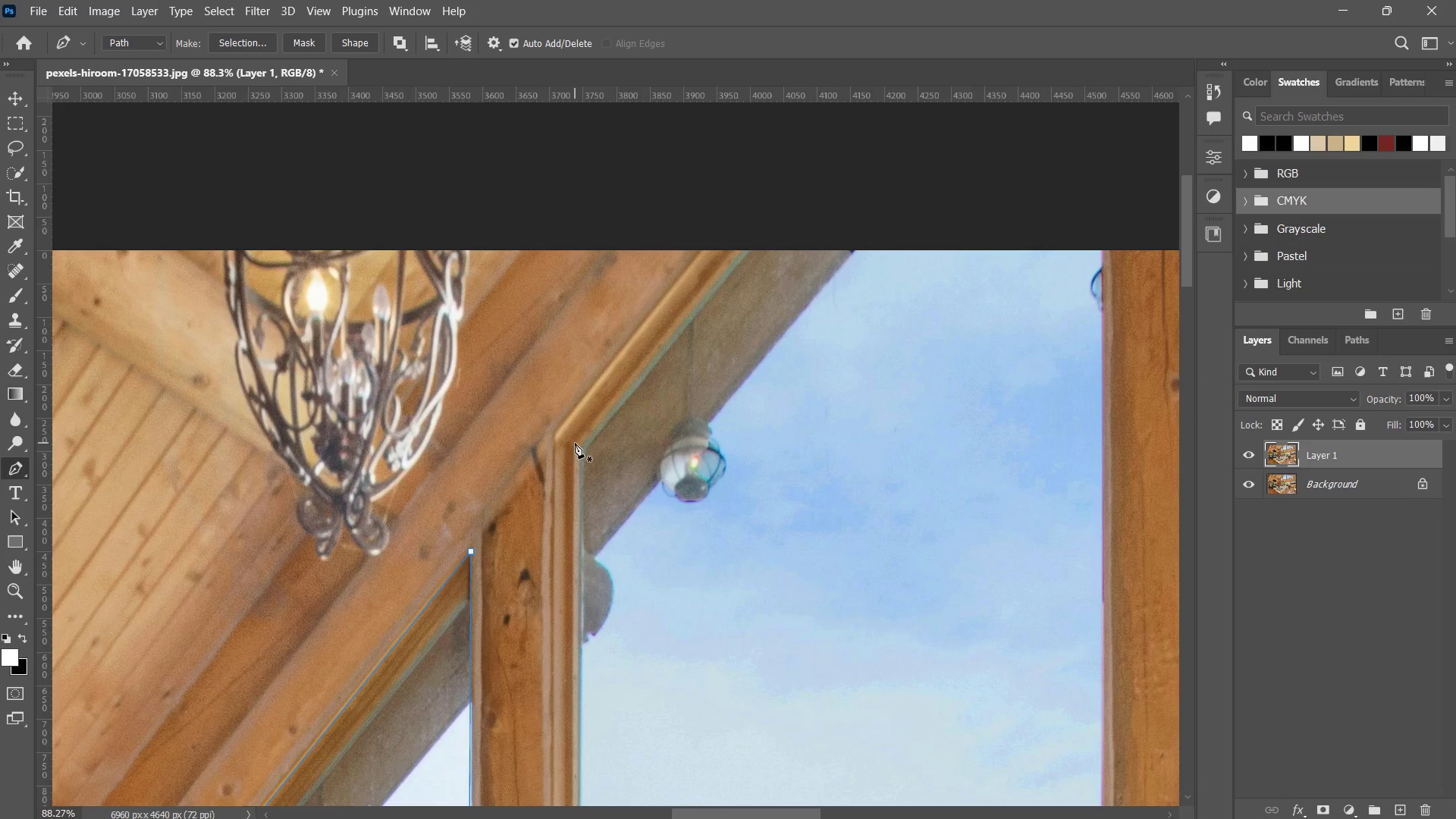 
left_click_drag(start_coordinate=[653, 144], to_coordinate=[557, 554])
 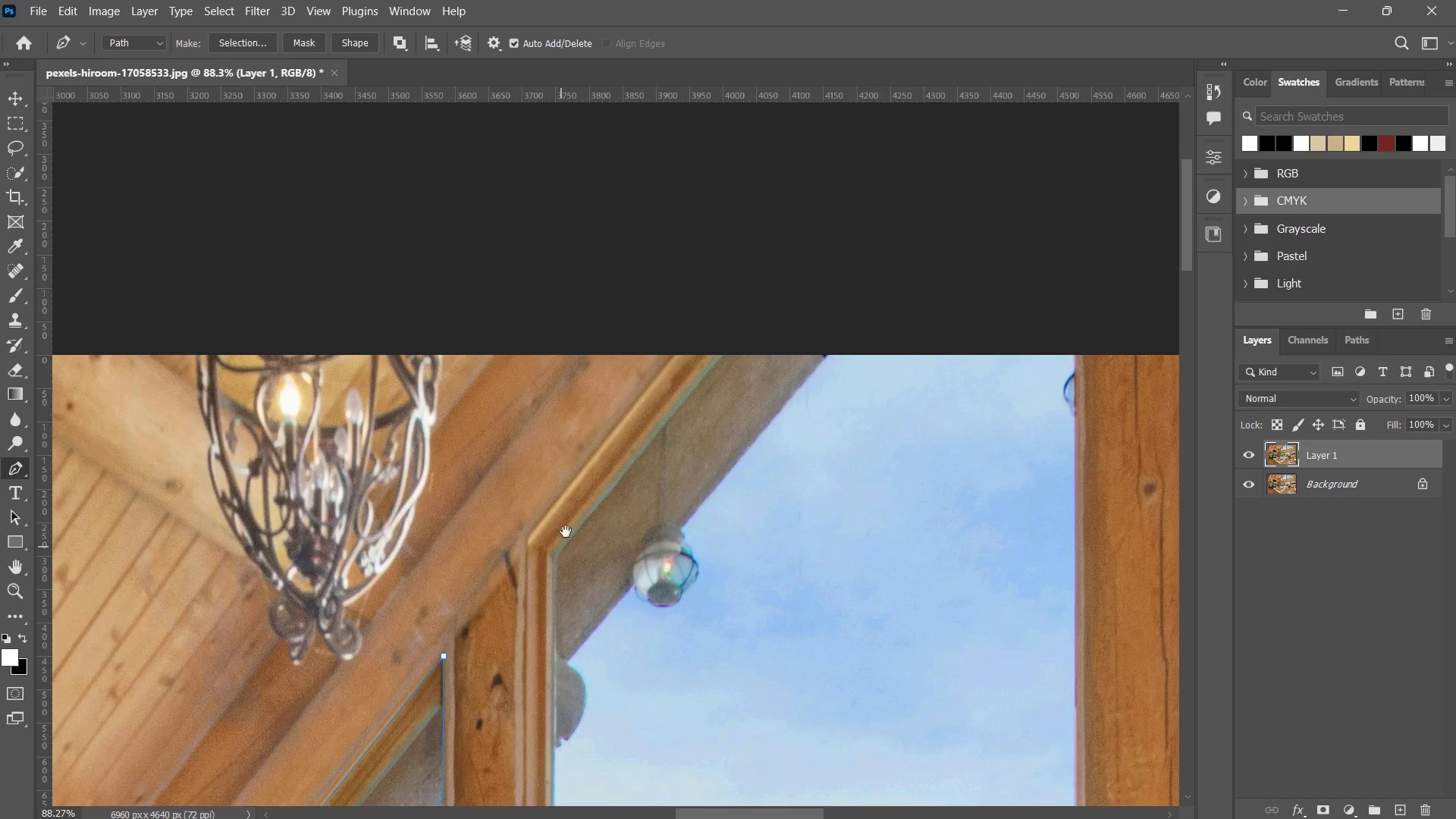 
left_click_drag(start_coordinate=[557, 554], to_coordinate=[584, 450])
 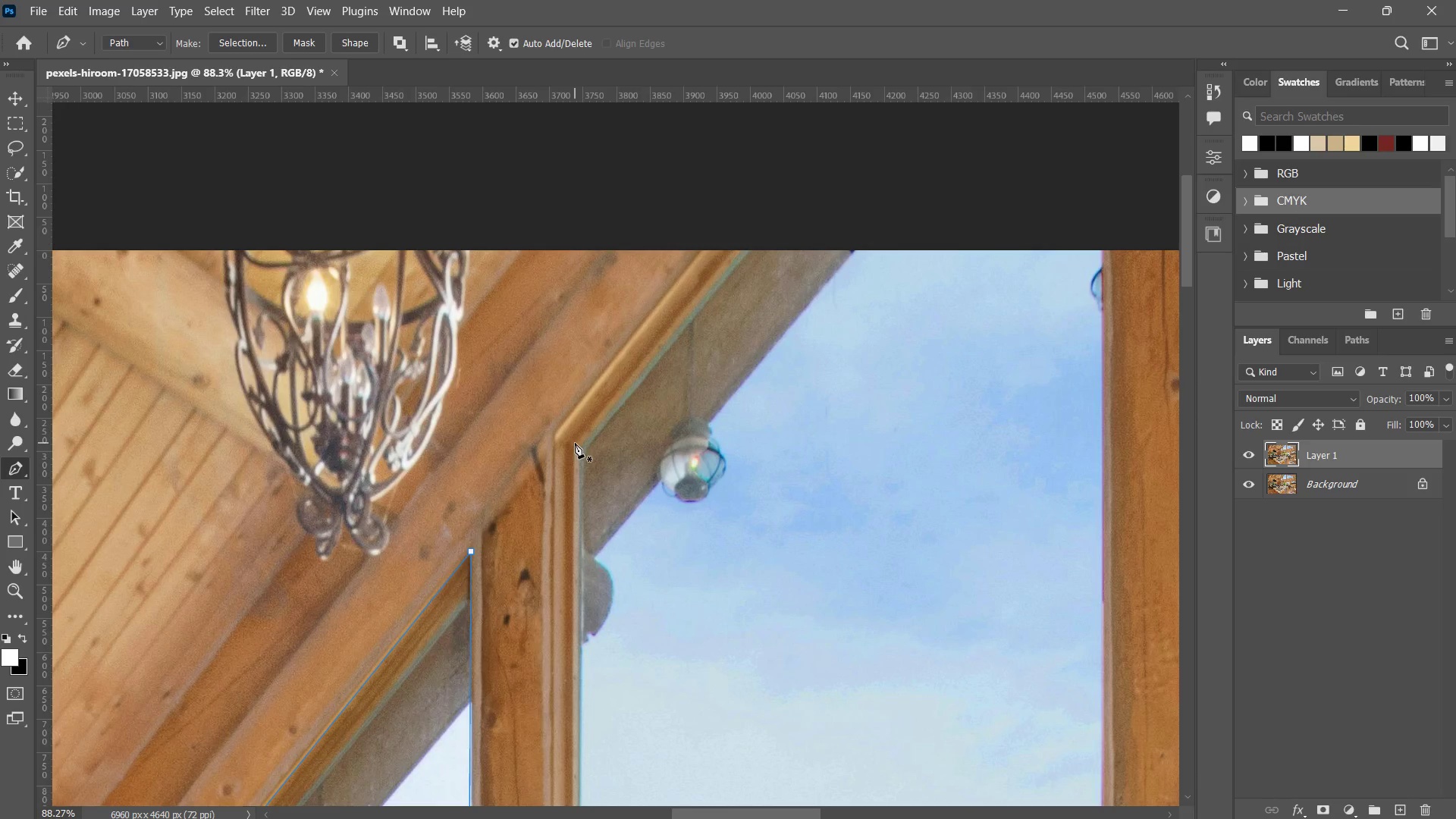 
left_click_drag(start_coordinate=[566, 441], to_coordinate=[572, 443])
 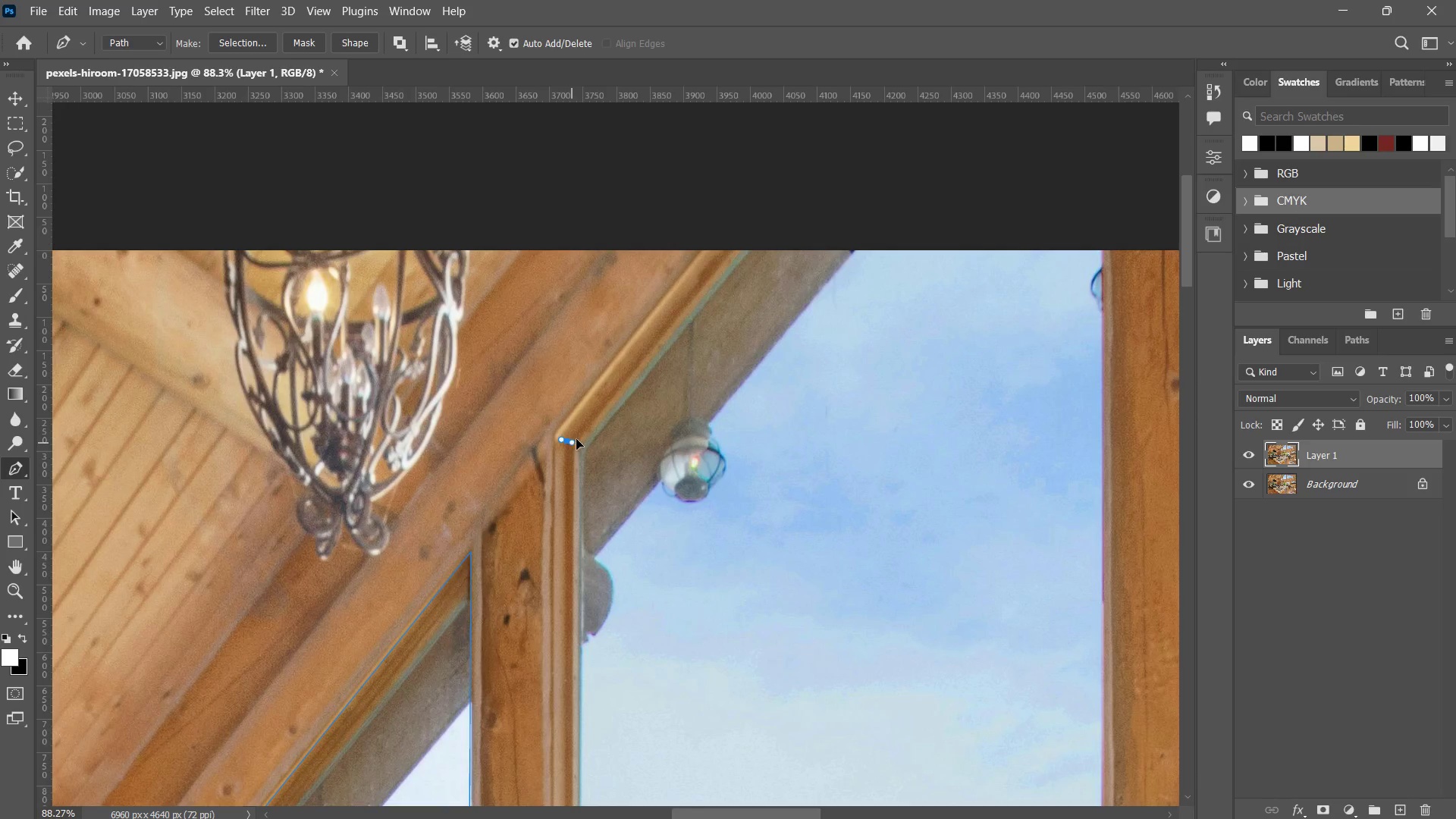 
hold_key(key=Space, duration=0.56)
 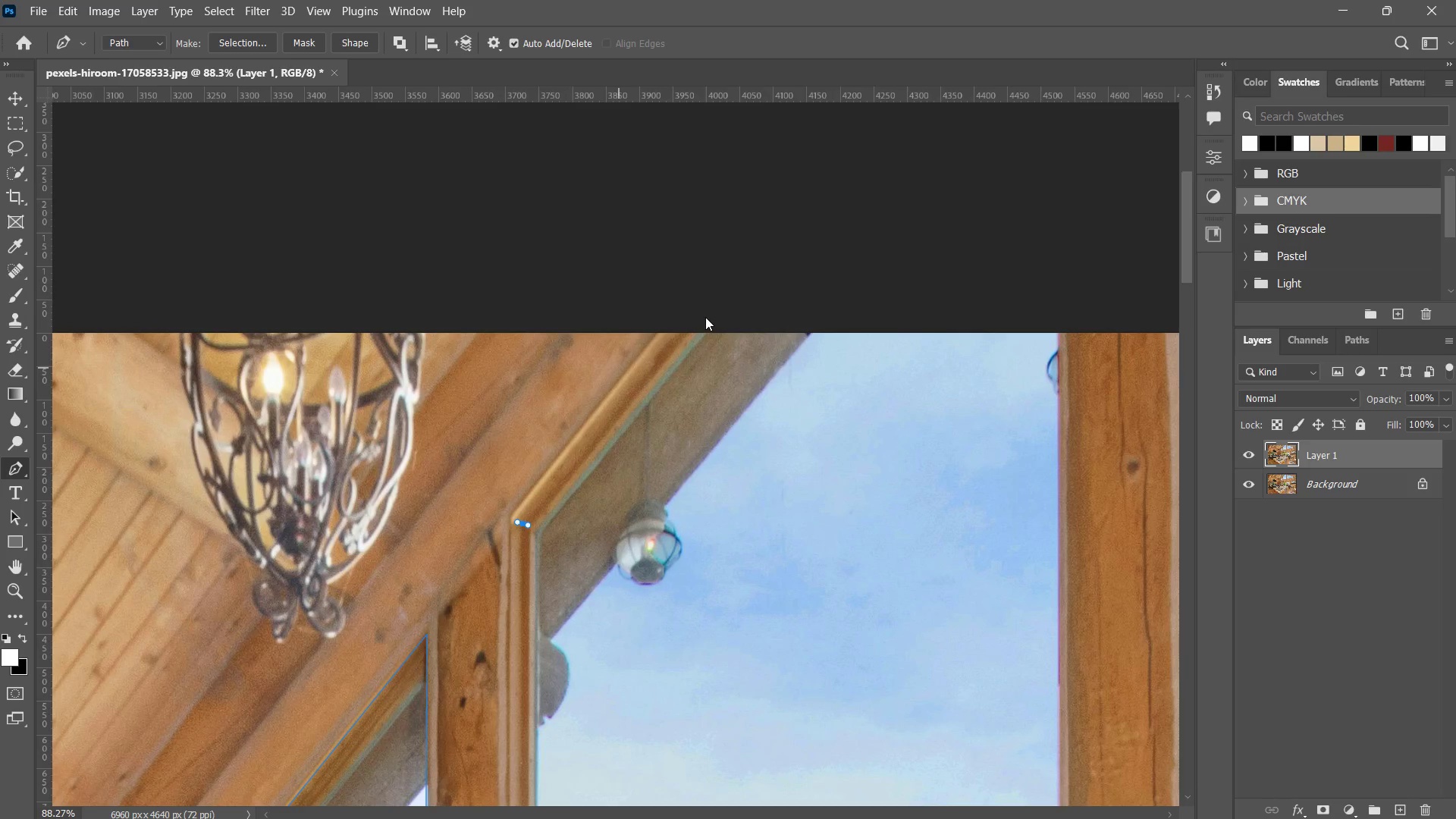 
left_click_drag(start_coordinate=[663, 285], to_coordinate=[619, 368])
 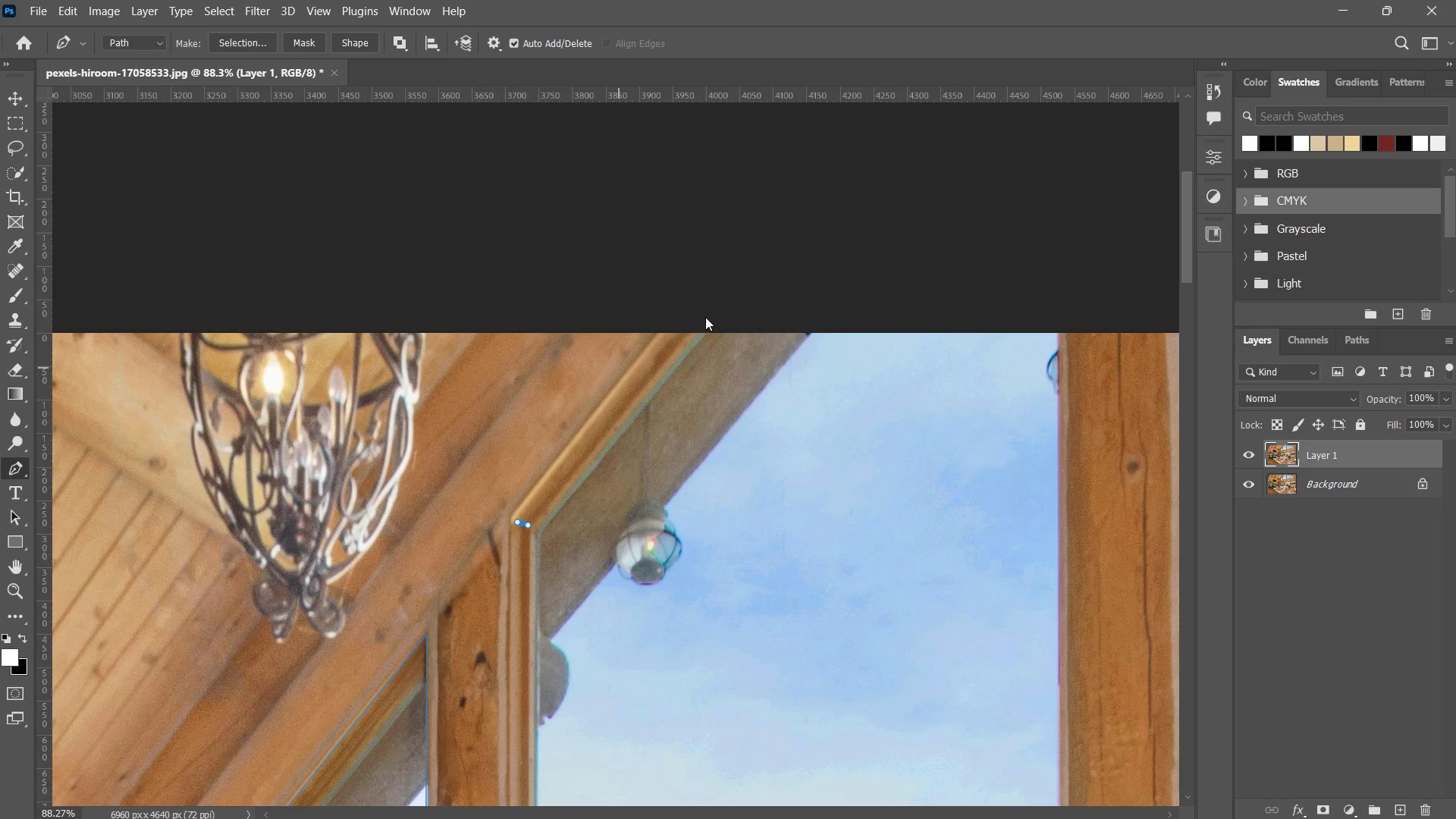 
double_click([705, 317])
 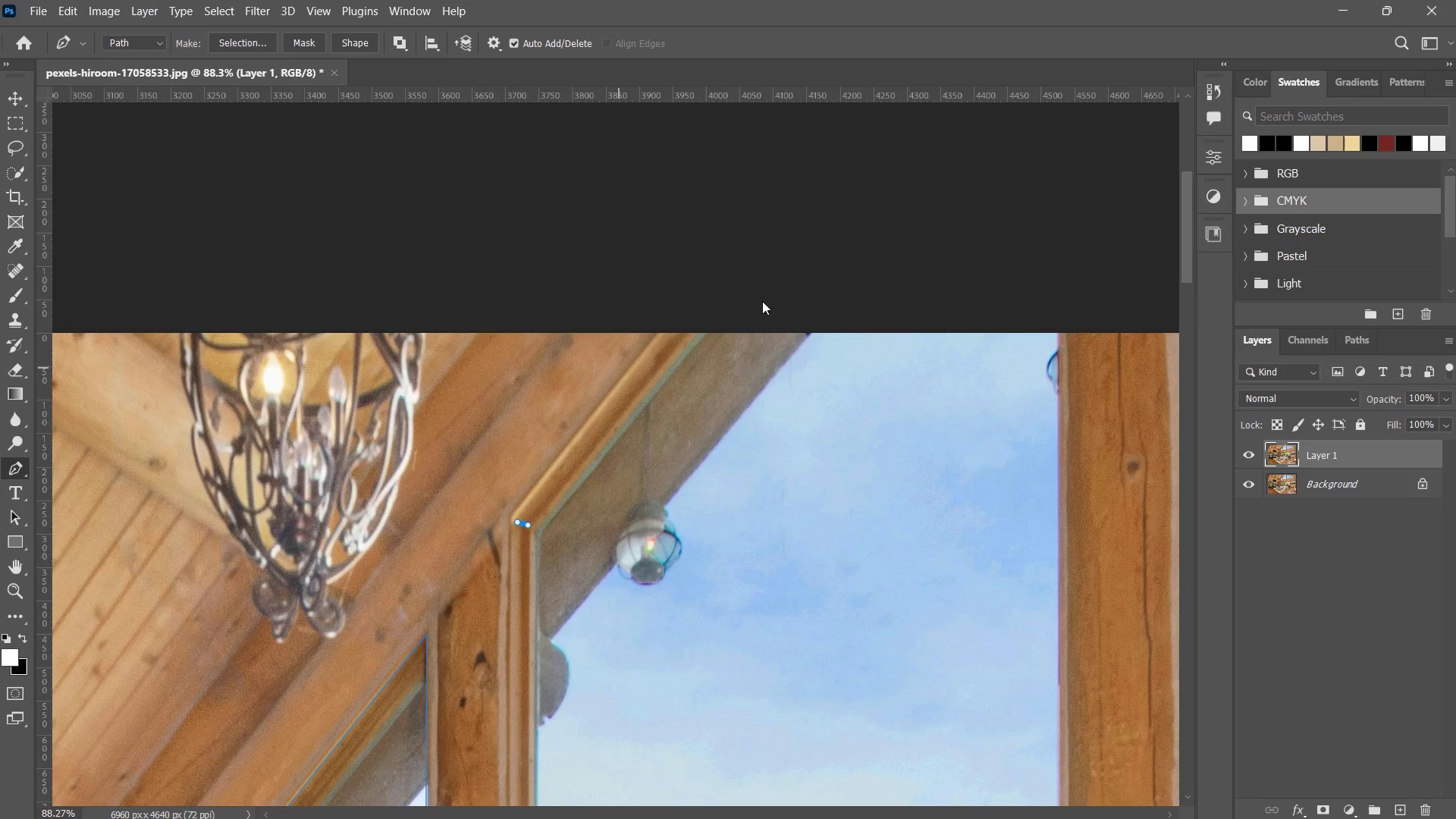 
hold_key(key=Space, duration=0.84)
 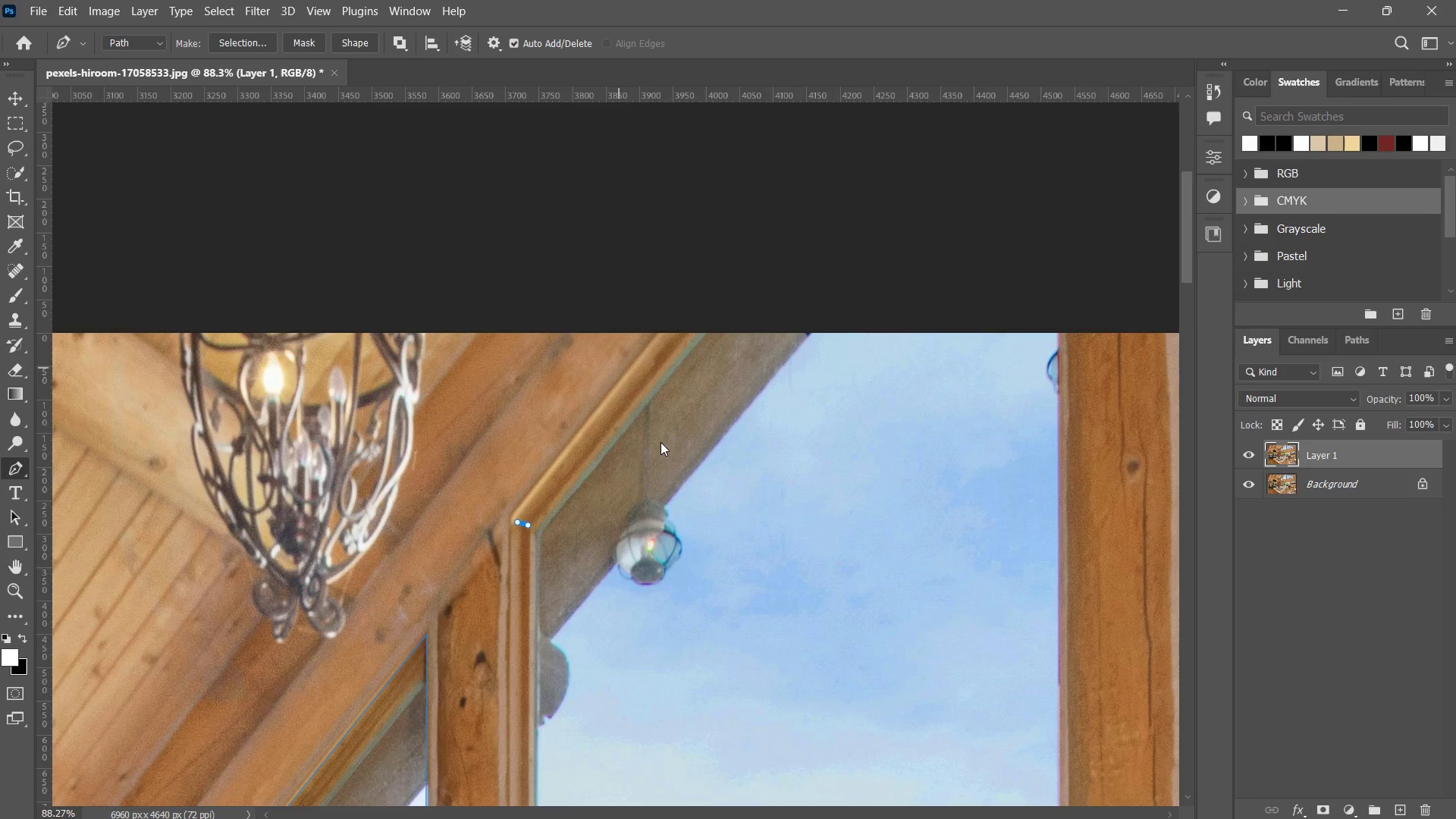 
left_click_drag(start_coordinate=[774, 300], to_coordinate=[664, 184])
 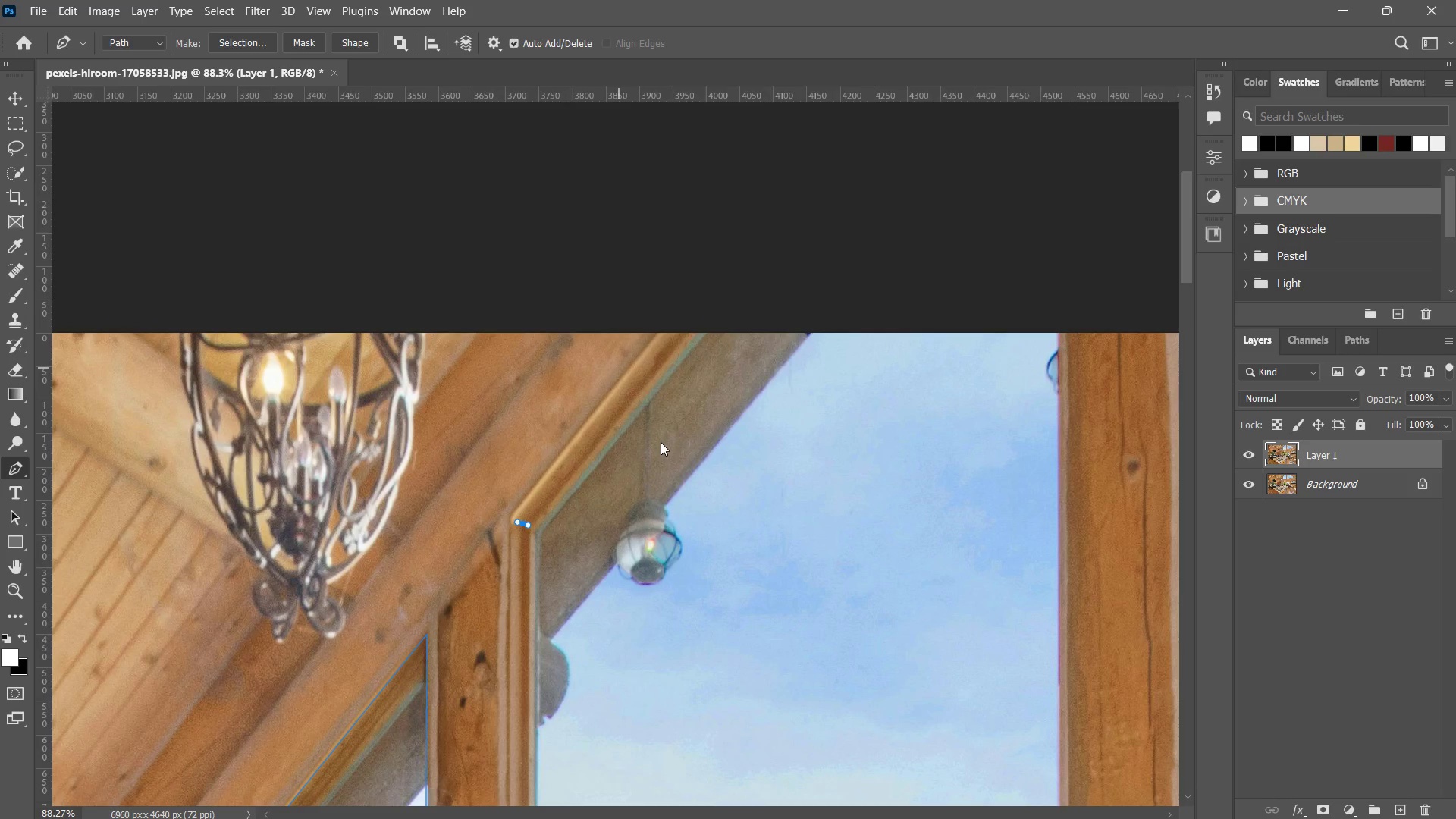 
type(ppp)
 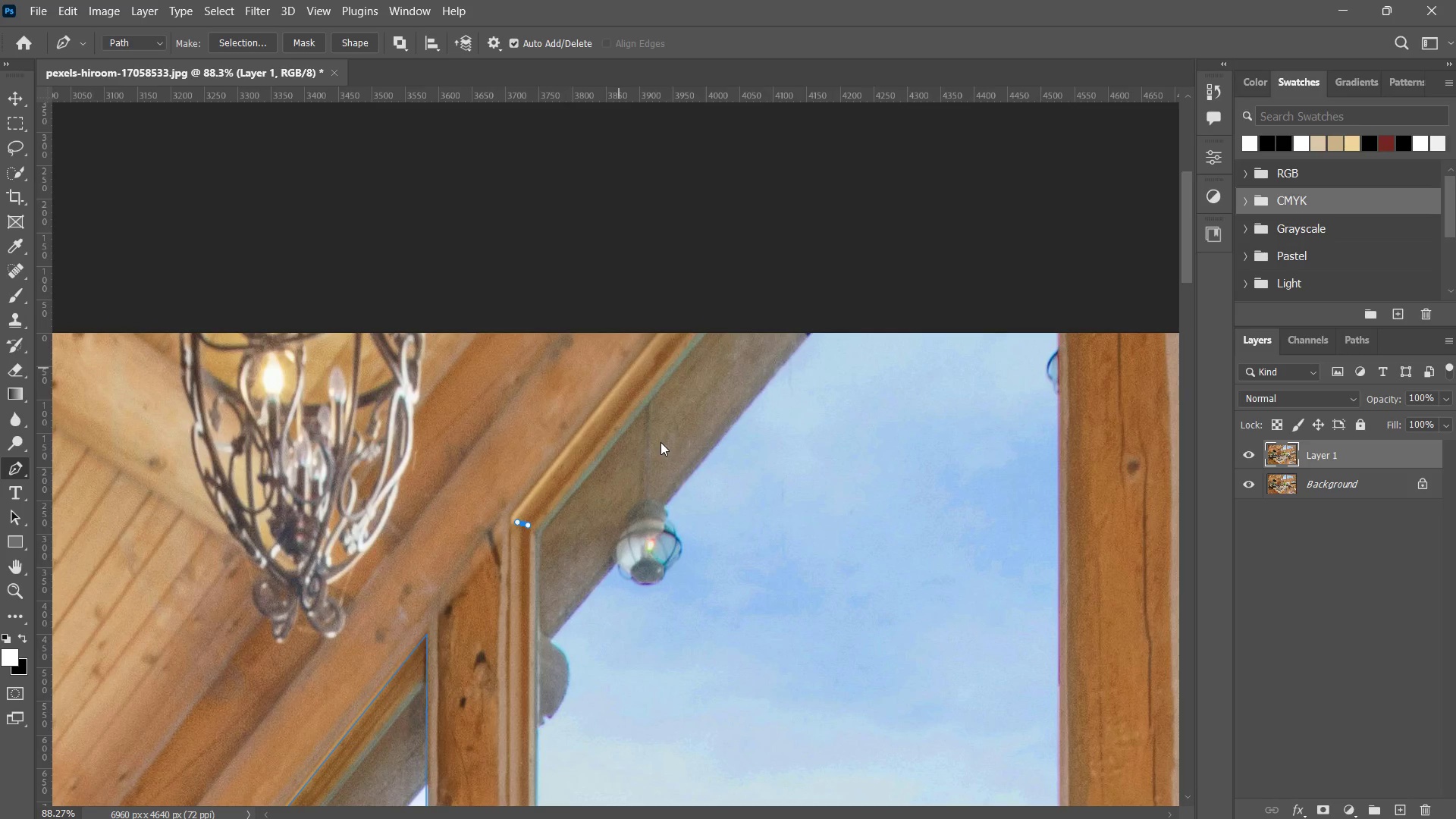 
key(Control+S)
 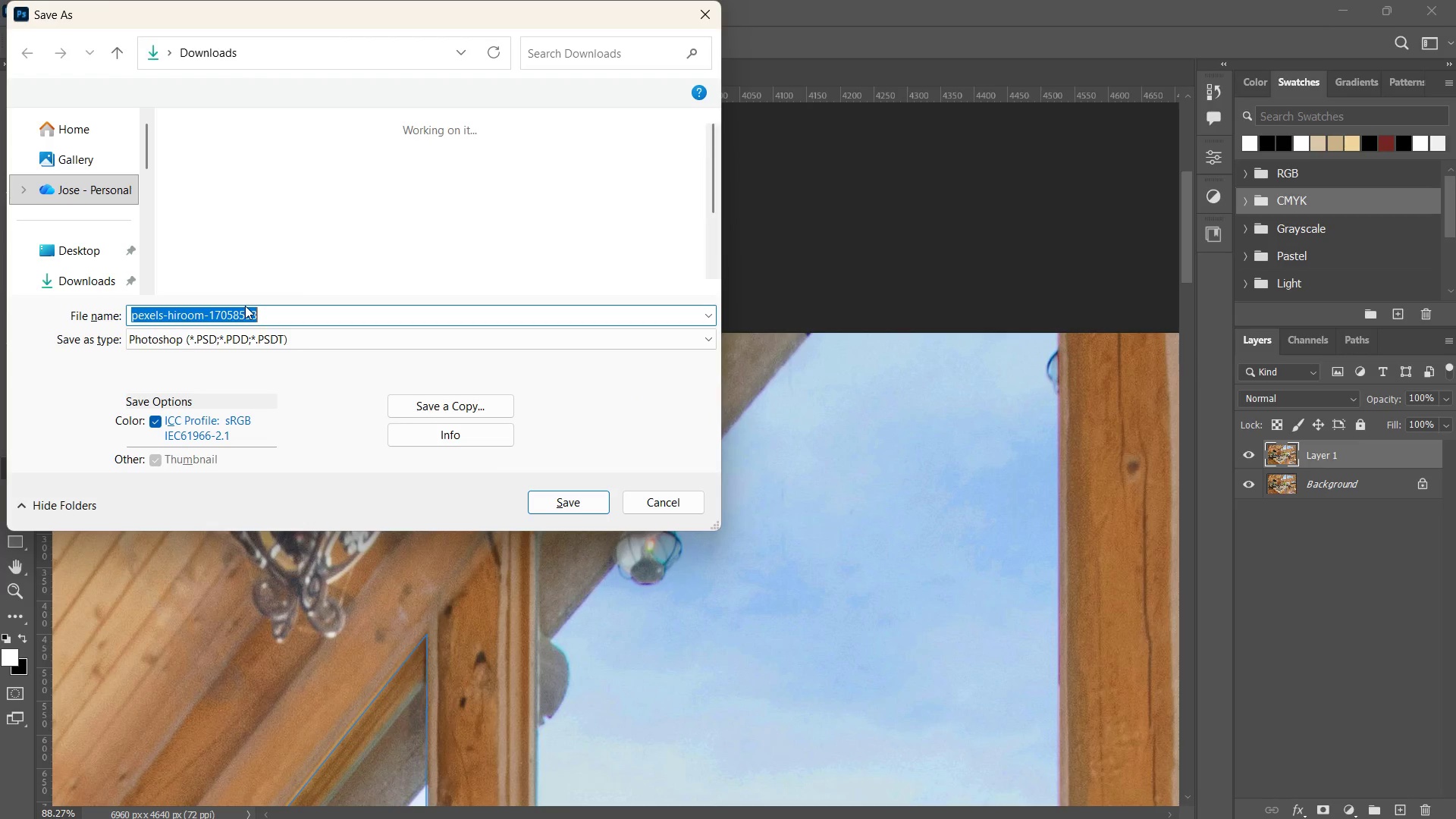 
left_click([266, 253])
 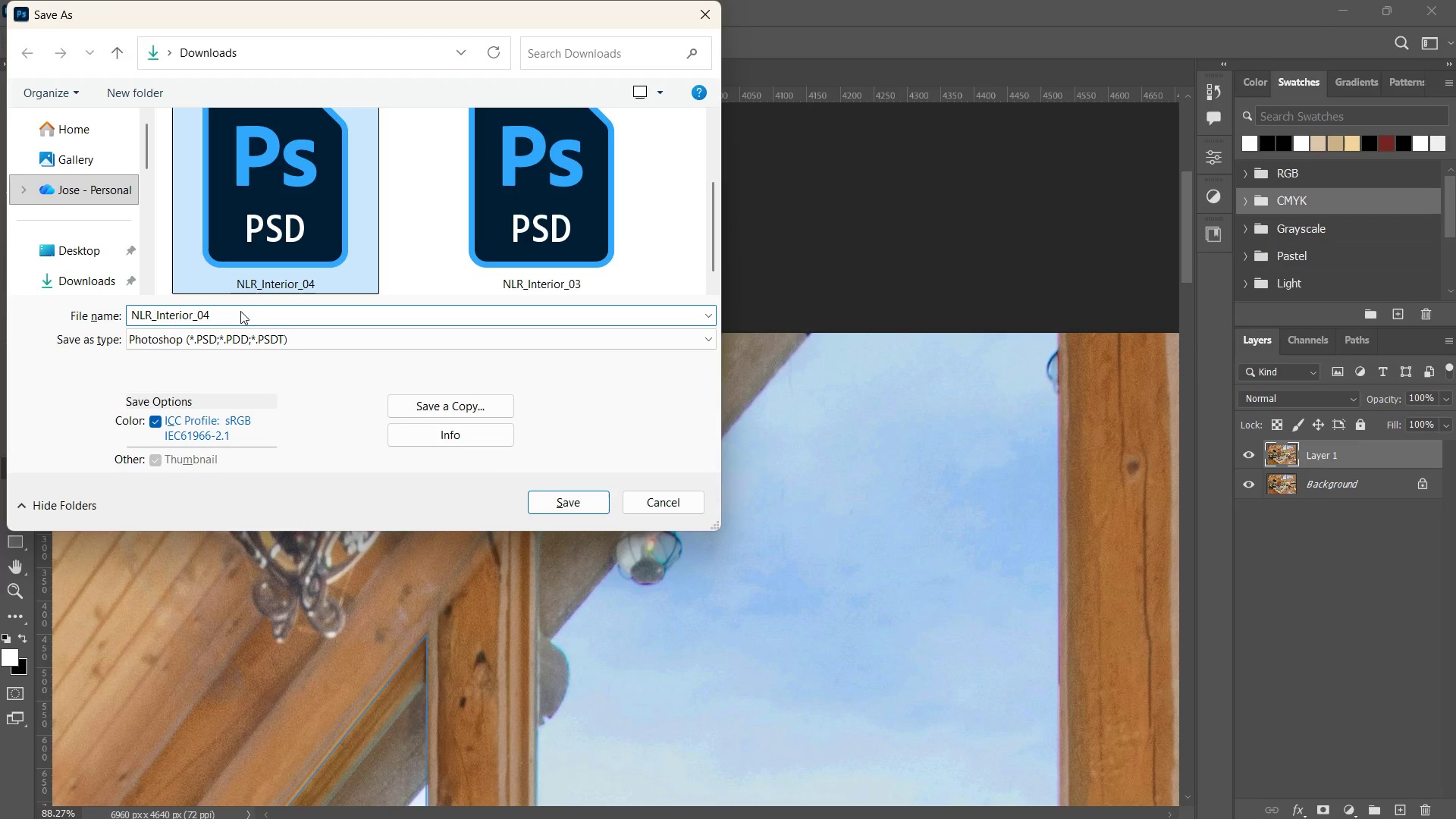 
left_click([240, 311])
 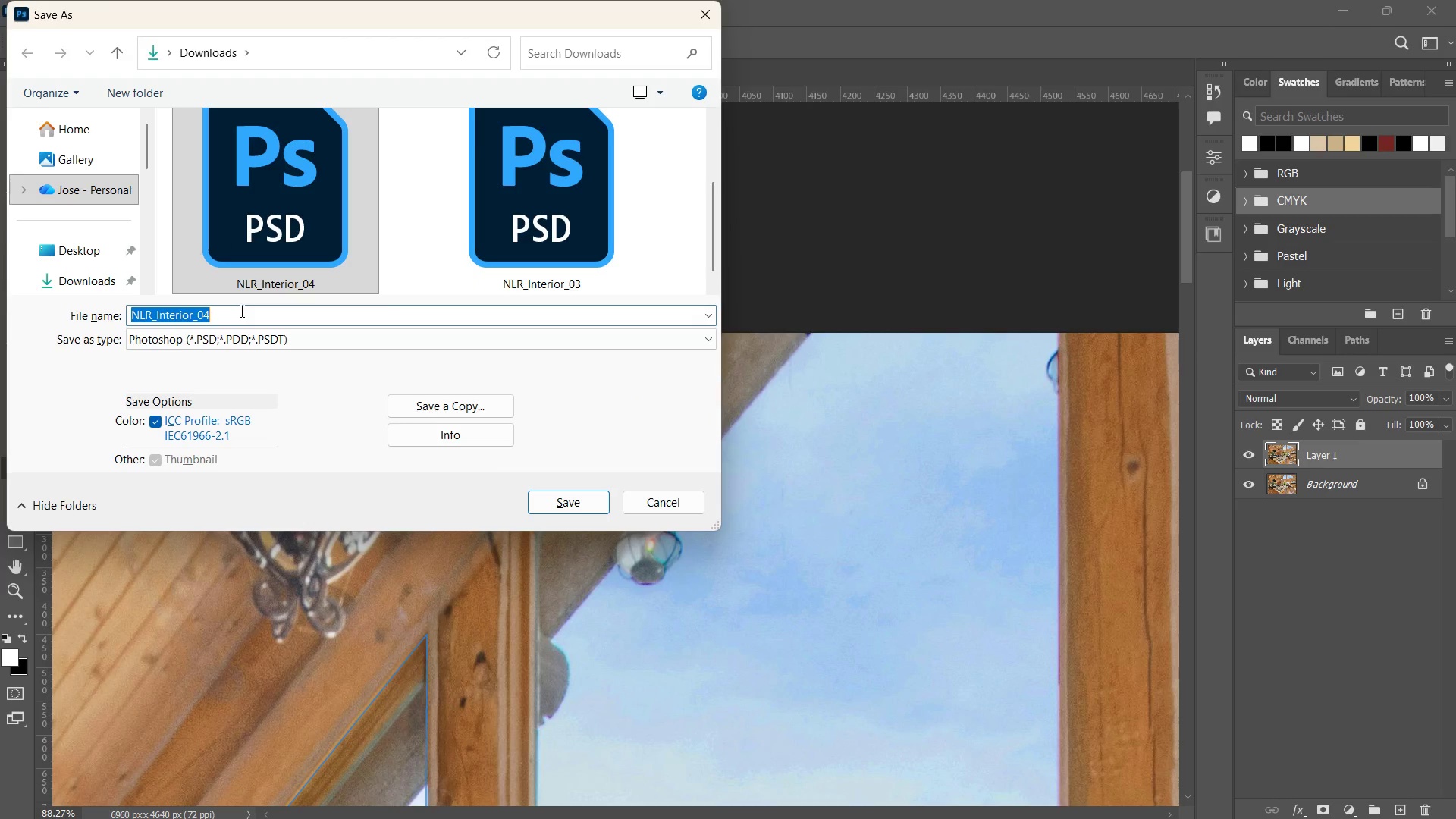 
left_click([240, 311])
 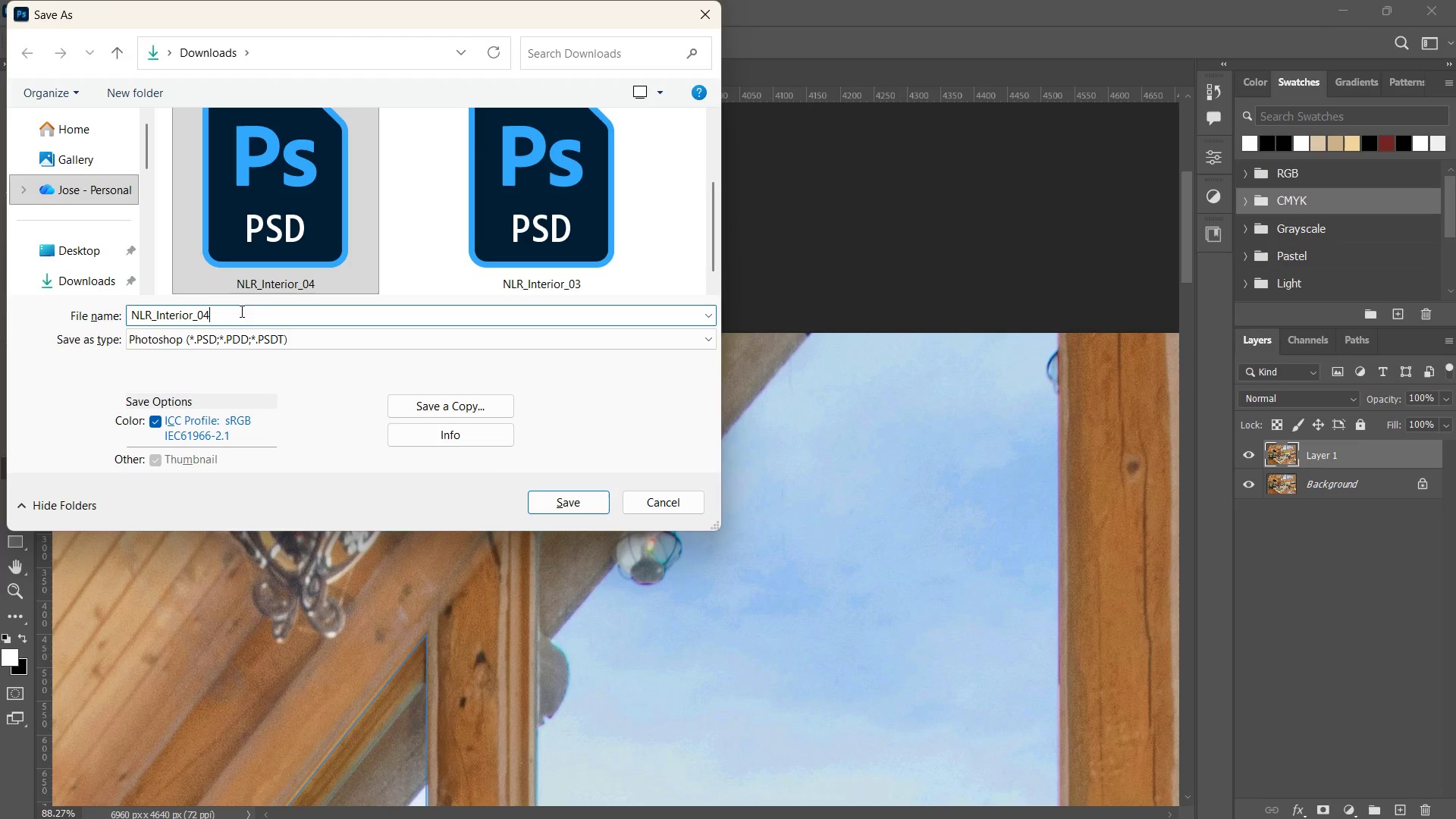 
key(Backspace)
 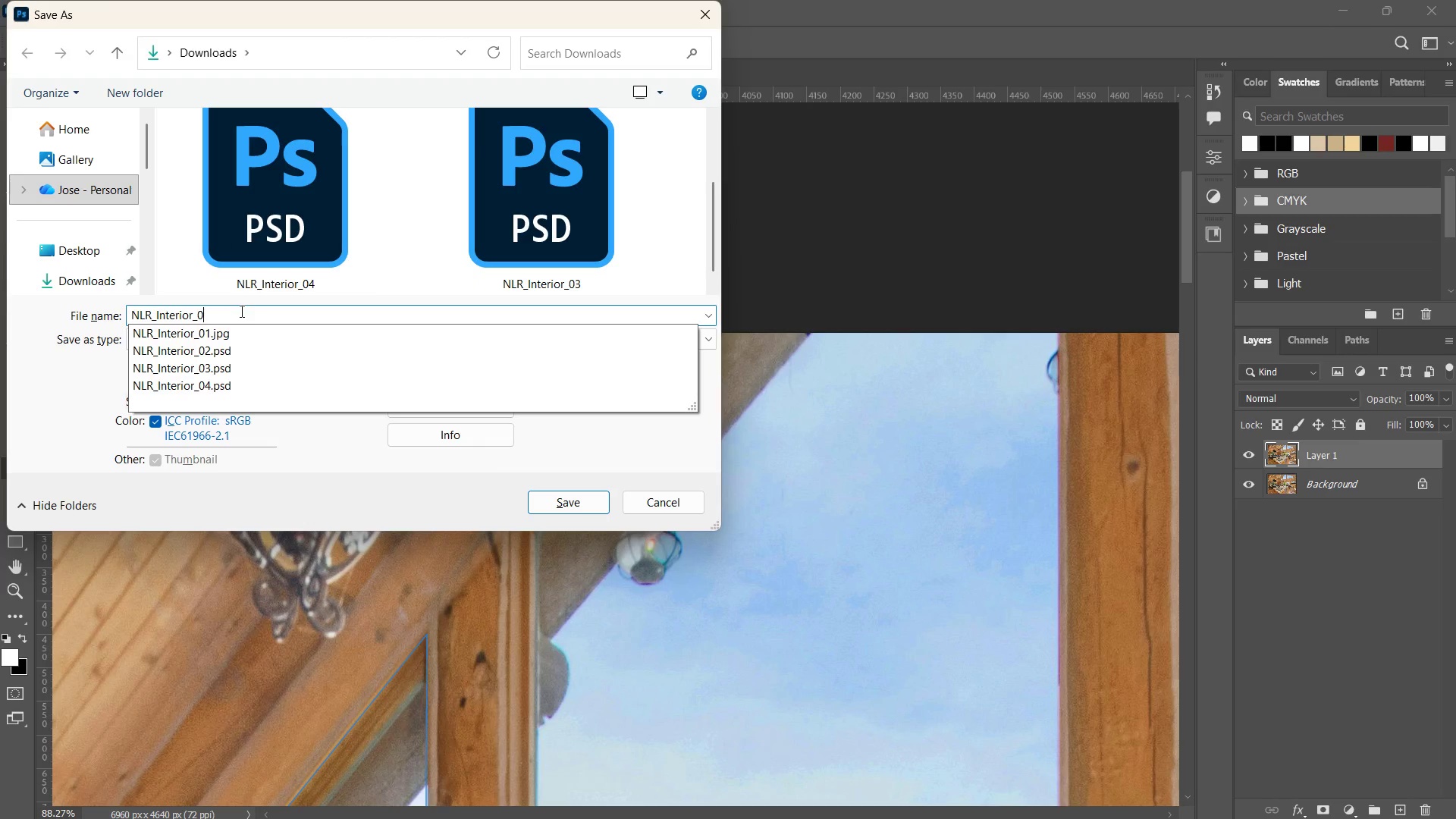 
key(5)
 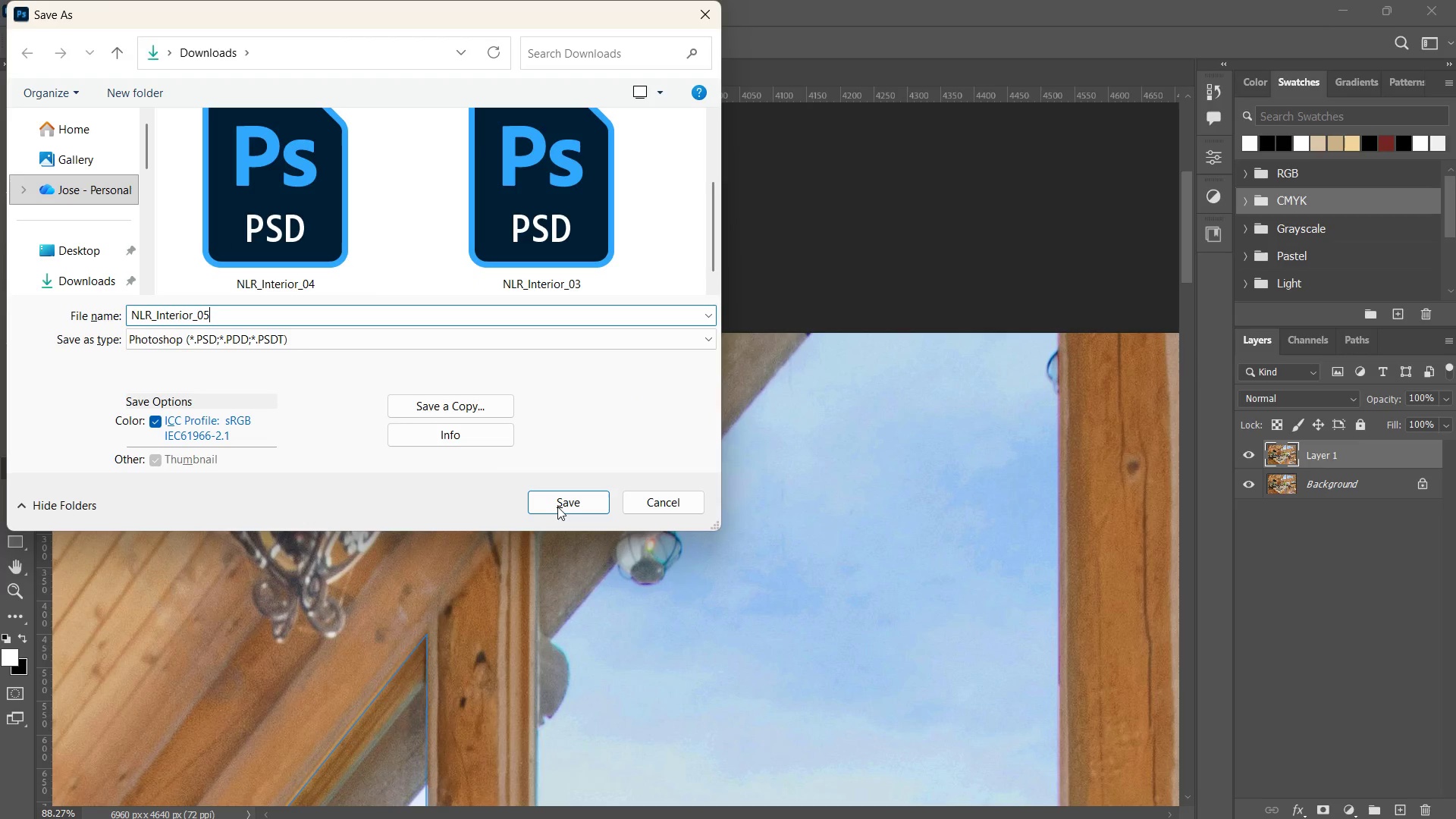 
left_click([557, 505])
 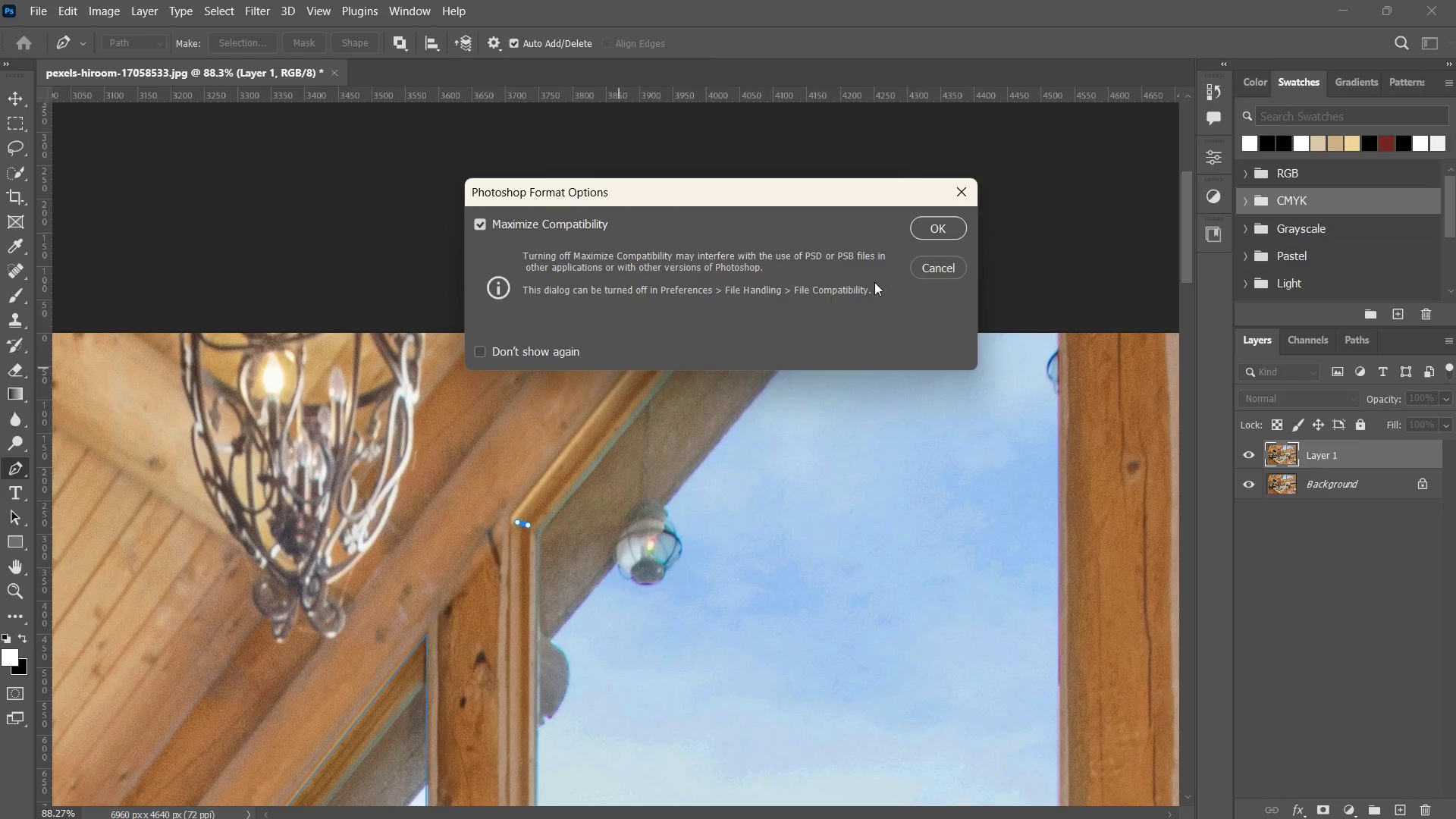 
double_click([940, 219])
 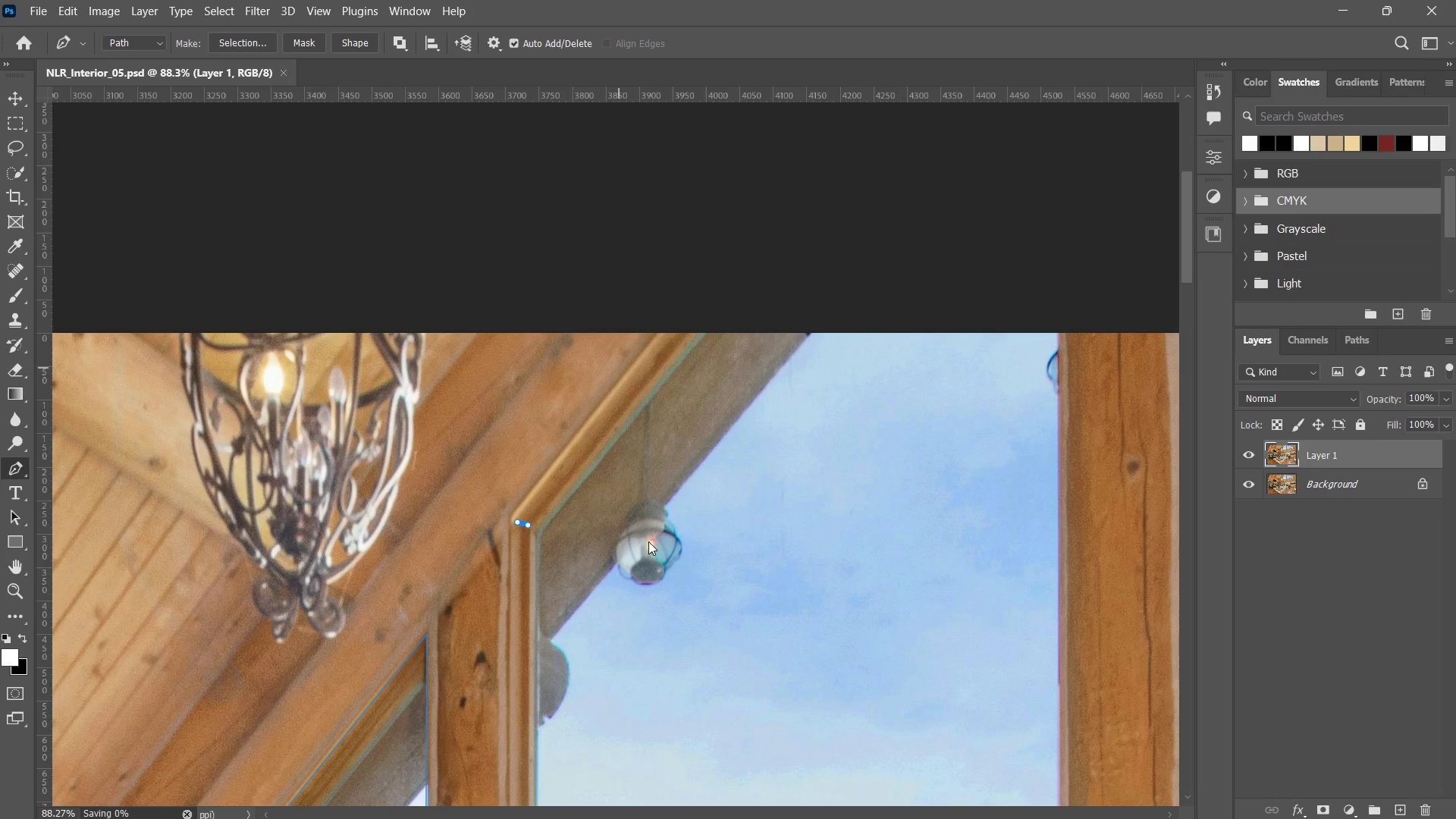 
wait(12.94)
 